 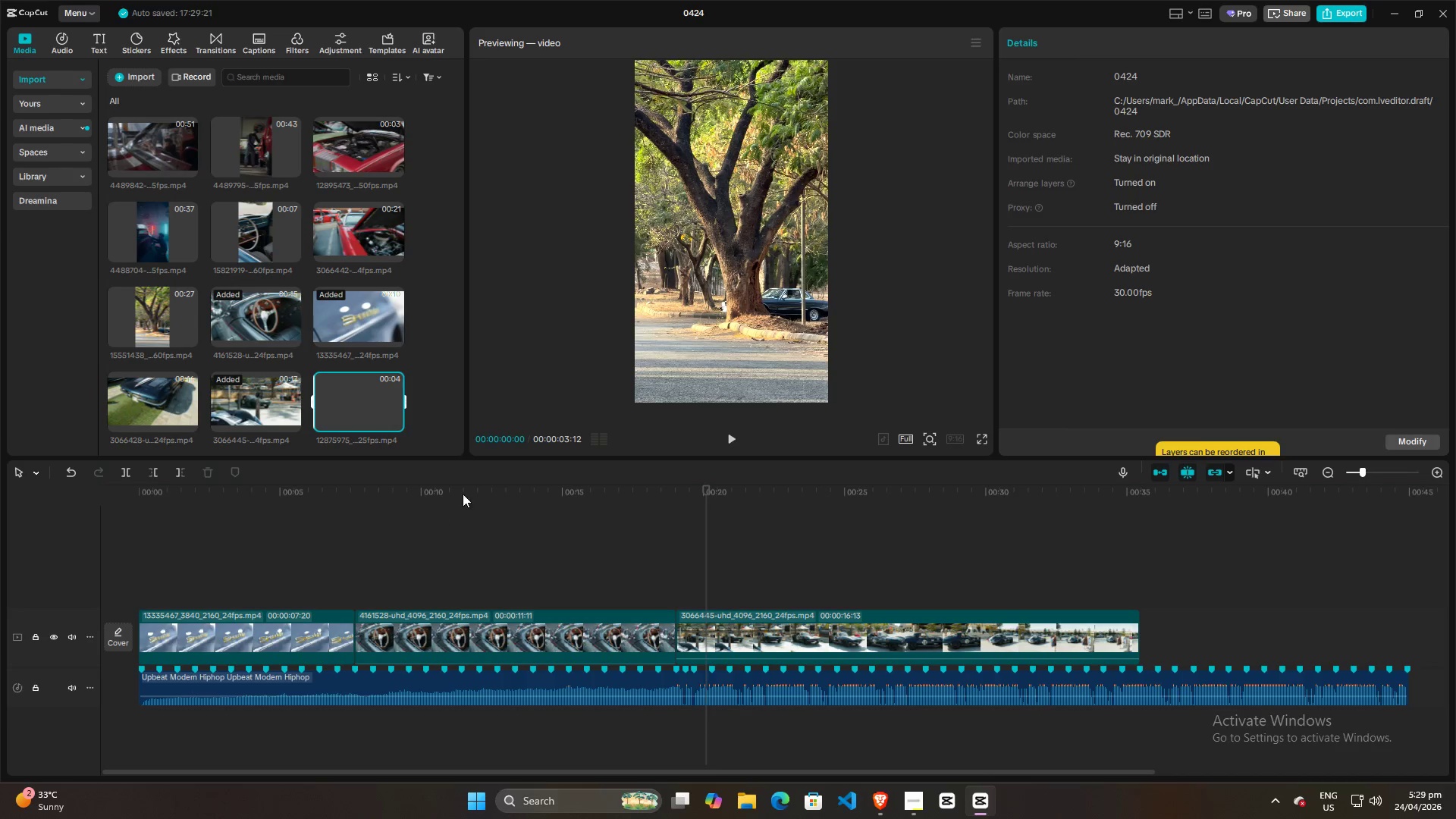 
left_click([636, 565])
 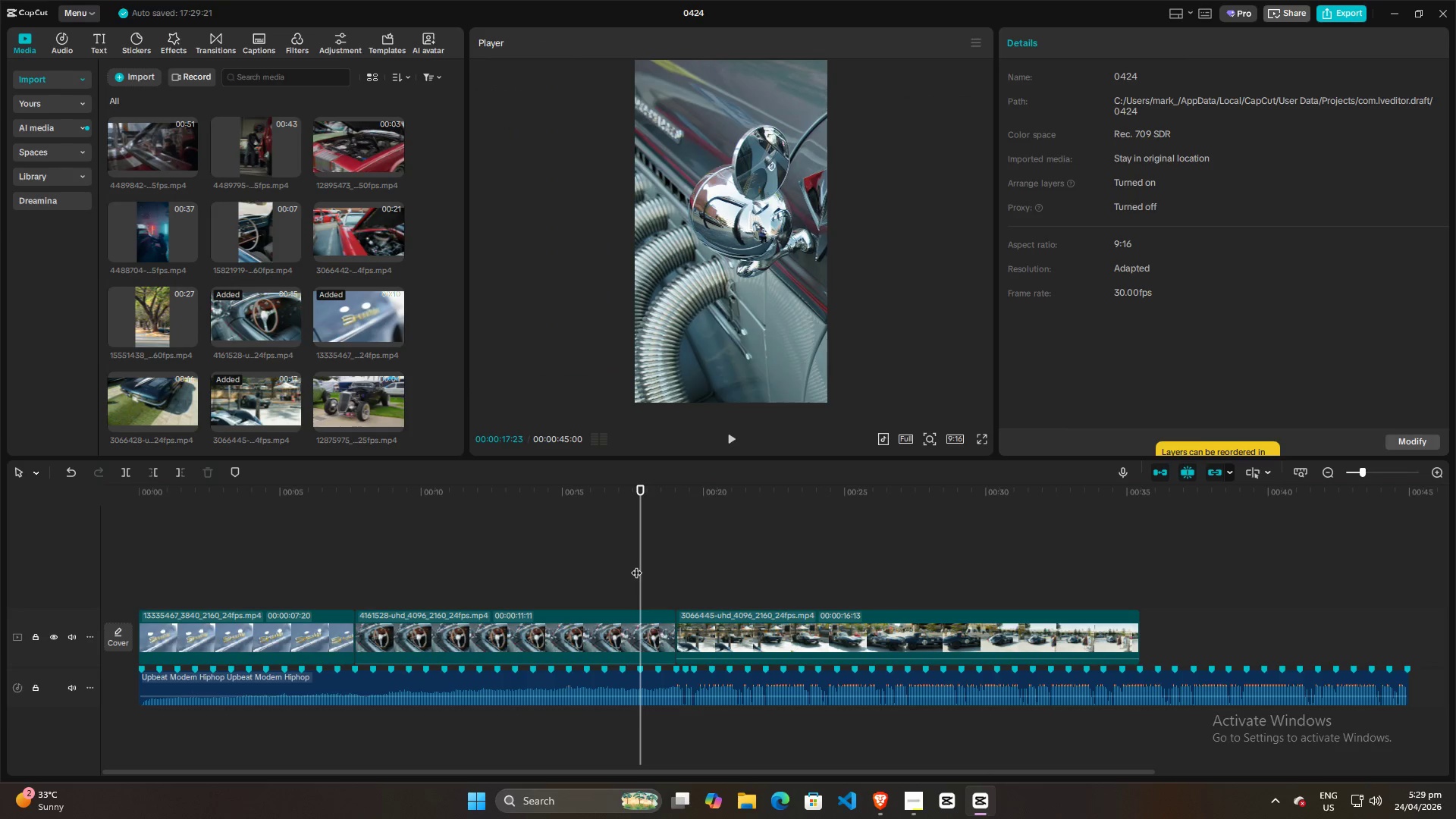 
key(Space)
 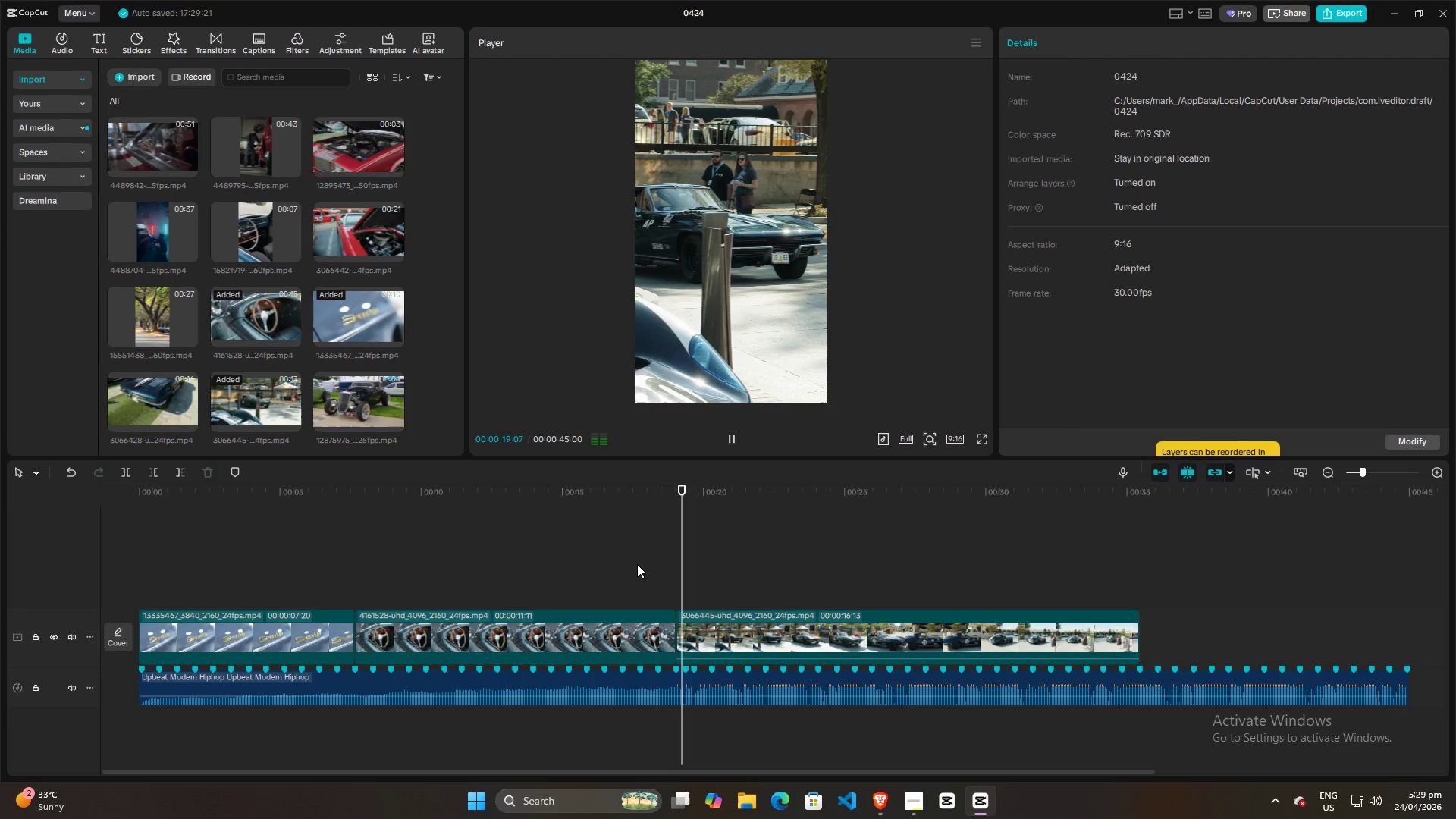 
key(Space)
 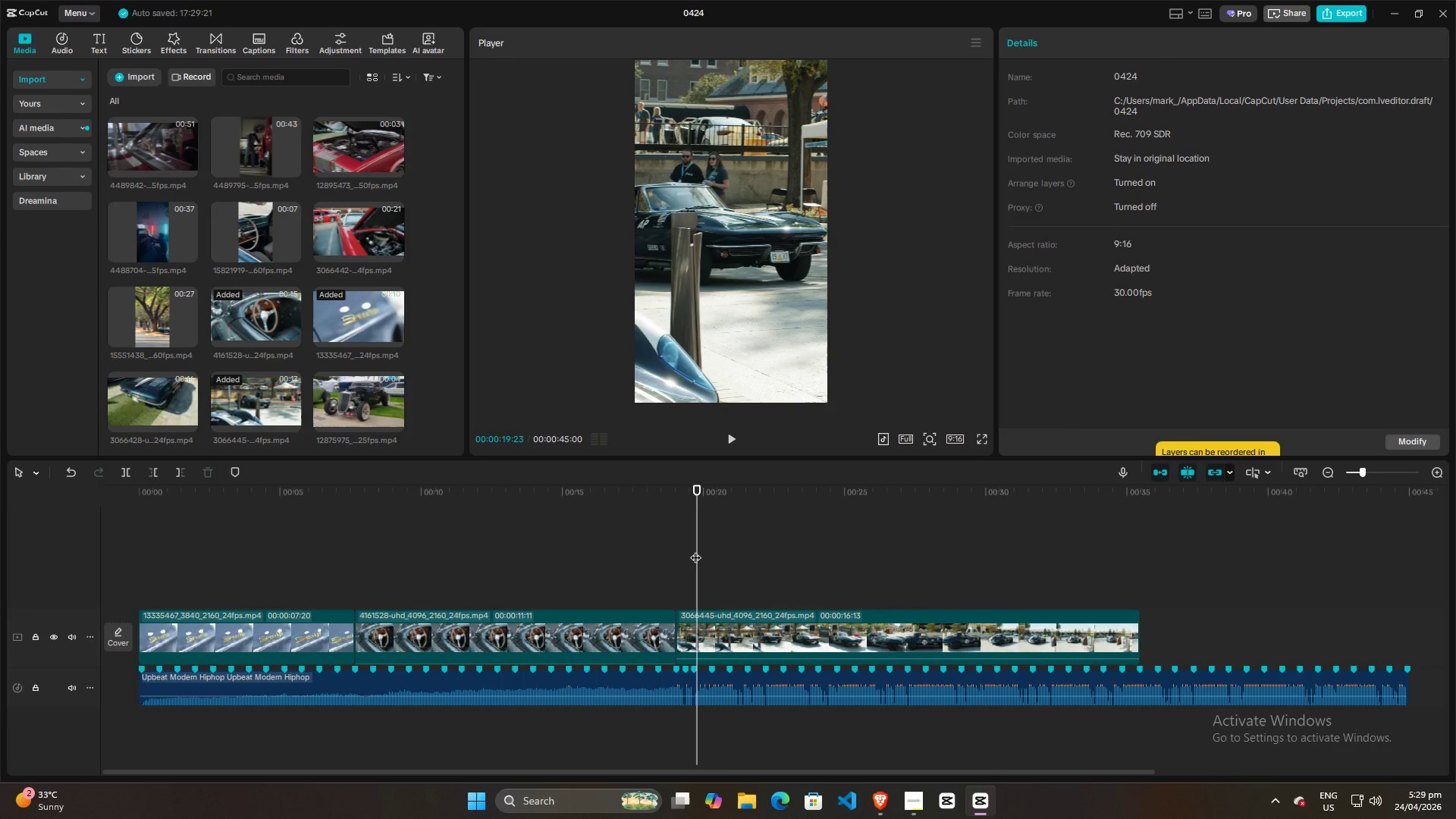 
left_click_drag(start_coordinate=[698, 548], to_coordinate=[684, 544])
 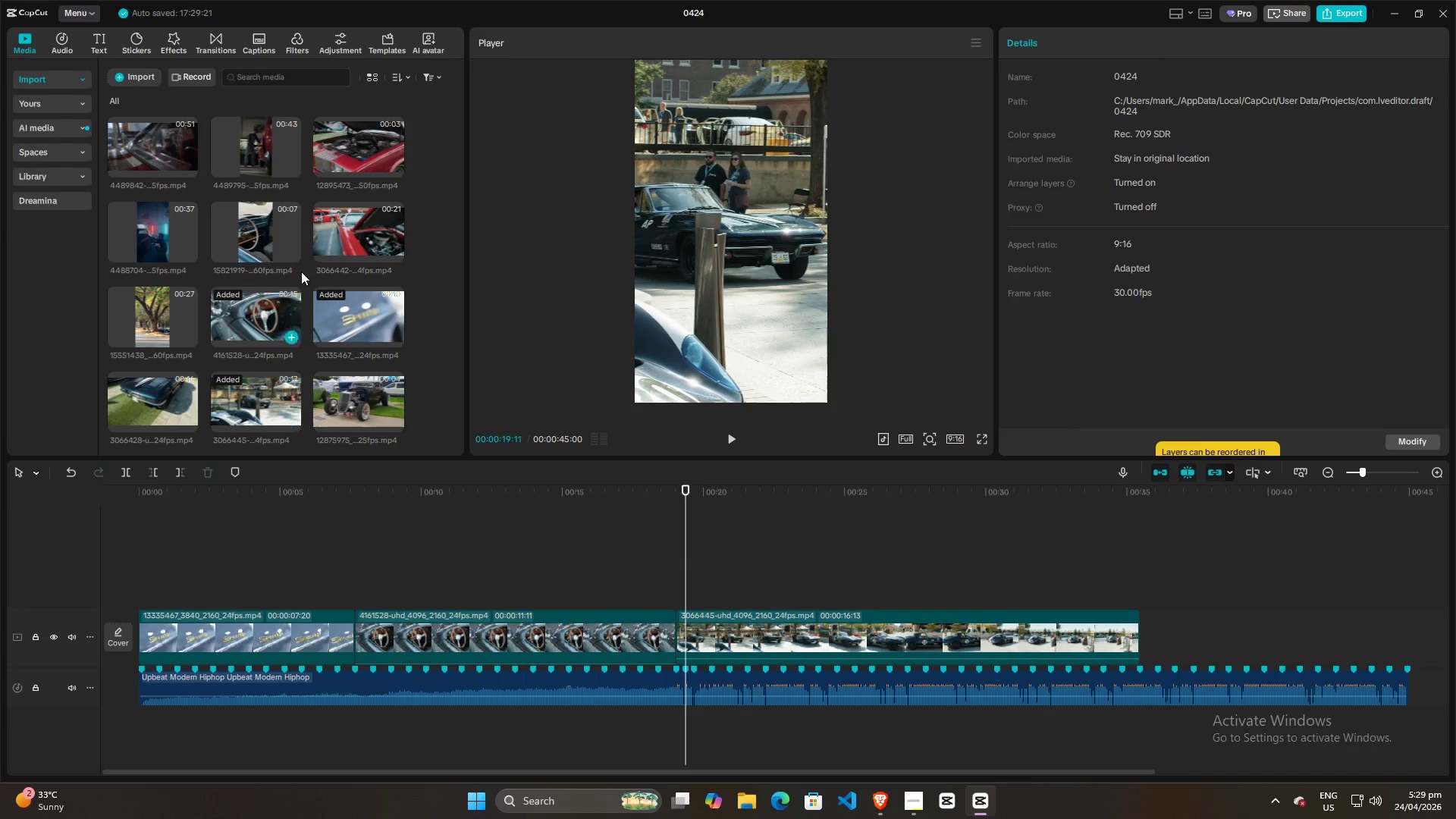 
hold_key(key=ControlLeft, duration=0.41)
 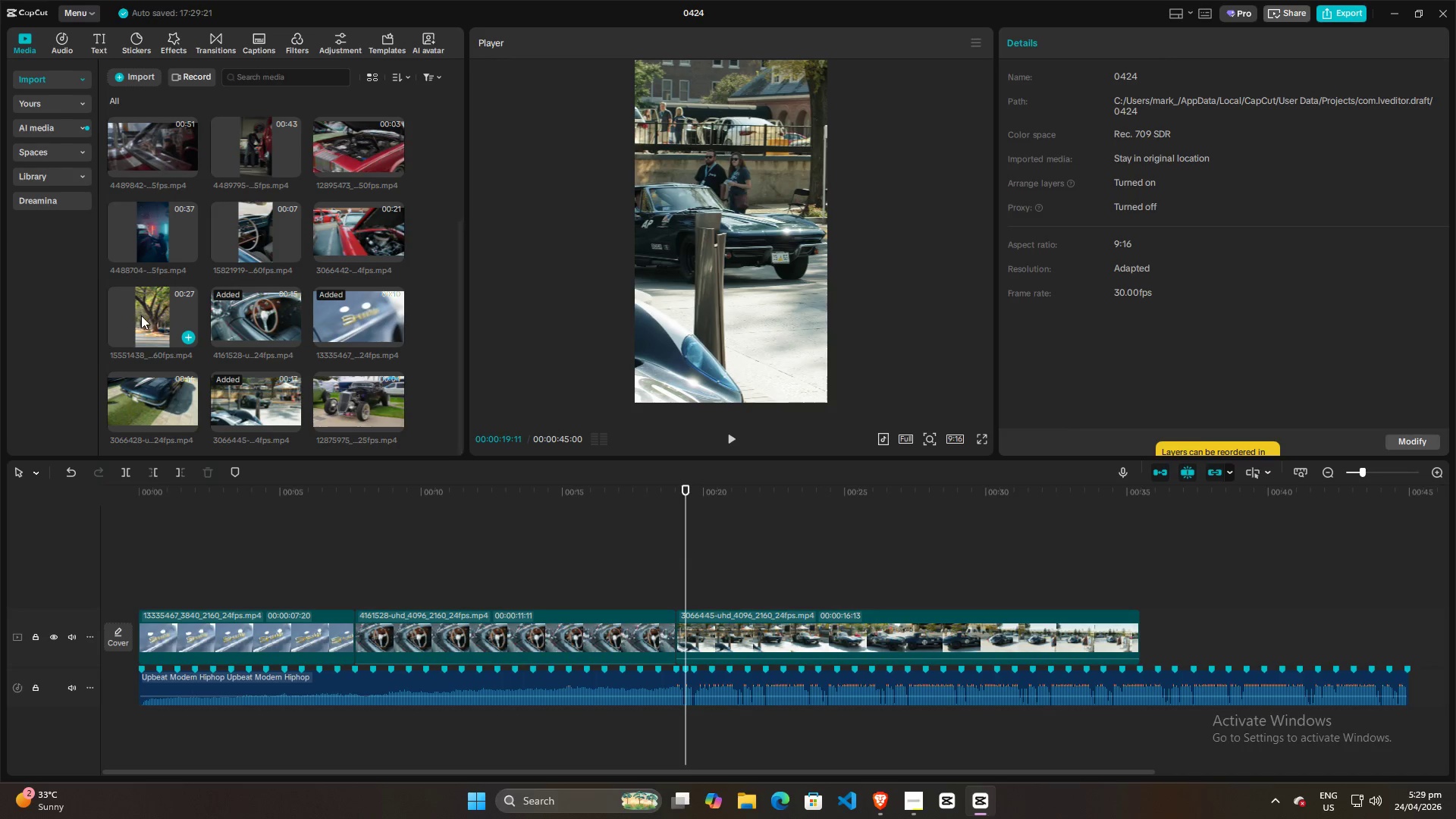 
left_click_drag(start_coordinate=[144, 315], to_coordinate=[684, 576])
 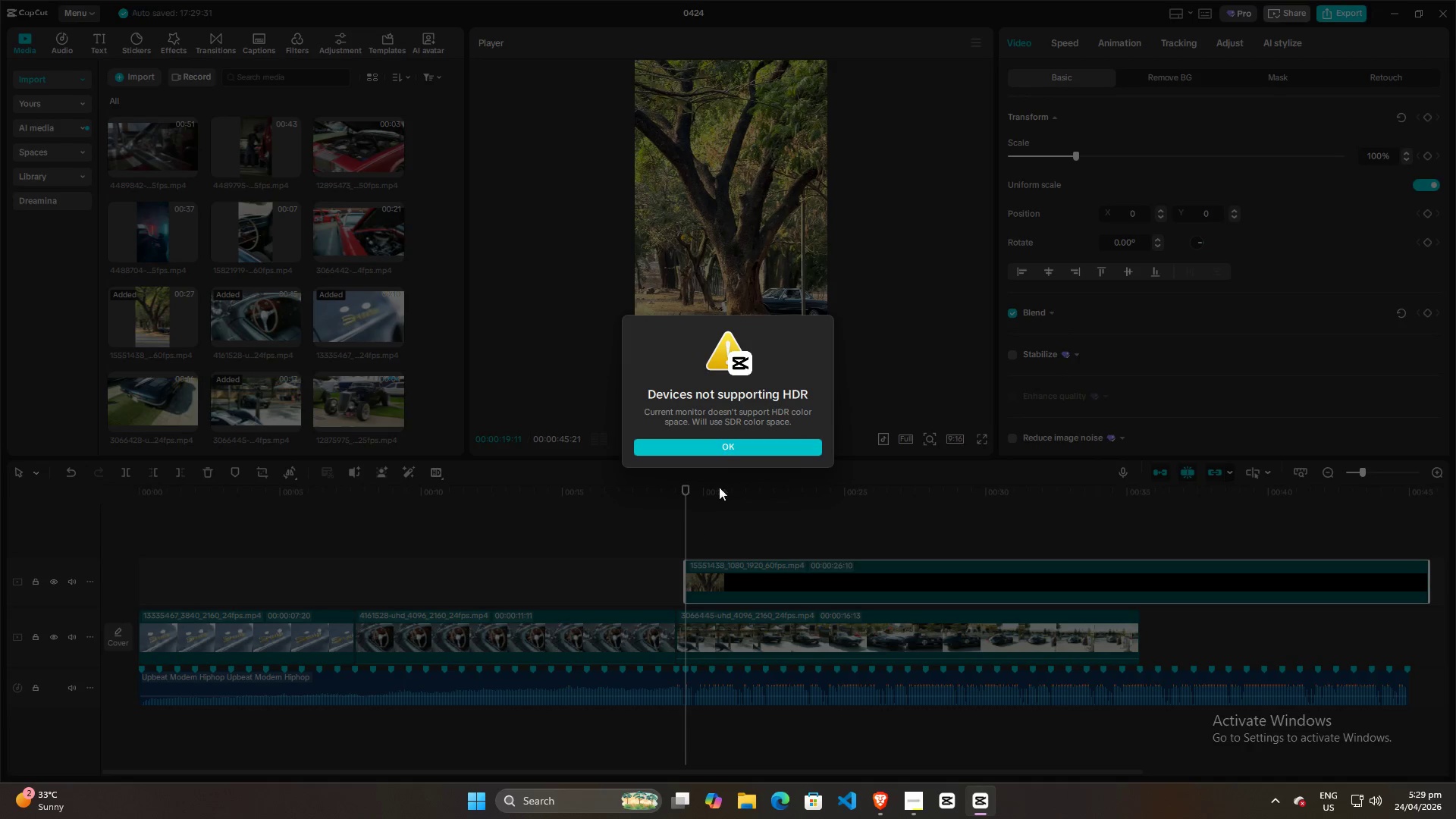 
left_click([730, 445])
 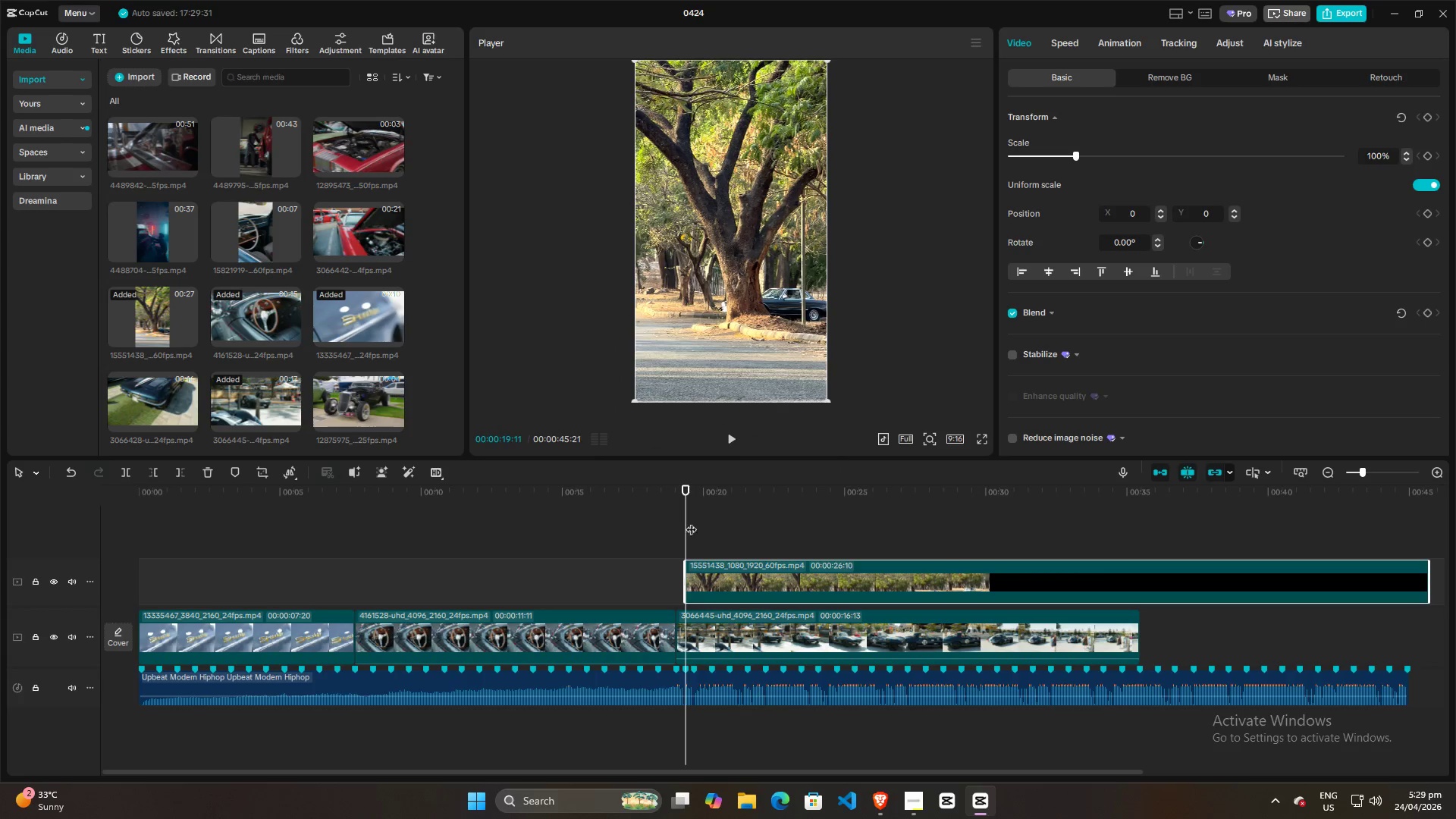 
left_click([675, 530])
 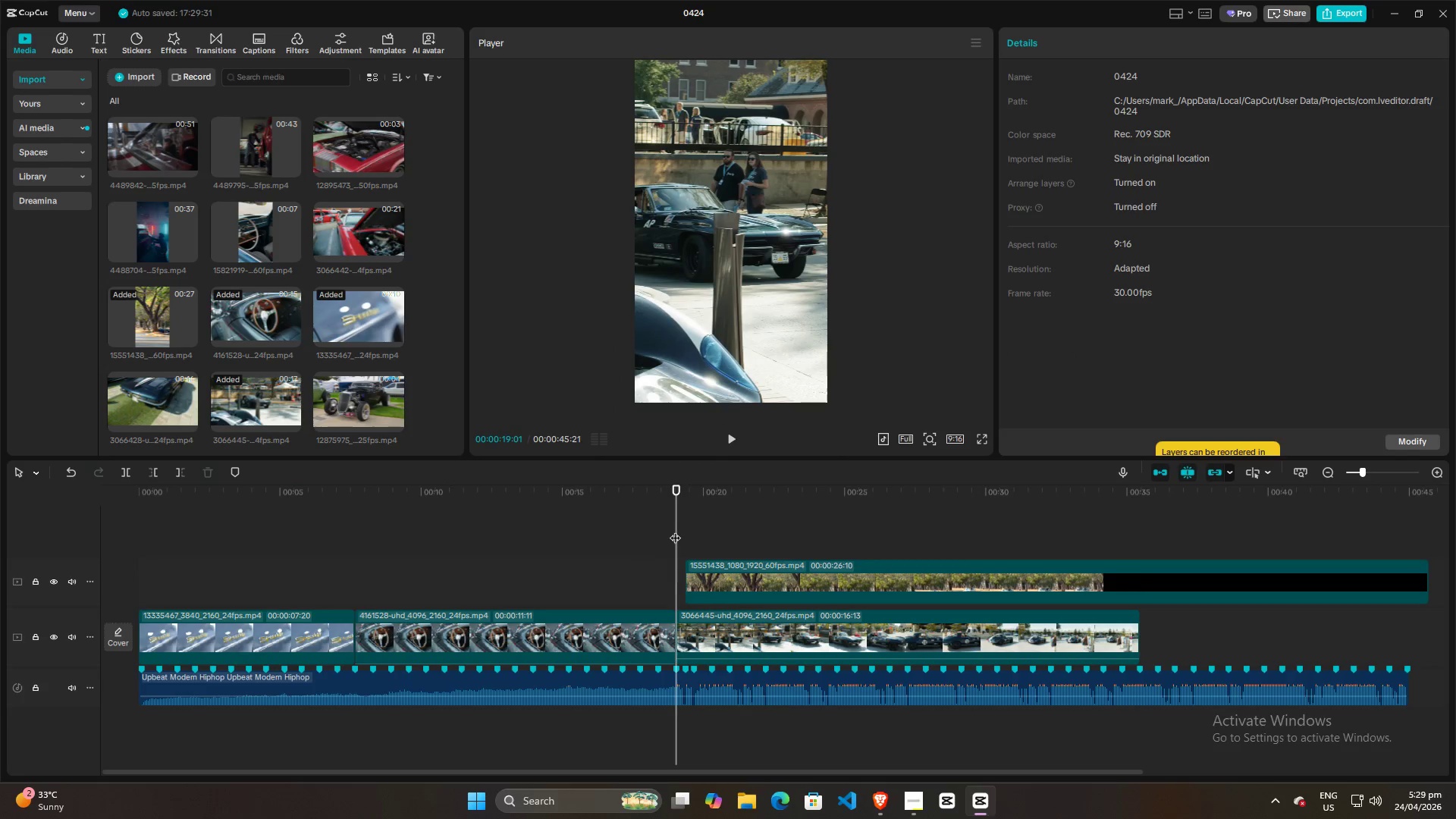 
key(Space)
 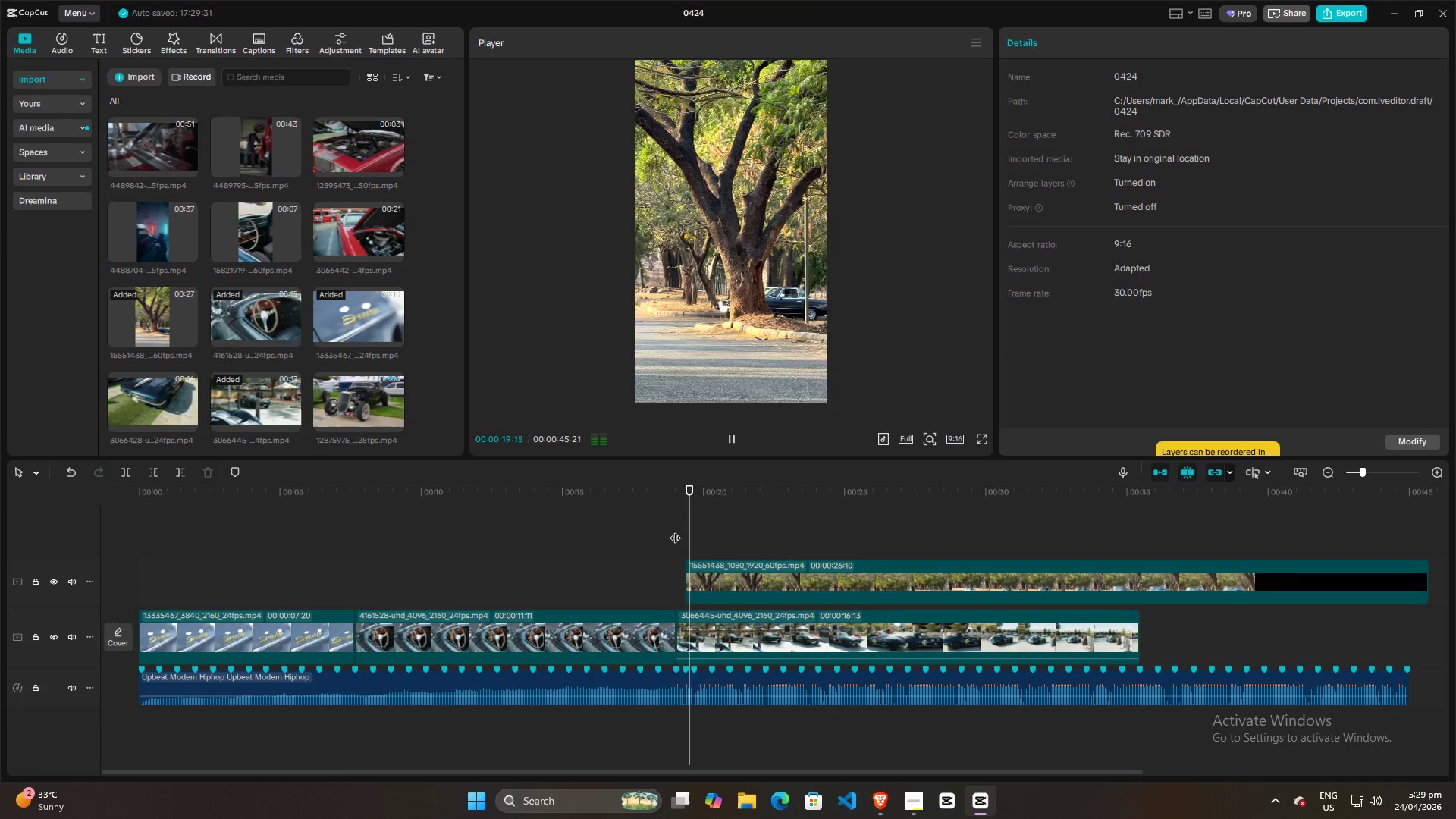 
key(Space)
 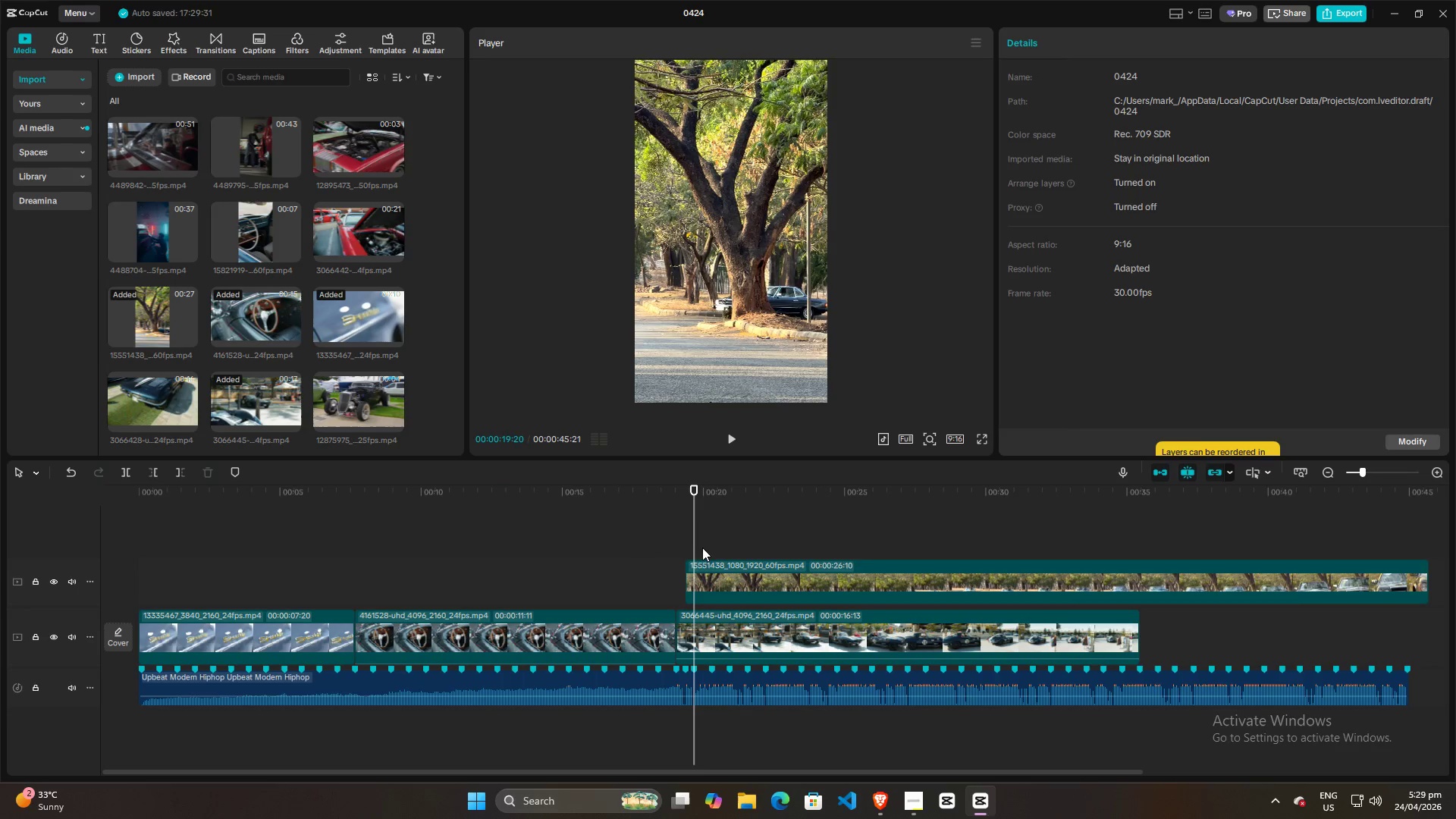 
left_click([706, 577])
 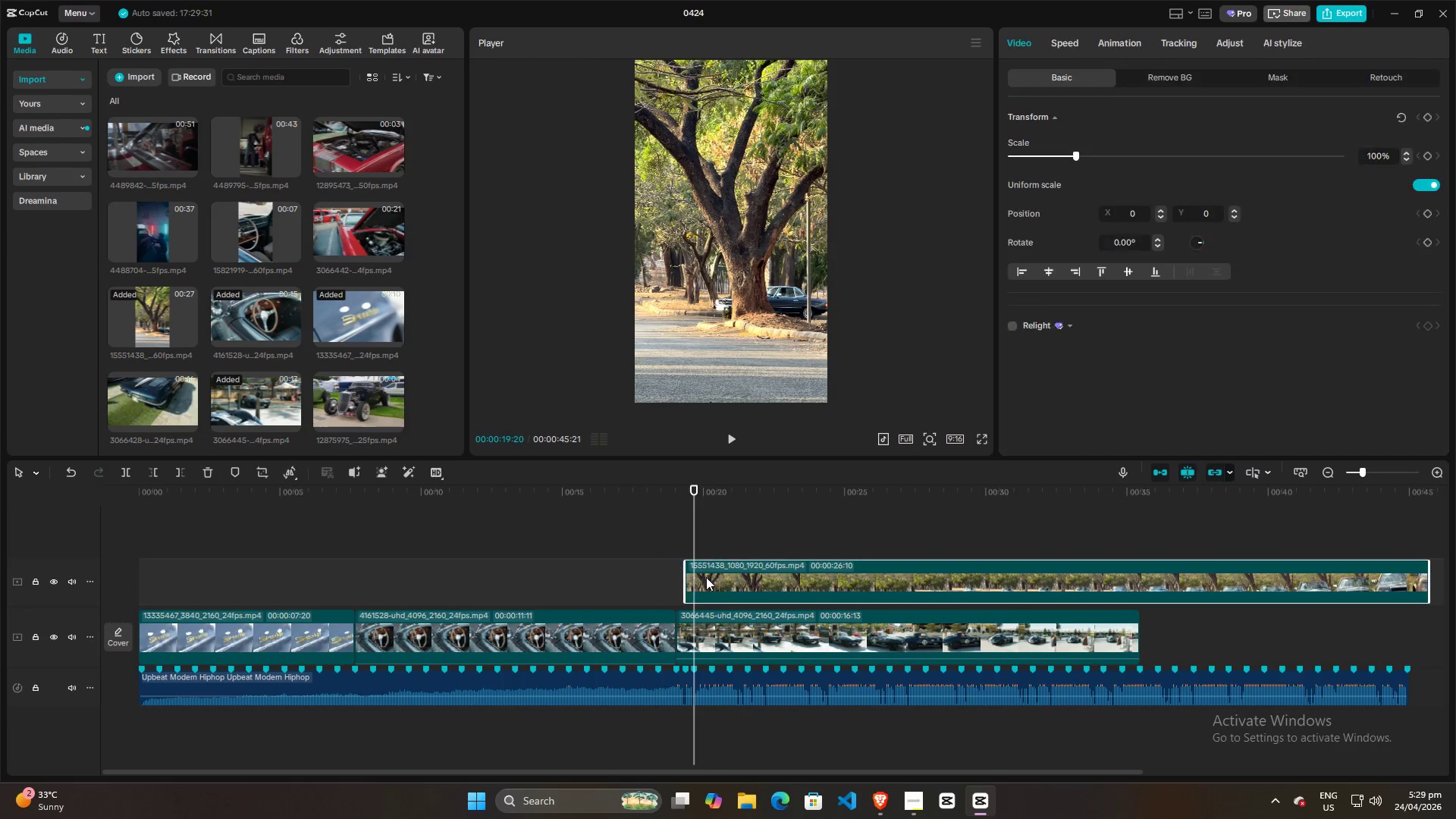 
key(W)
 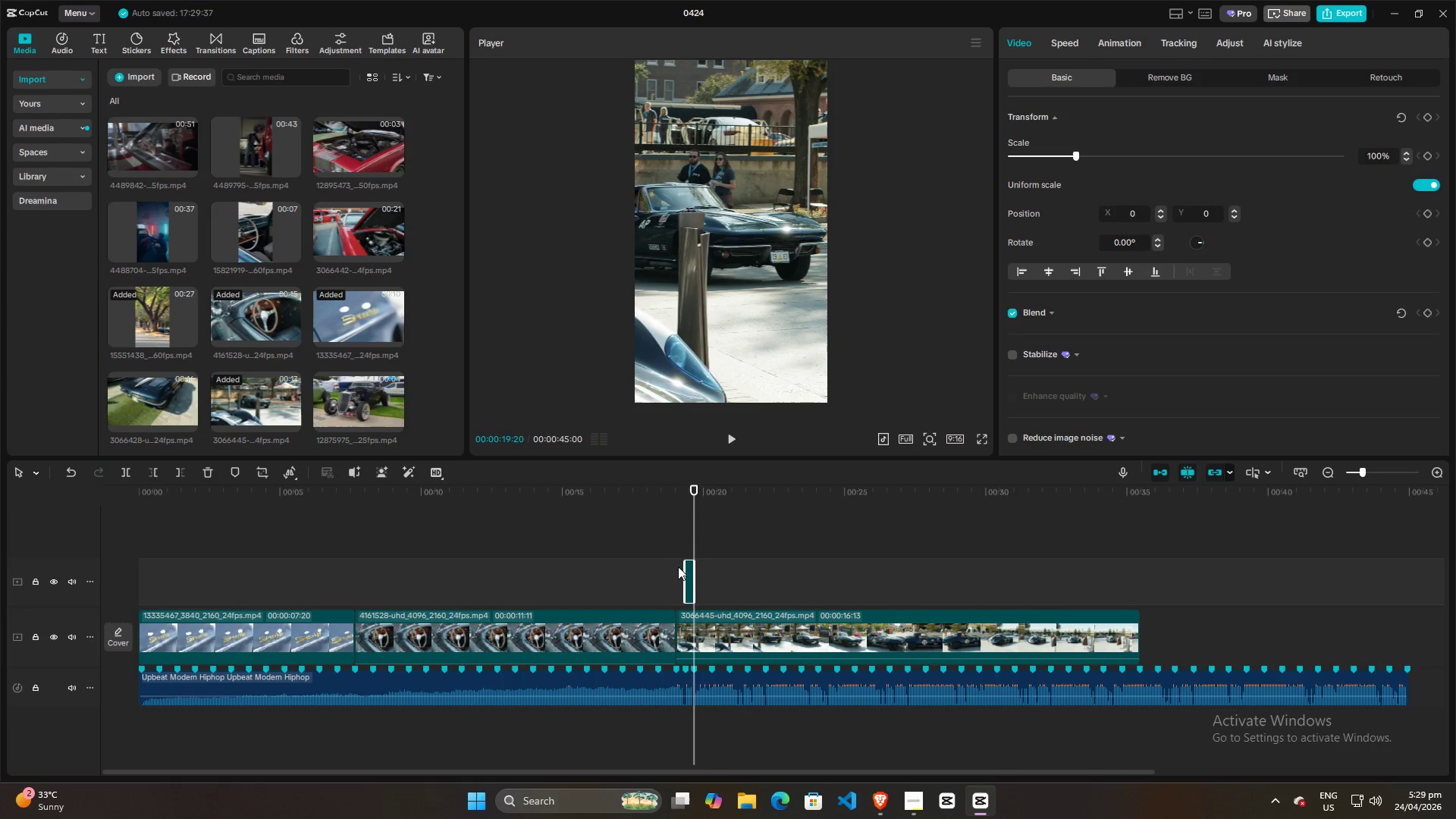 
left_click([658, 563])
 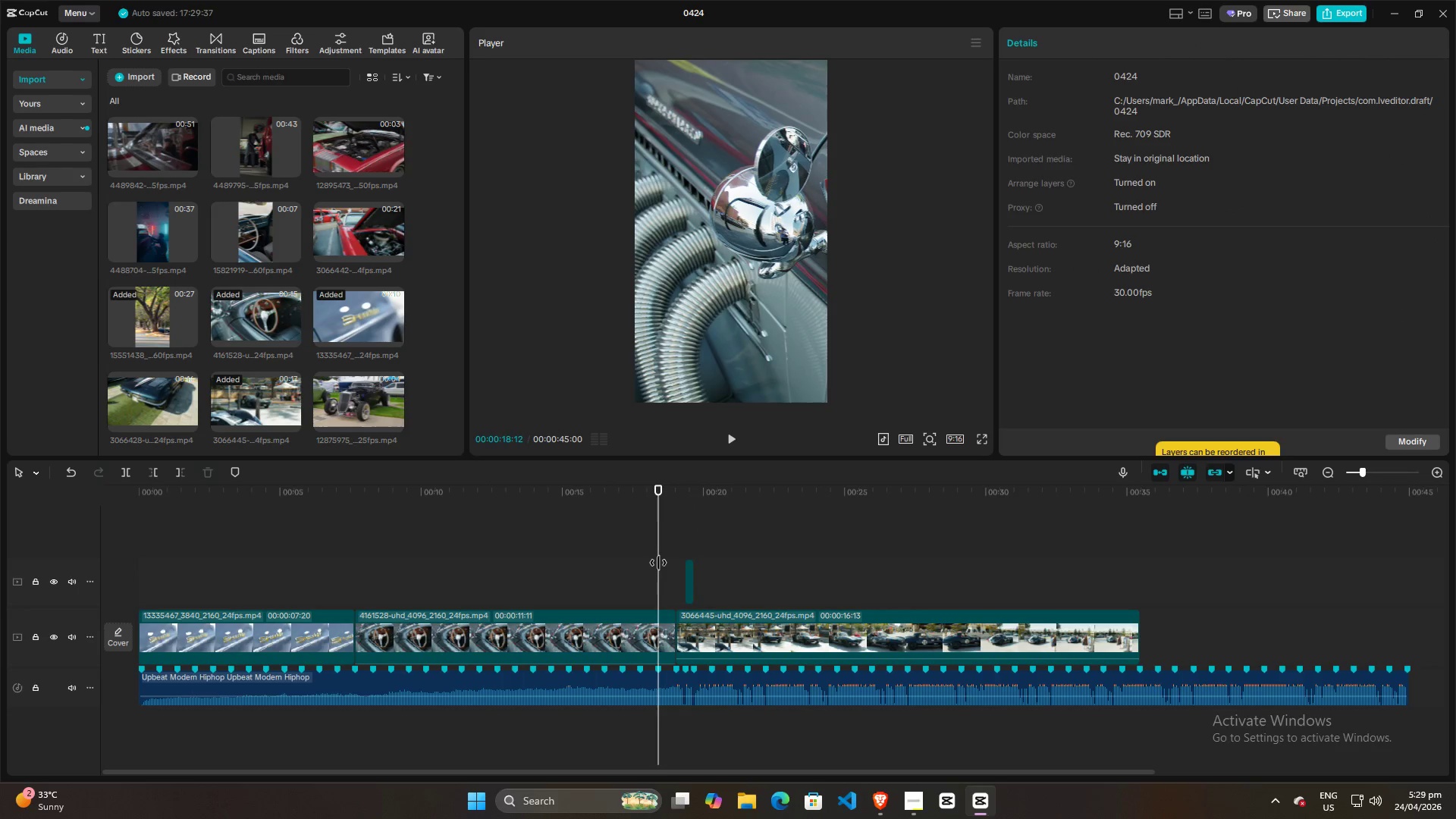 
key(Space)
 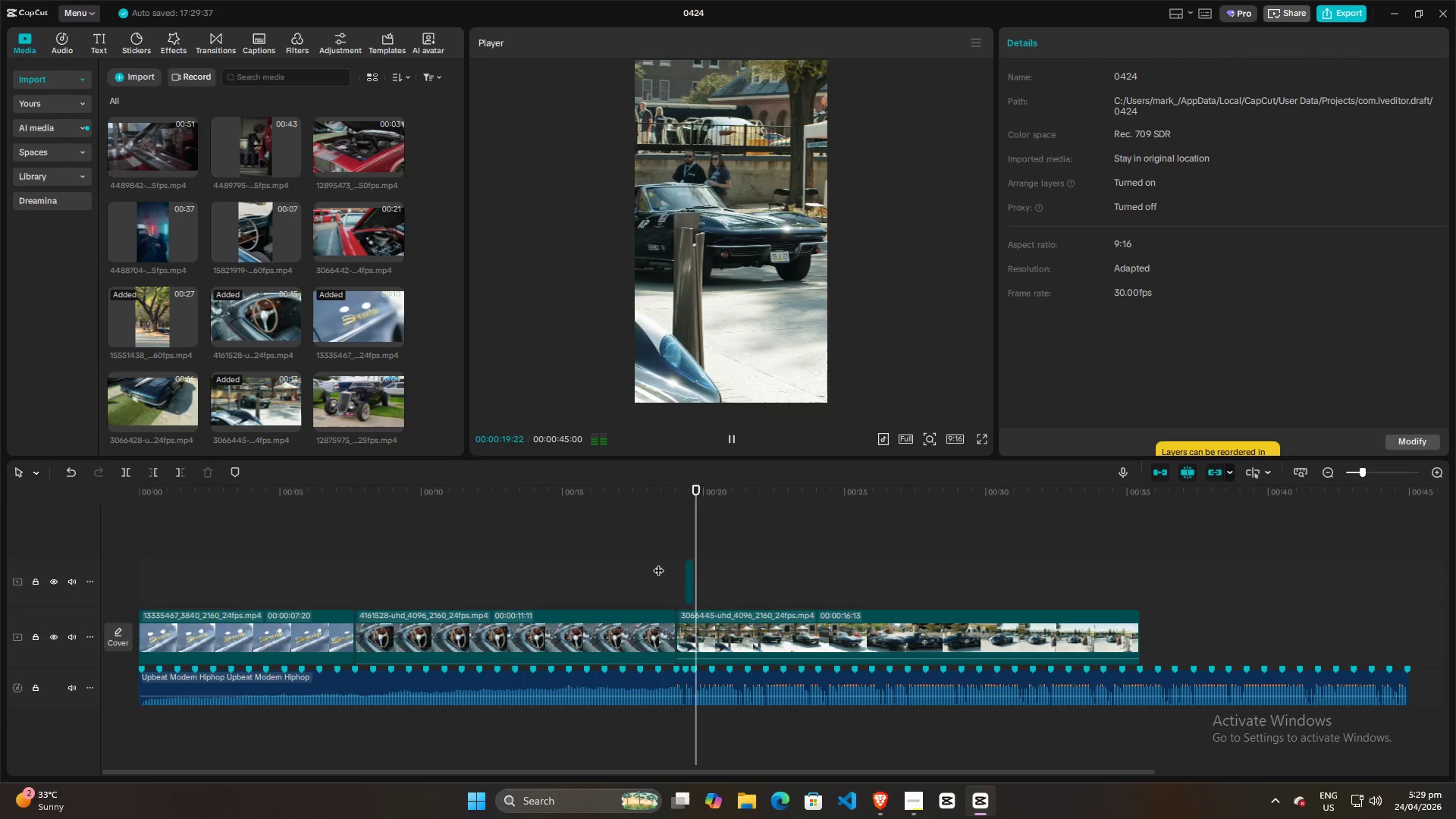 
key(Space)
 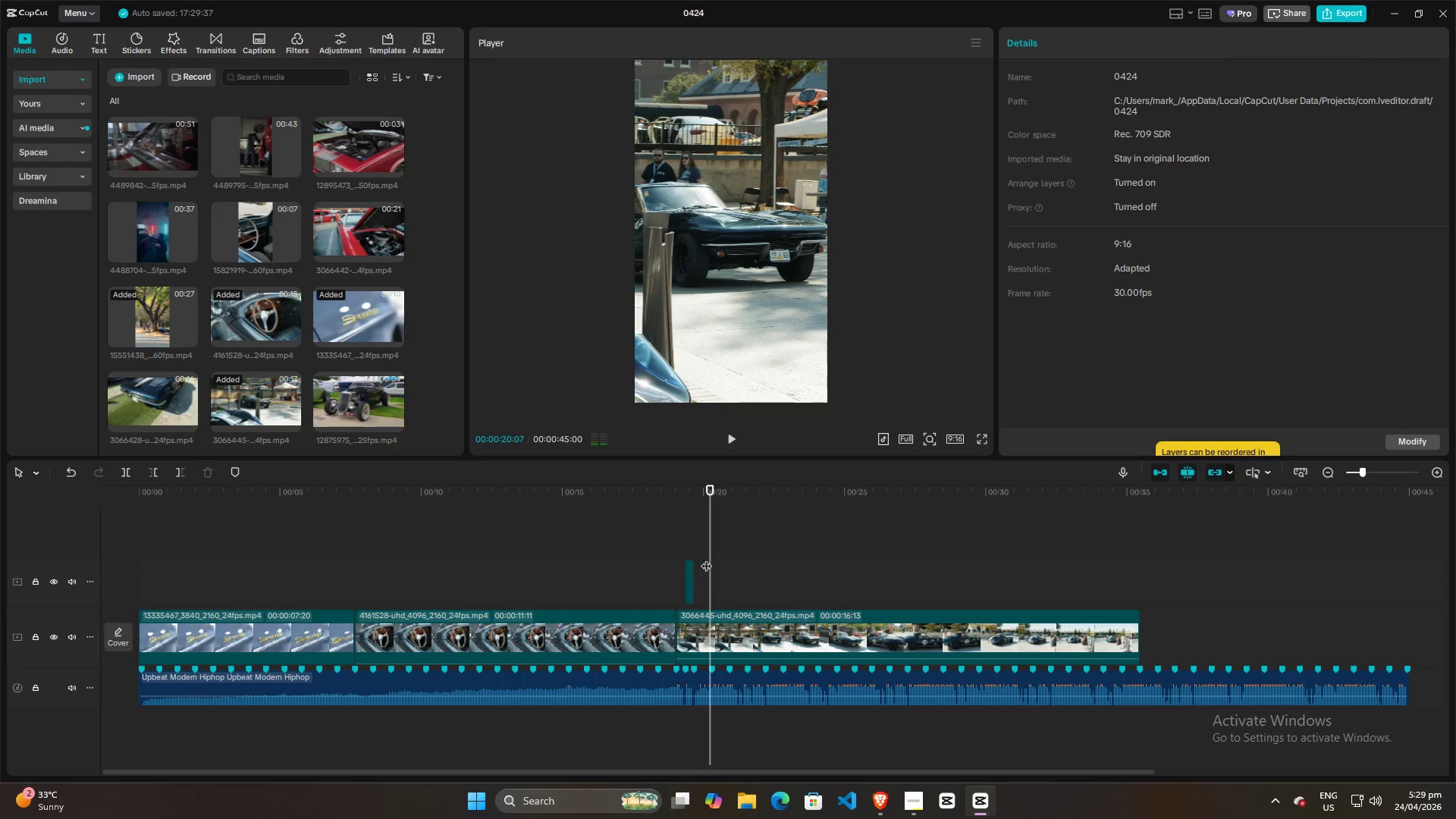 
hold_key(key=ControlLeft, duration=1.5)
 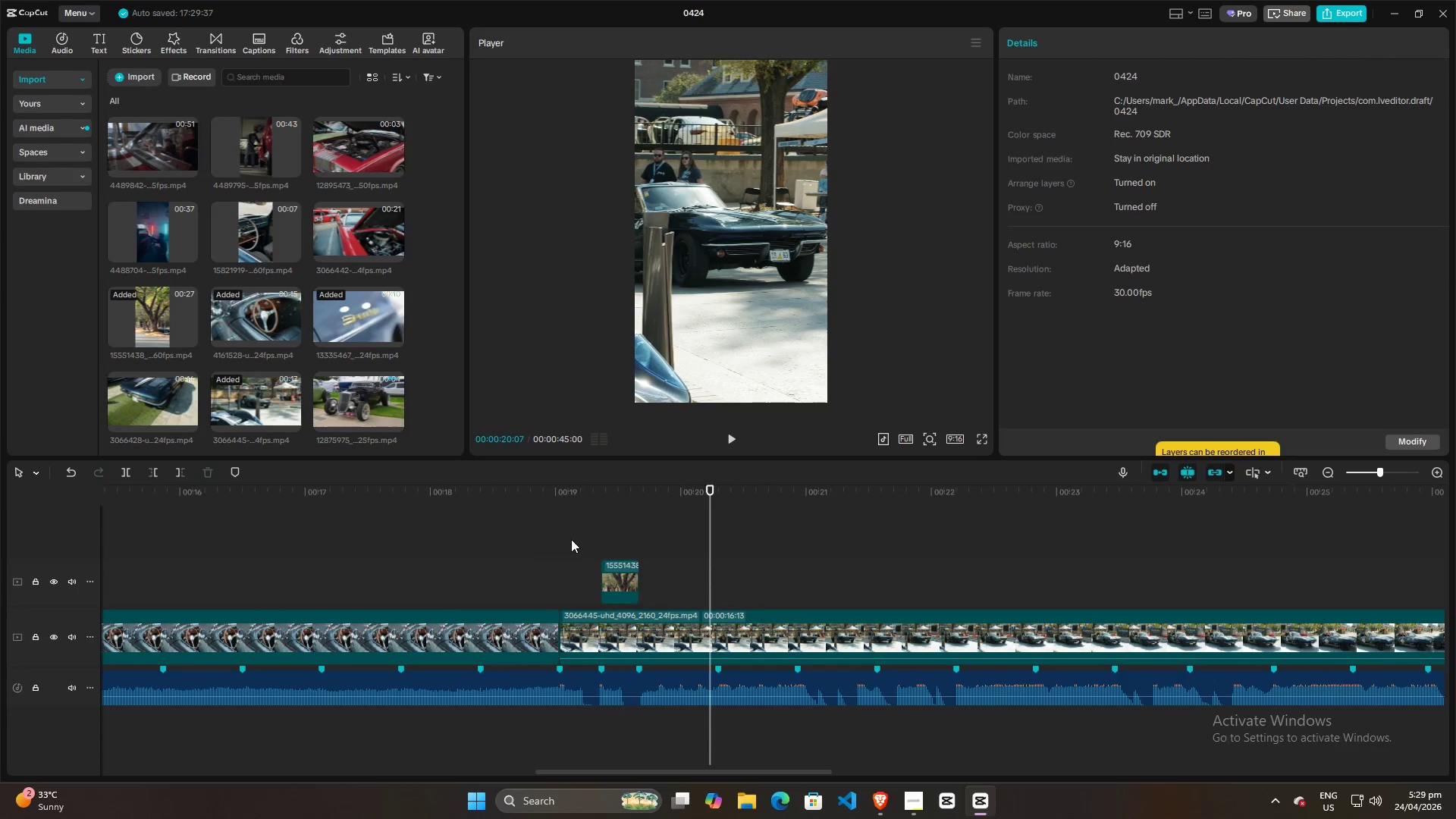 
hold_key(key=ControlLeft, duration=0.33)
 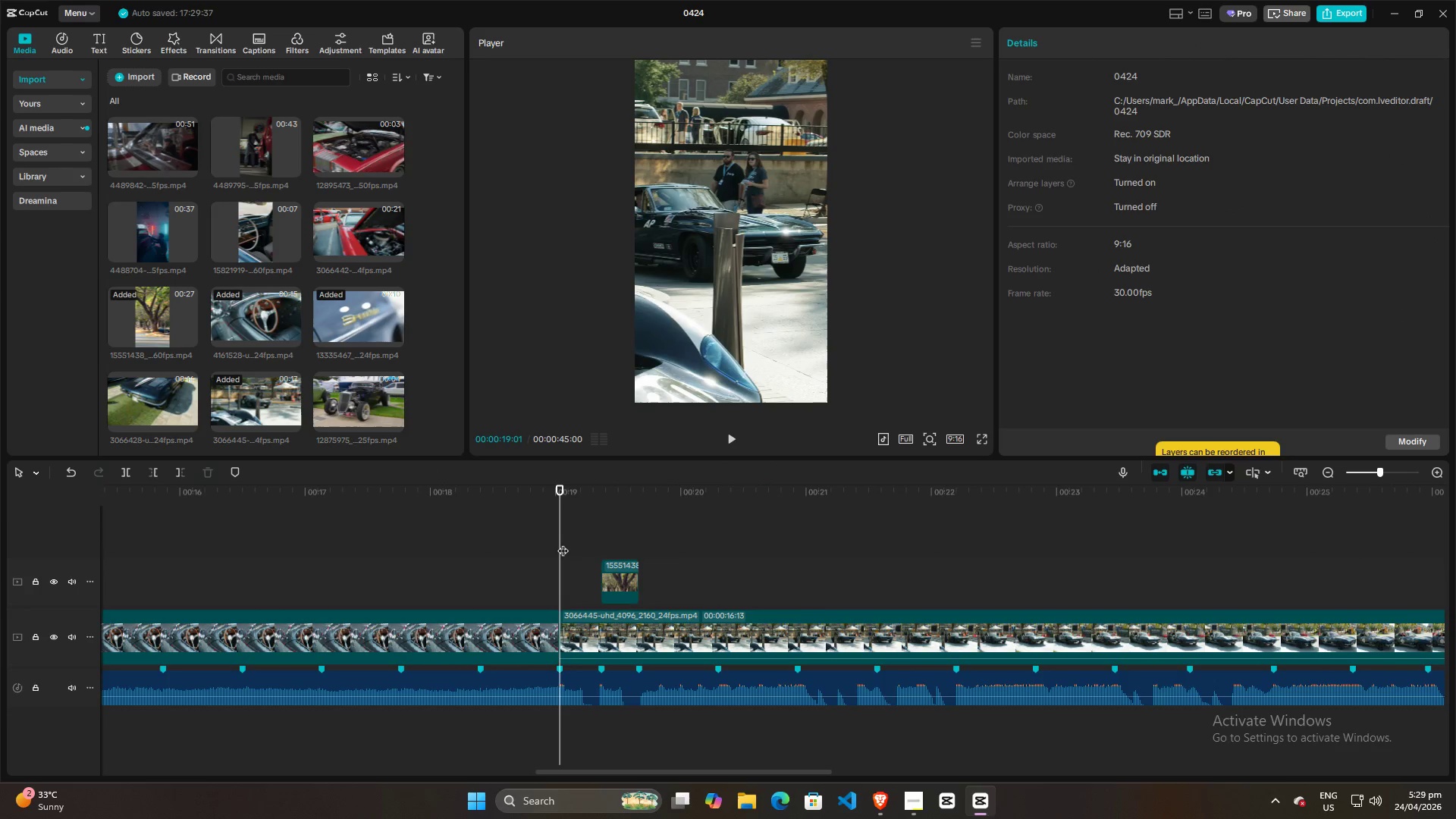 
hold_key(key=ControlLeft, duration=24.86)
 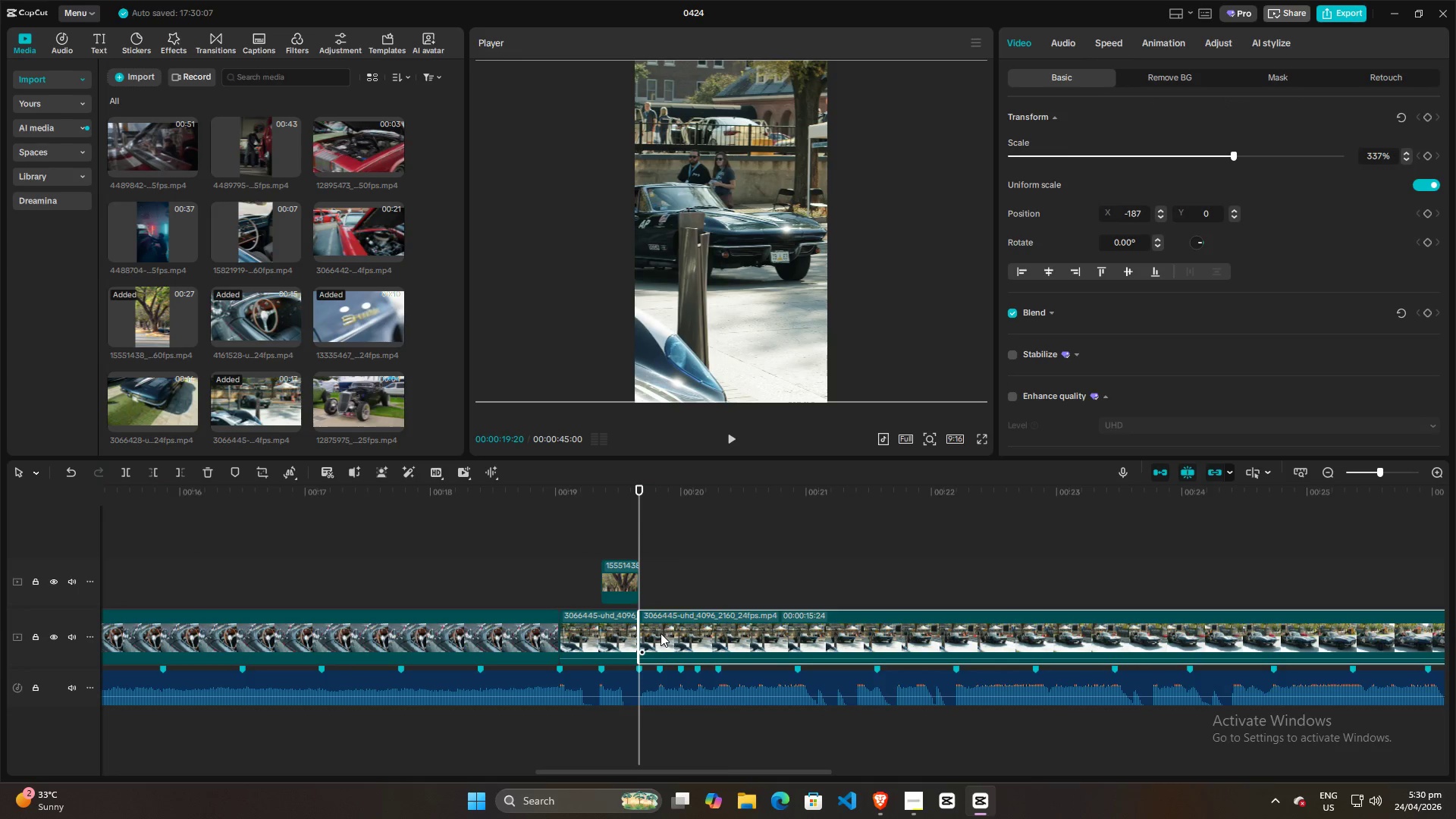 
scroll: coordinate [709, 535], scroll_direction: up, amount: 29.0
 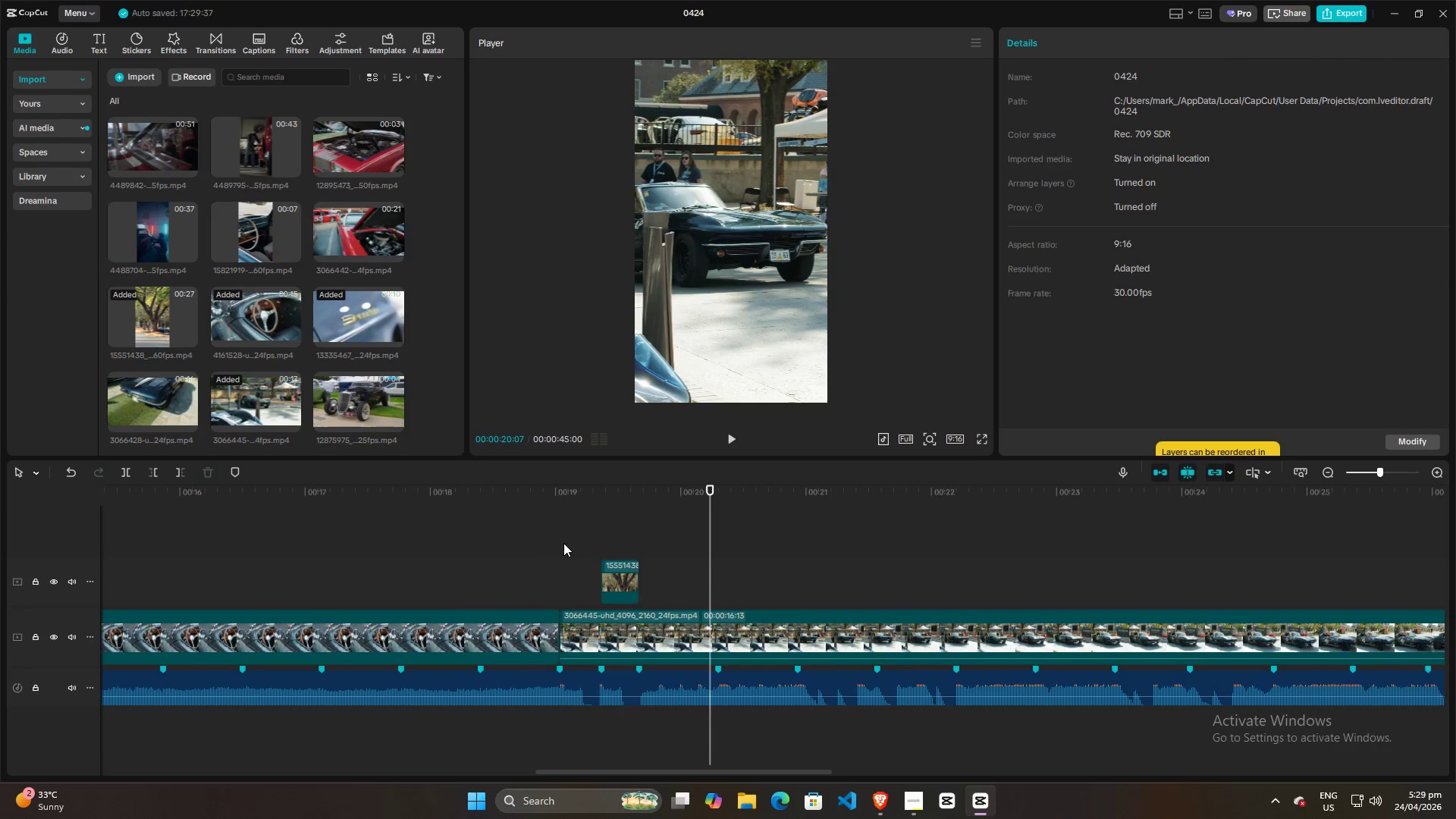 
left_click([563, 543])
 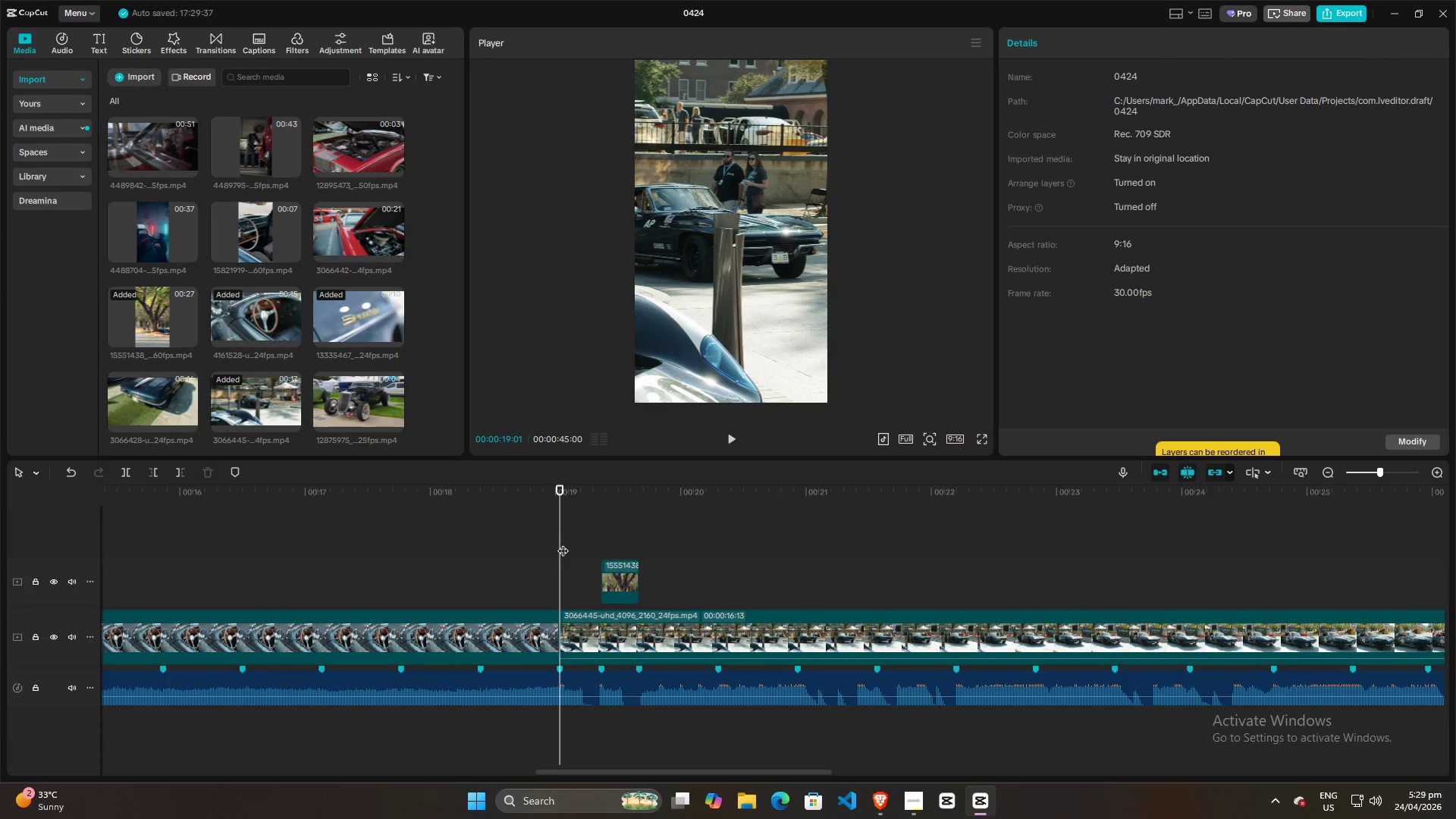 
key(Space)
 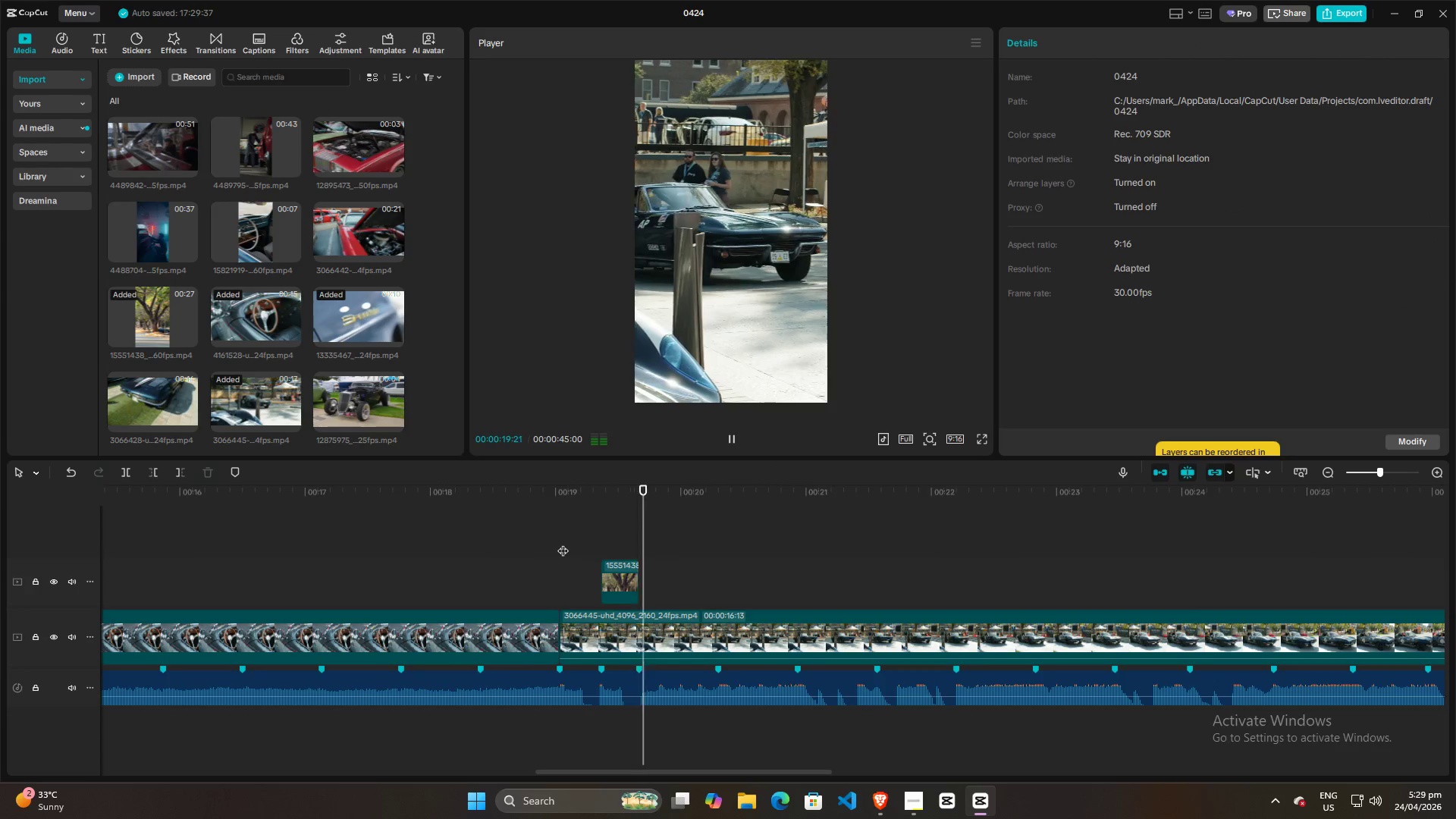 
key(Space)
 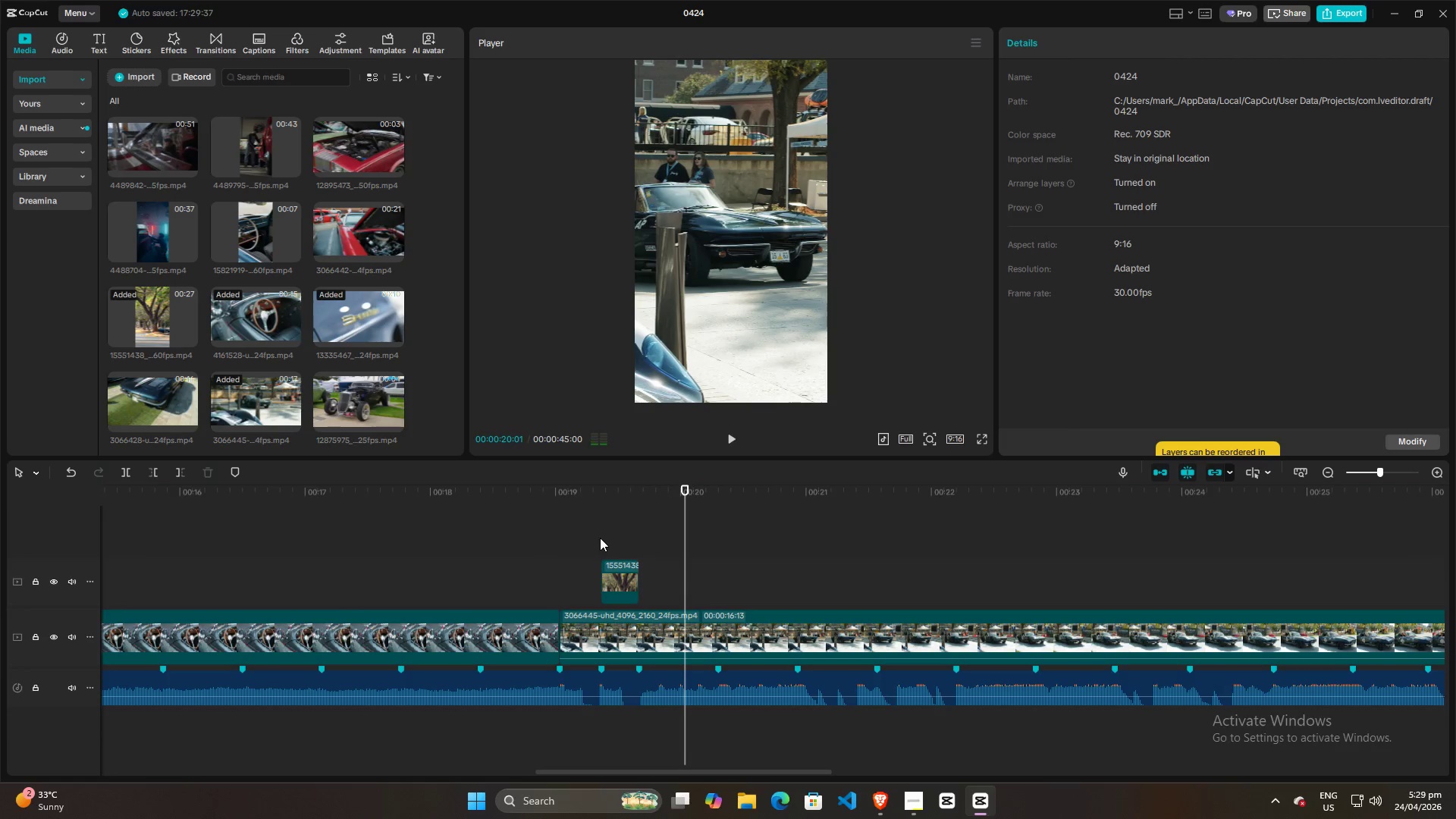 
left_click([600, 538])
 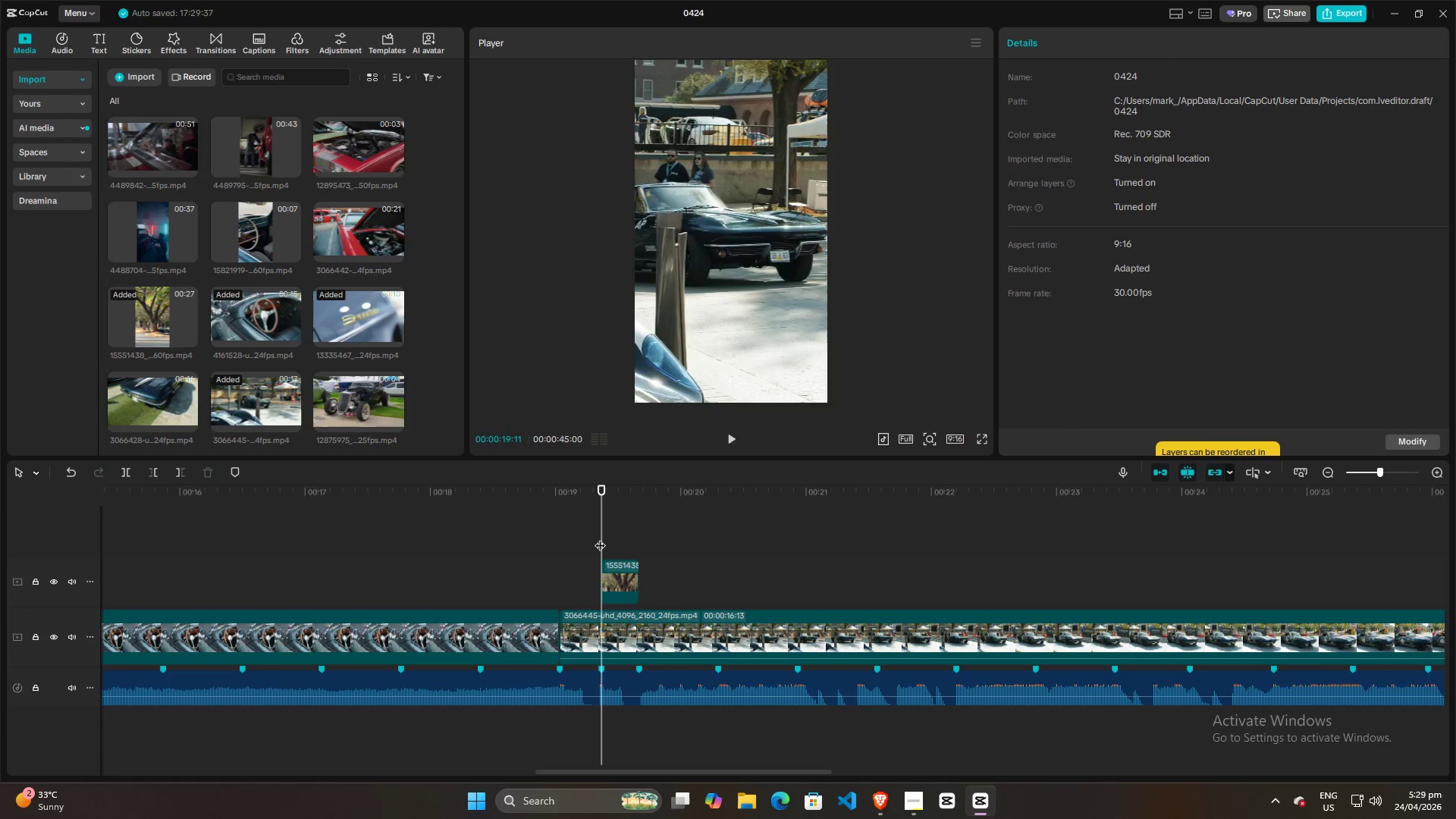 
key(Space)
 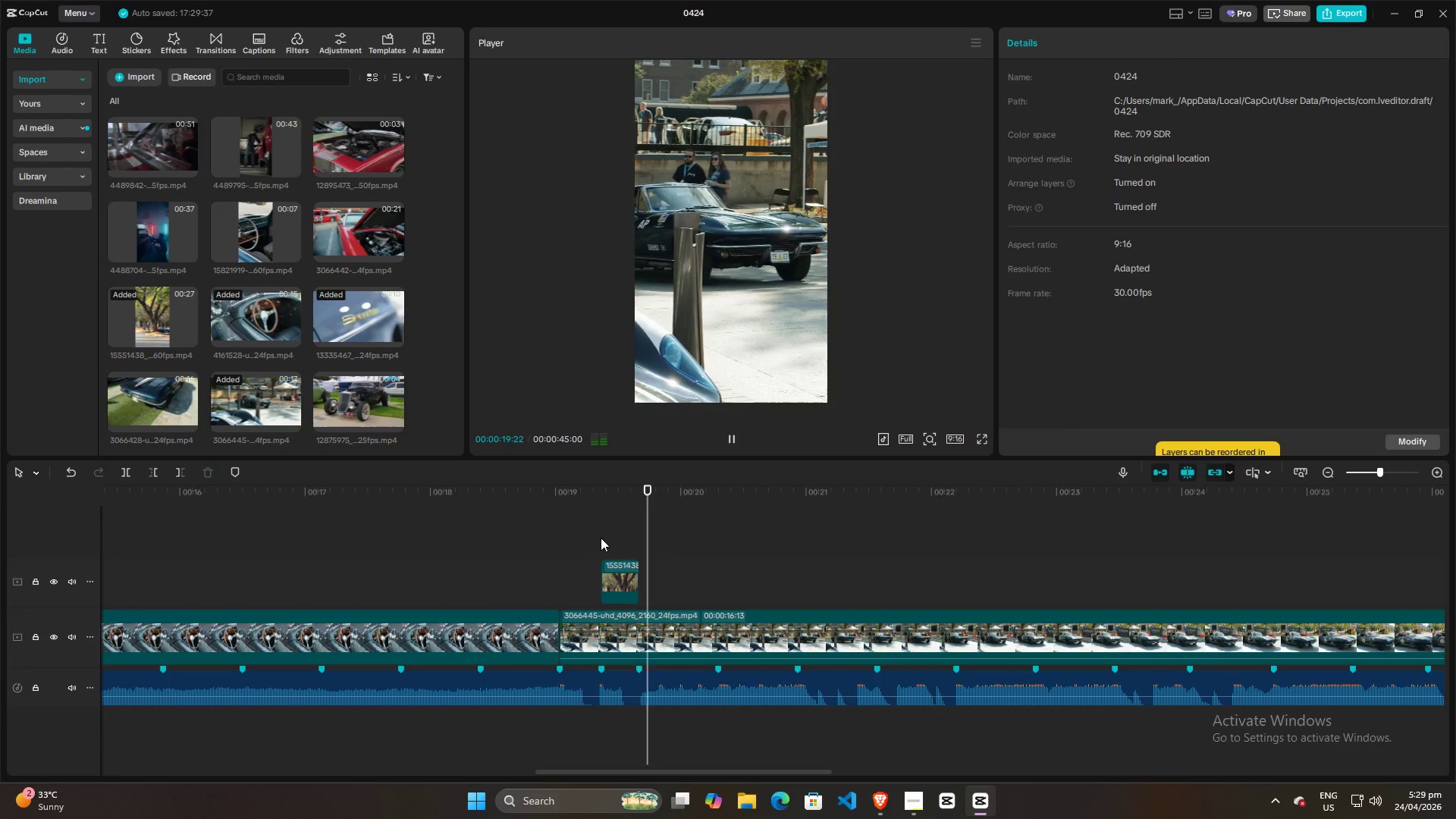 
key(Space)
 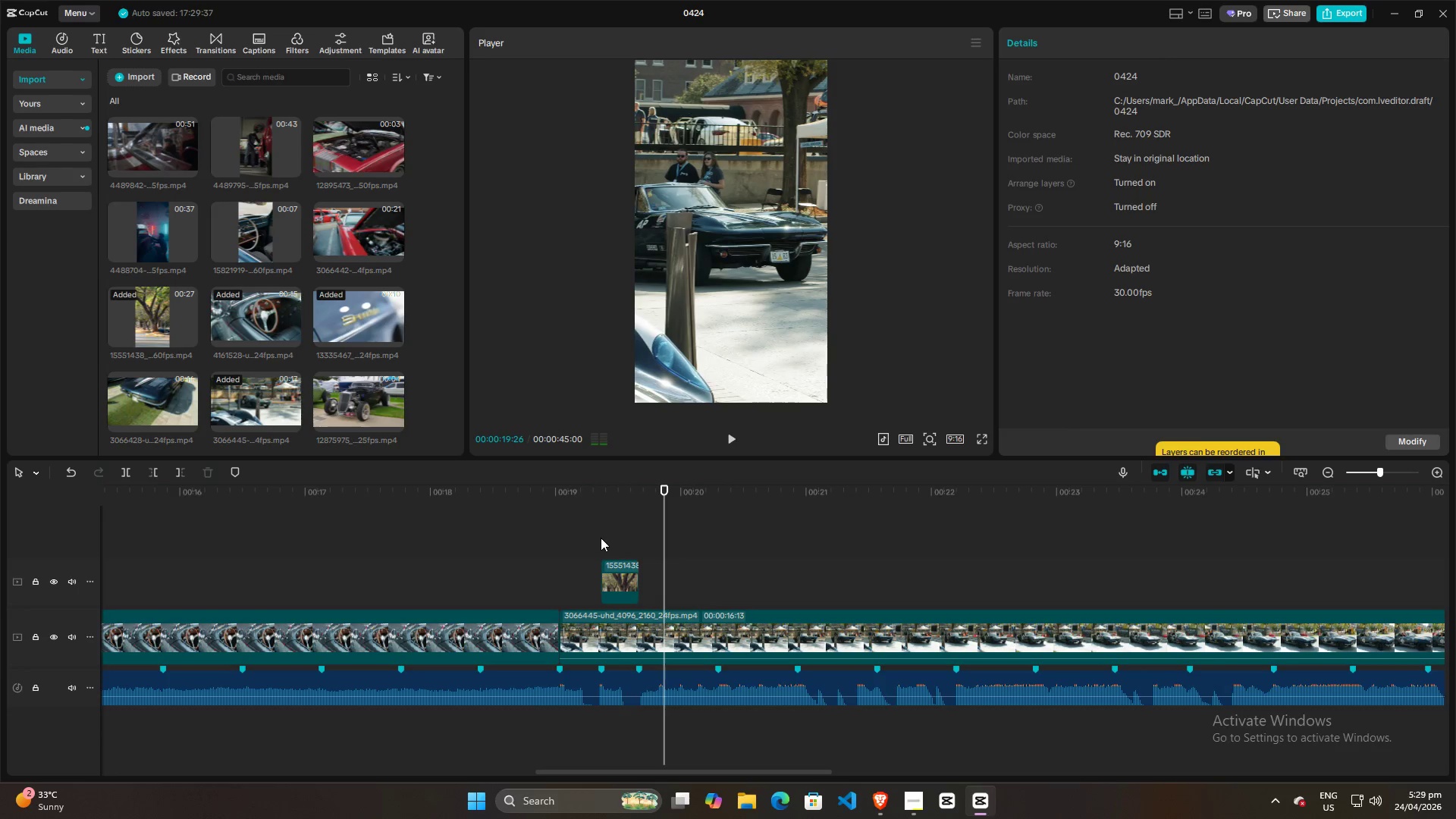 
left_click([592, 534])
 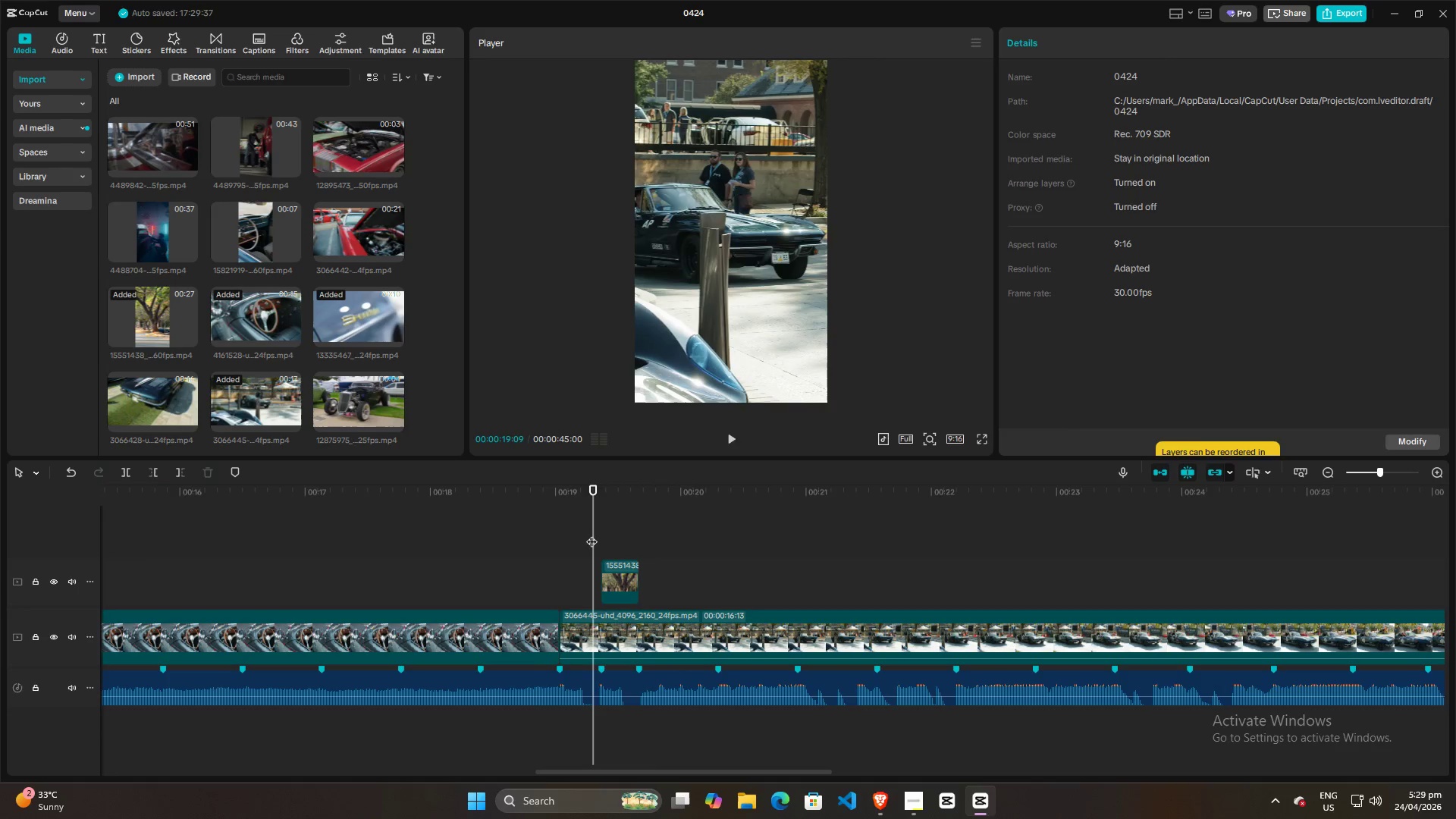 
key(Space)
 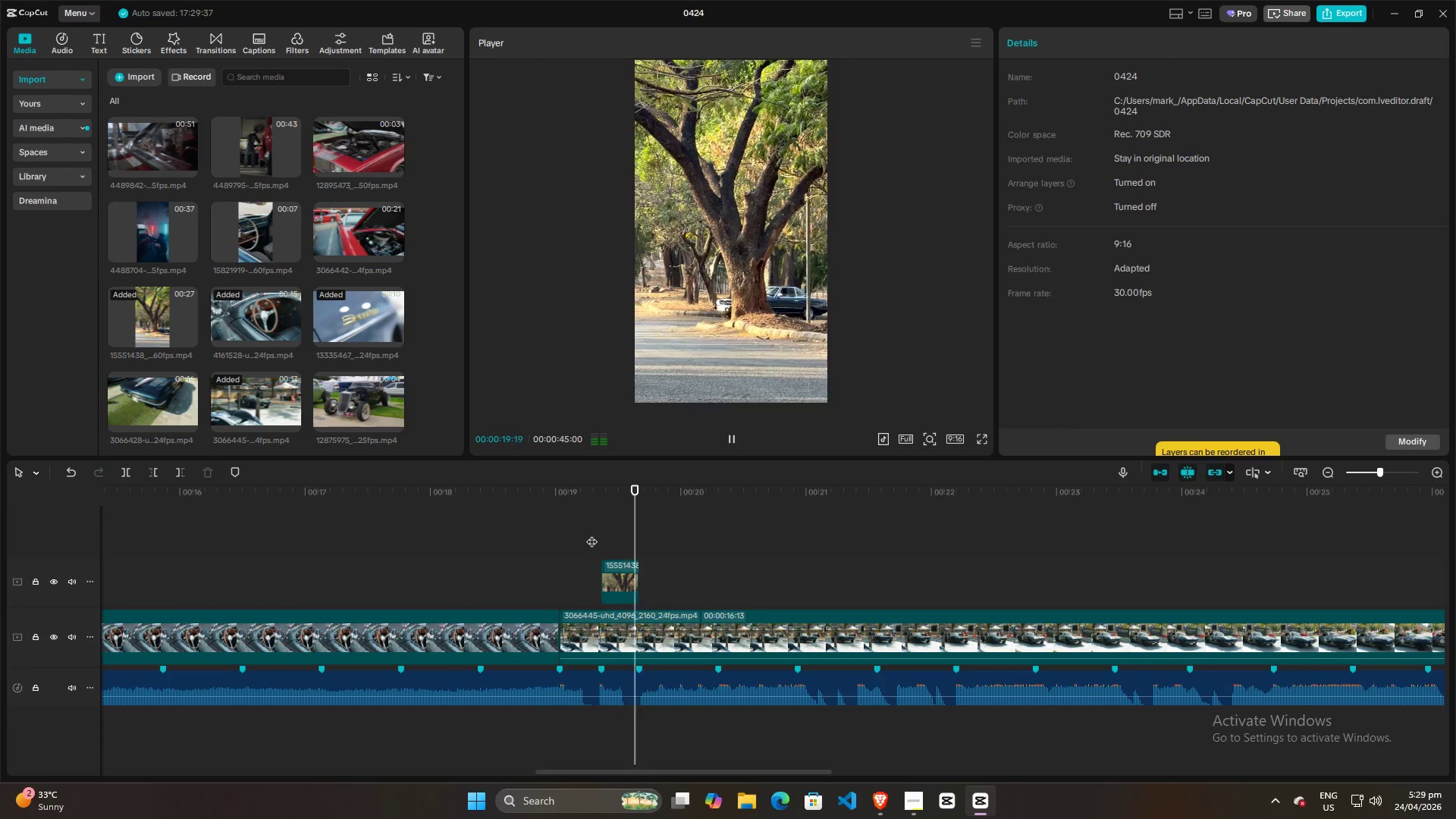 
key(Space)
 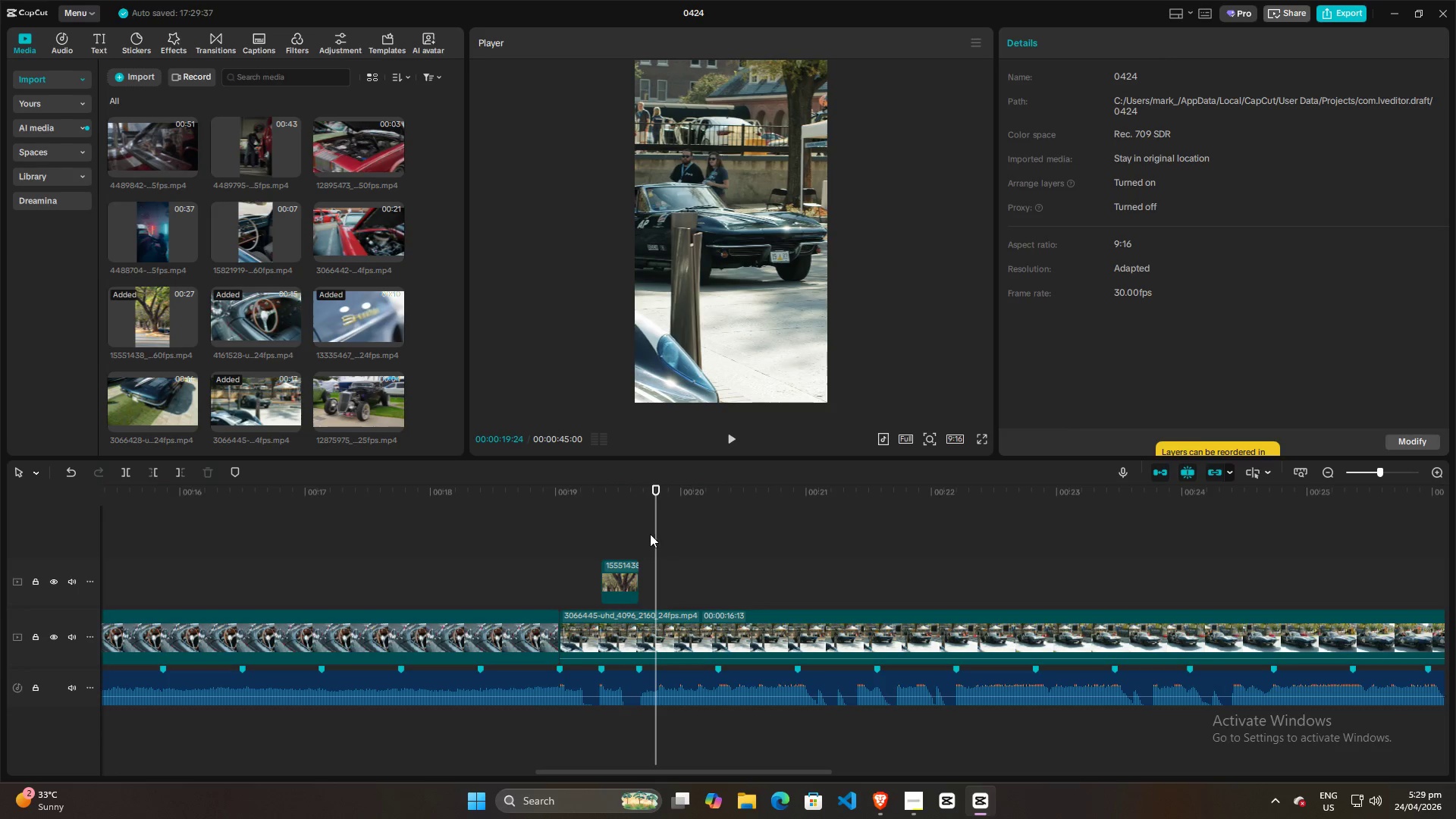 
key(Space)
 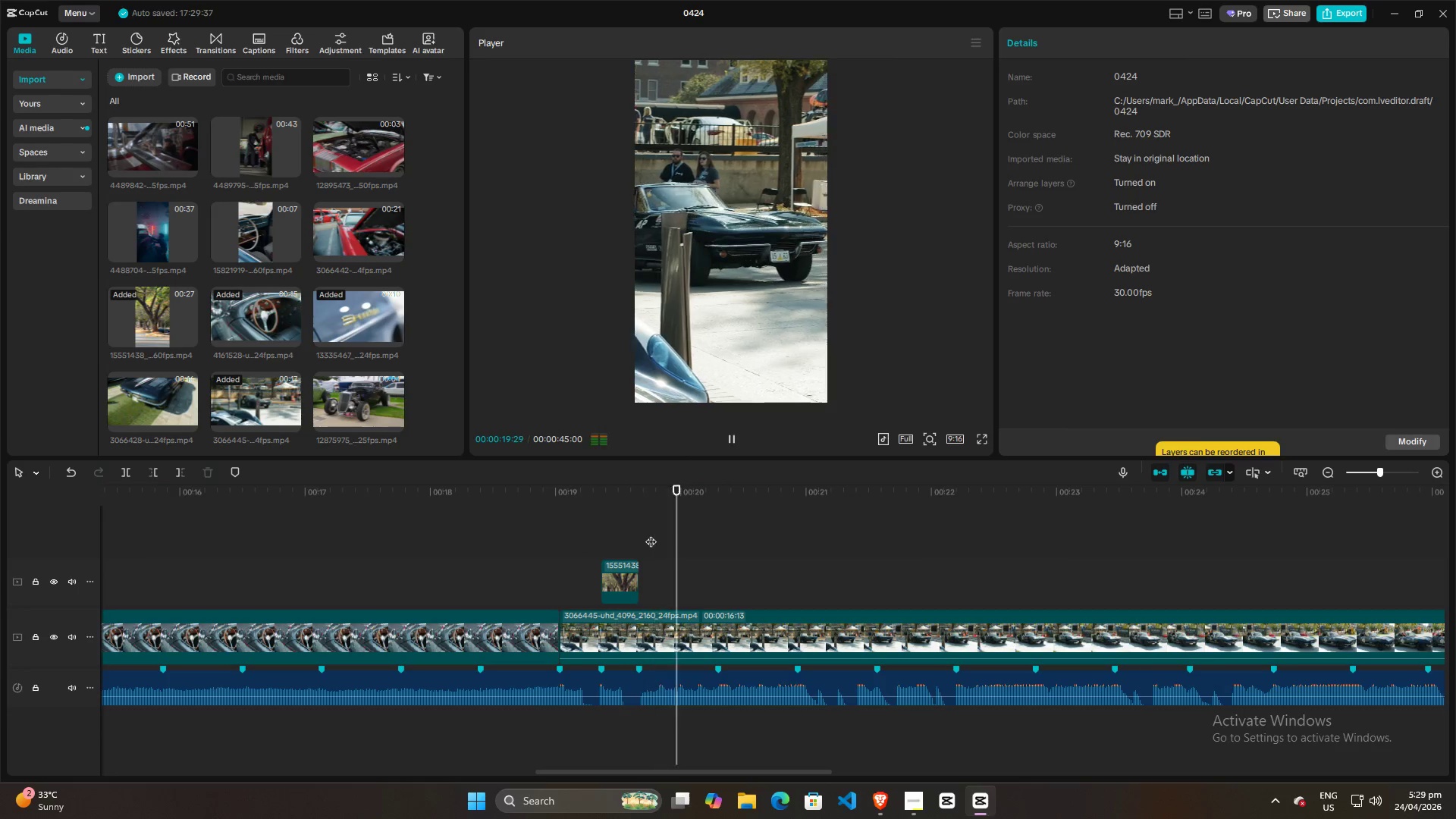 
key(Space)
 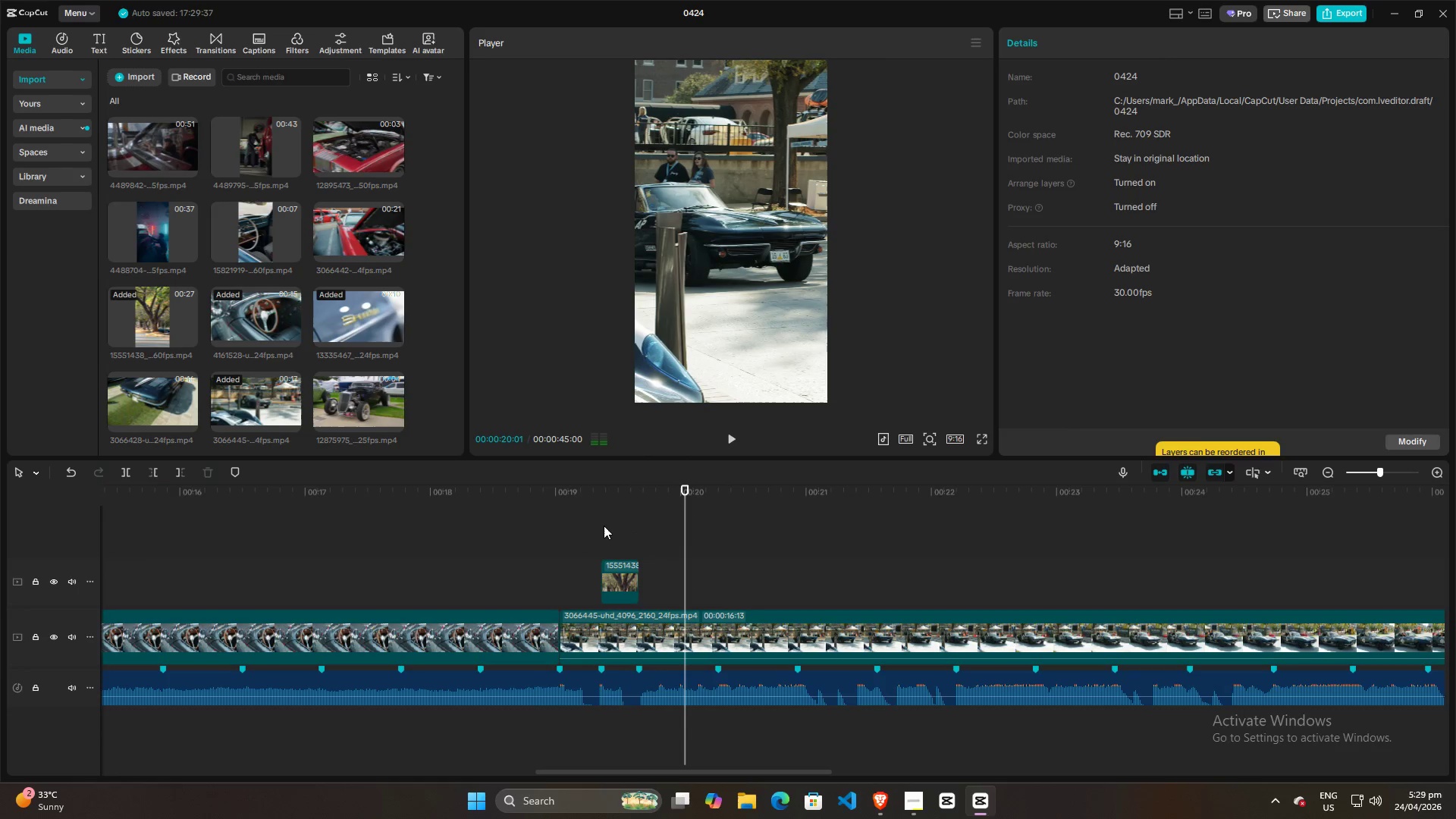 
left_click([604, 526])
 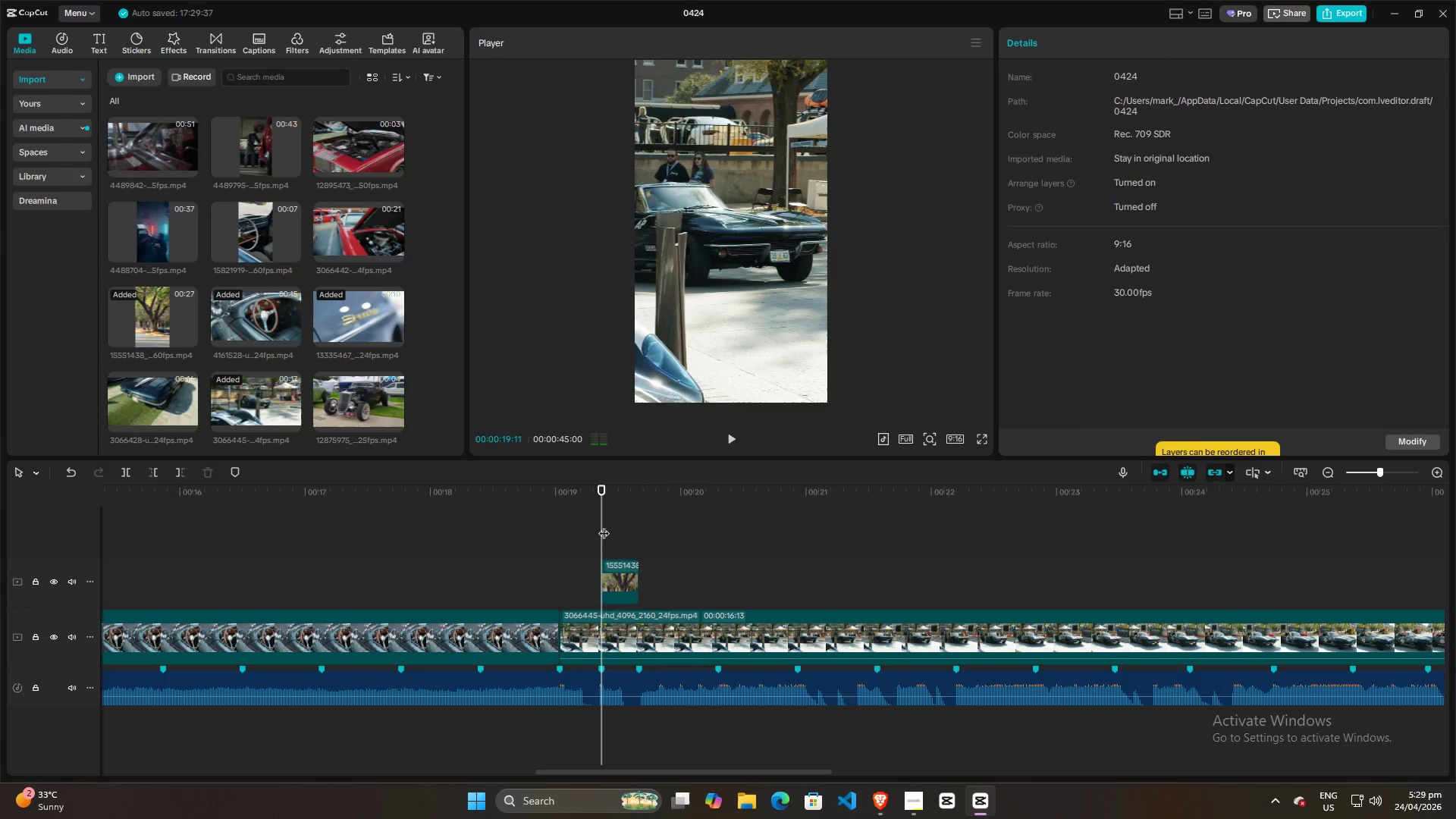 
key(Space)
 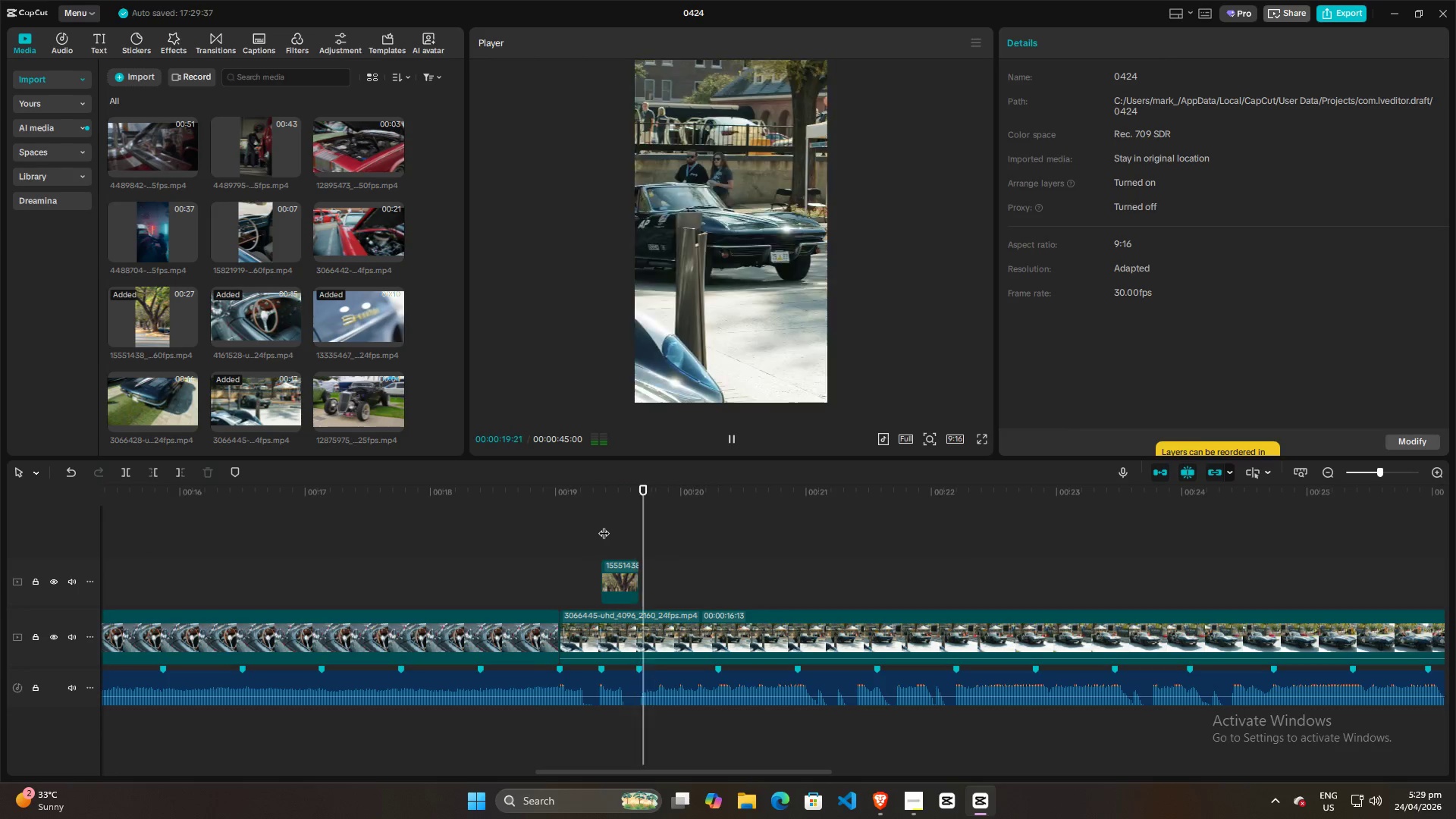 
key(Space)
 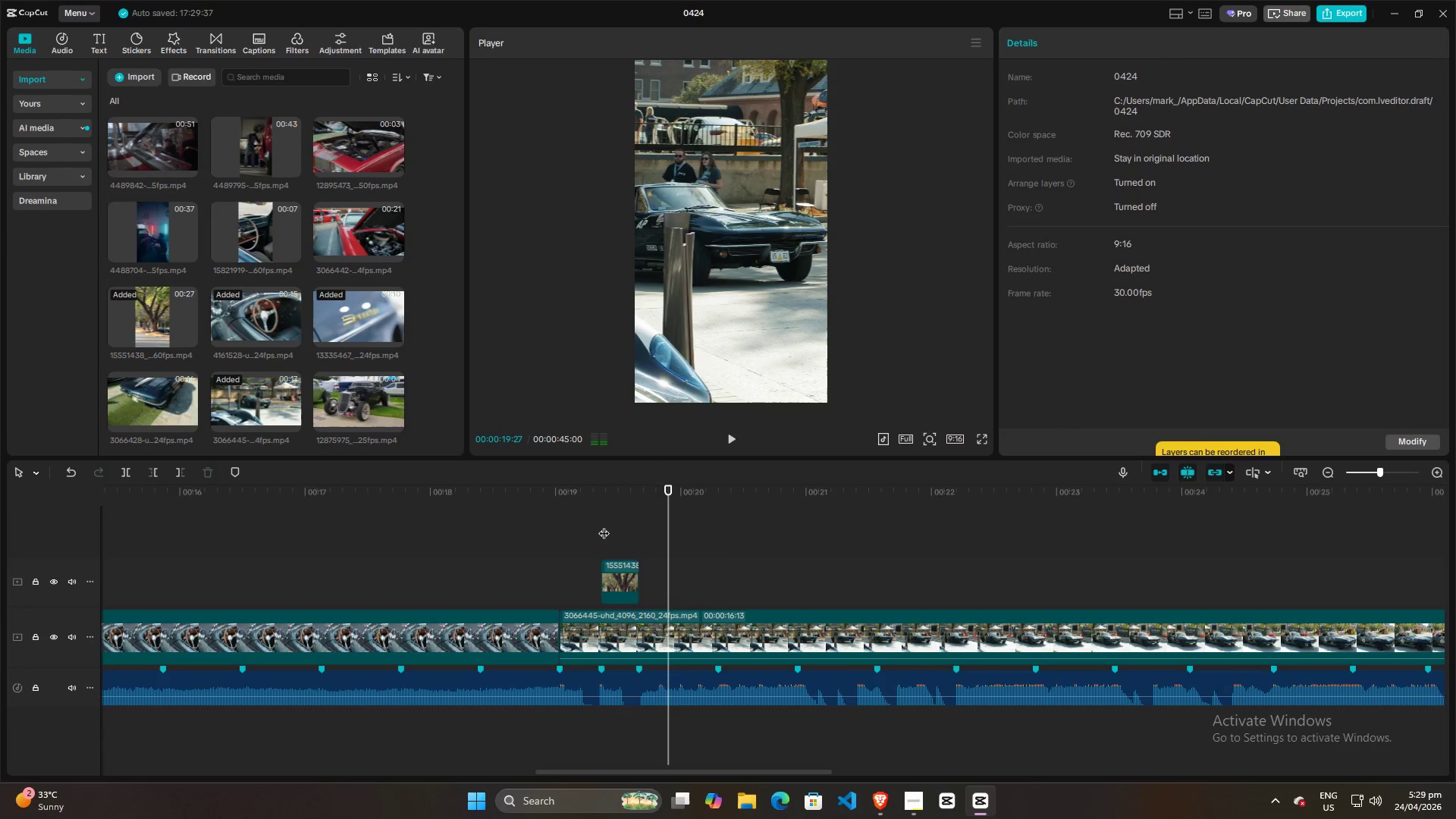 
left_click([604, 526])
 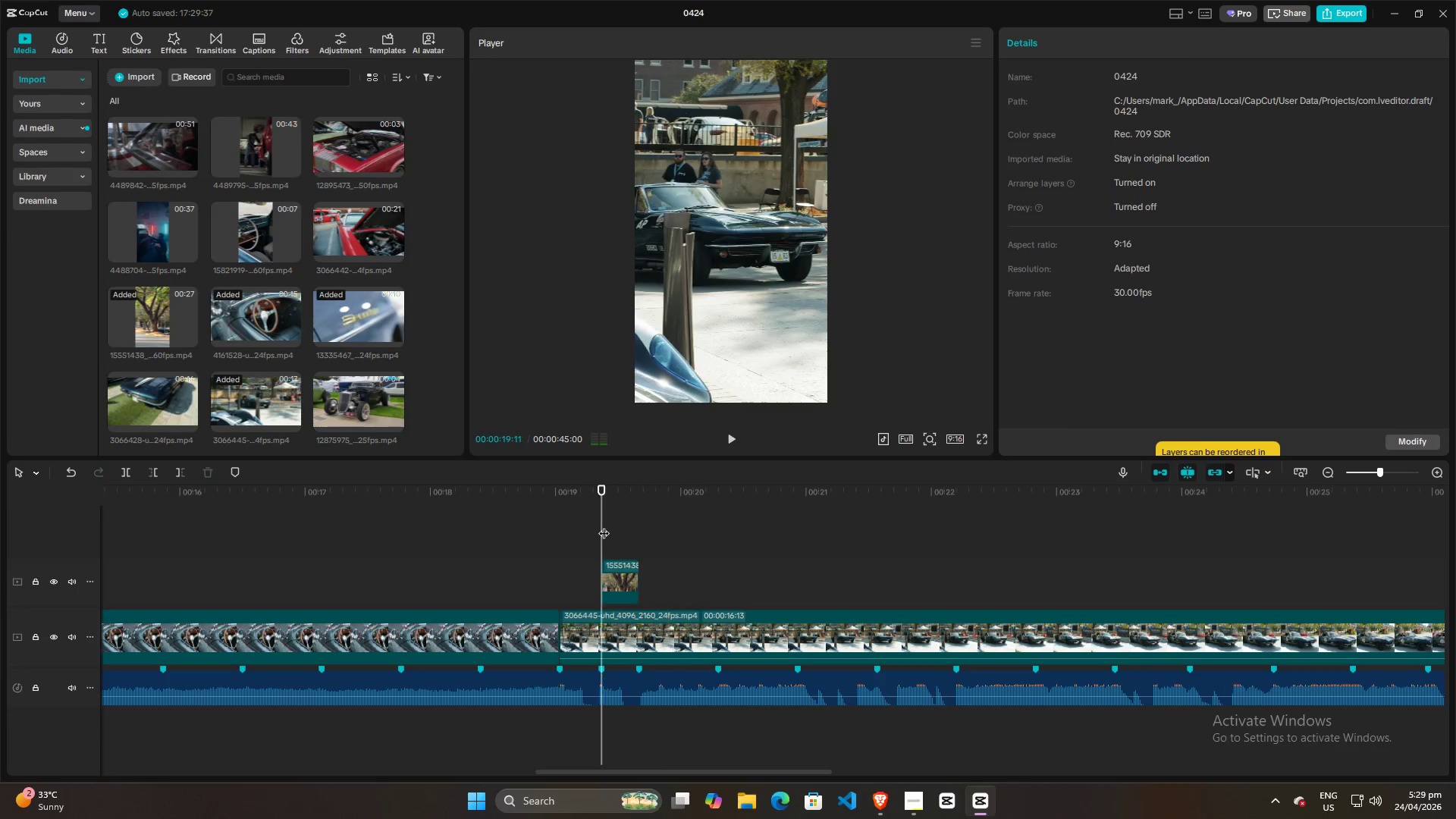 
key(Space)
 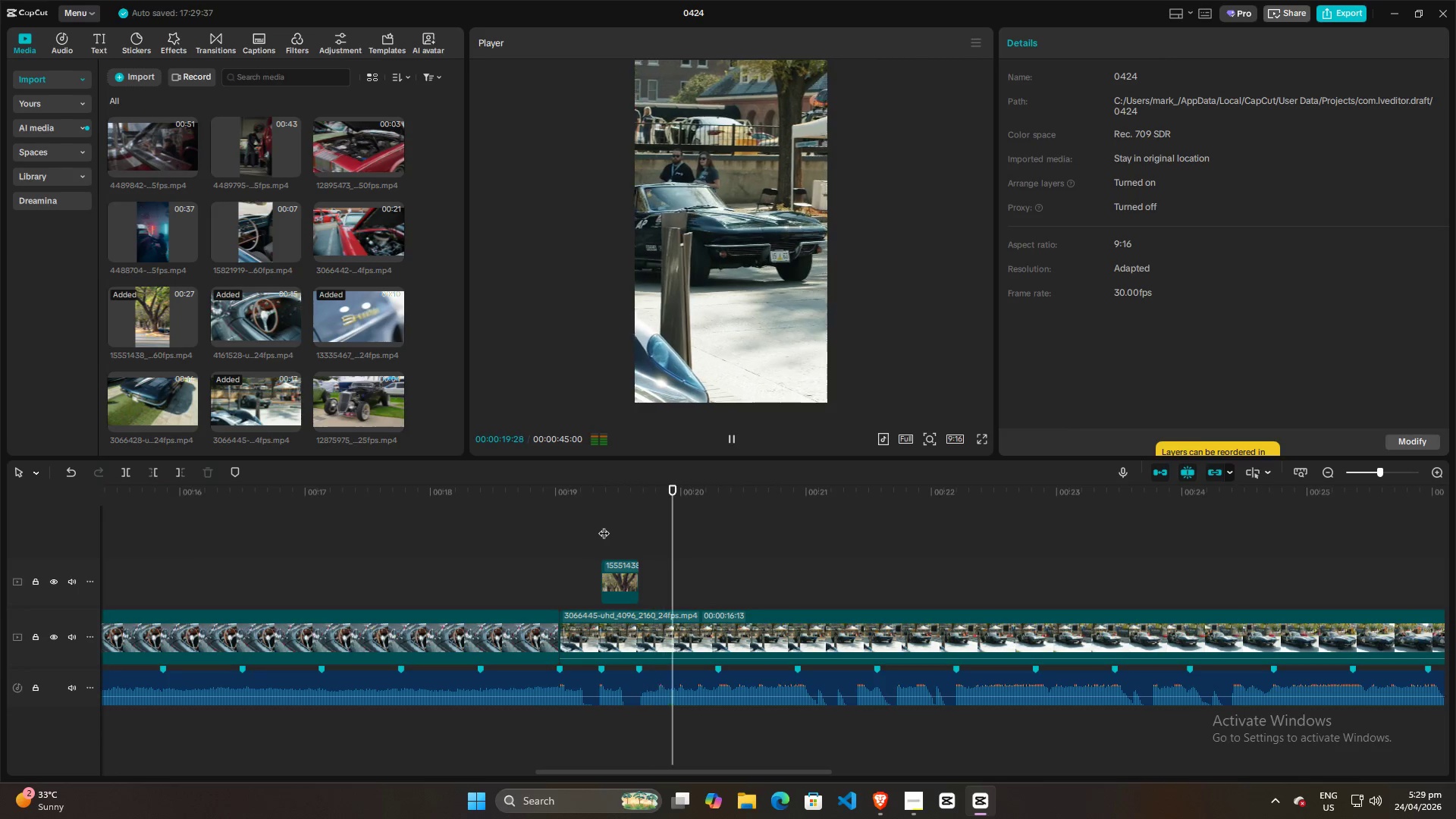 
key(Space)
 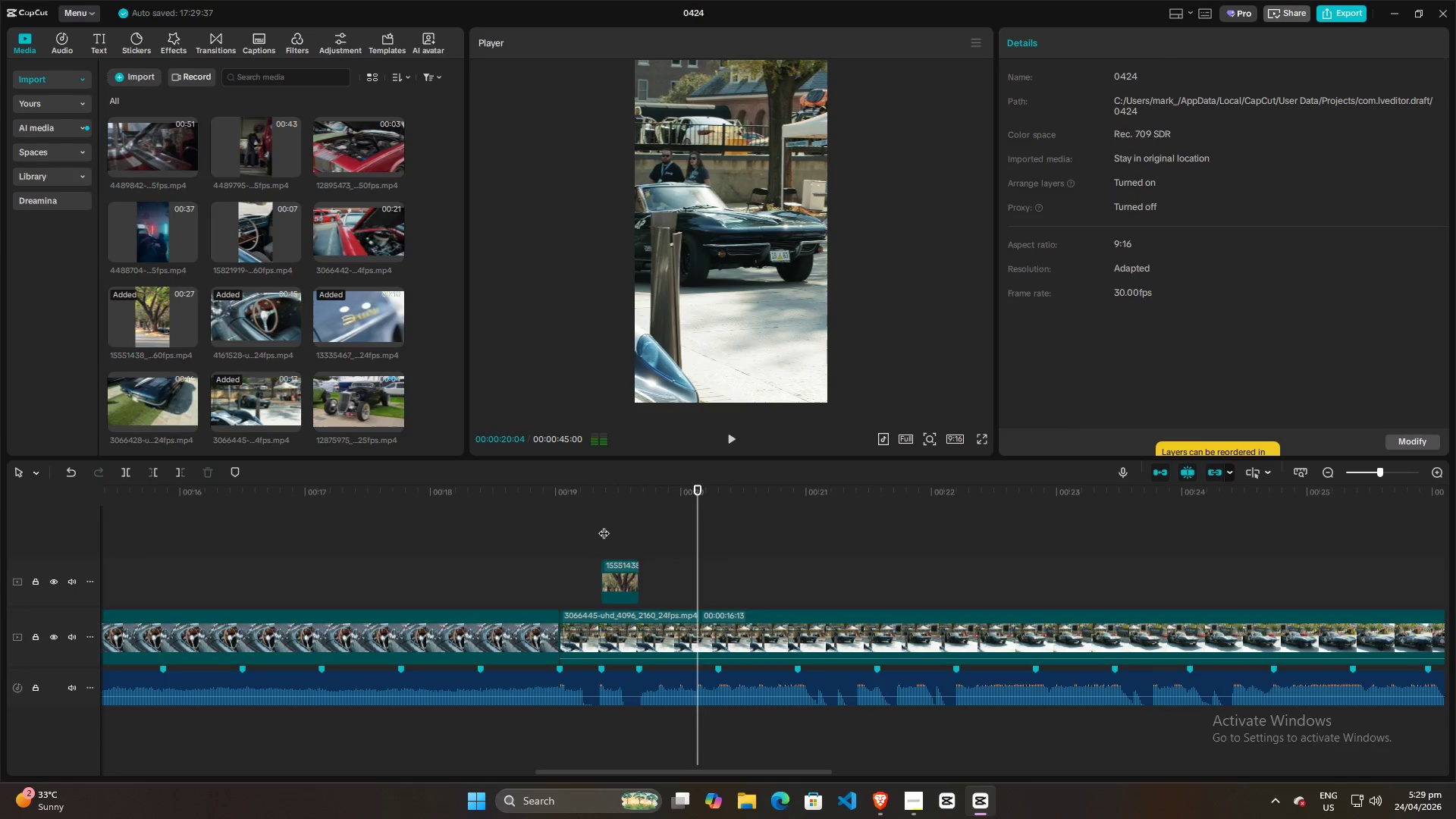 
left_click([604, 526])
 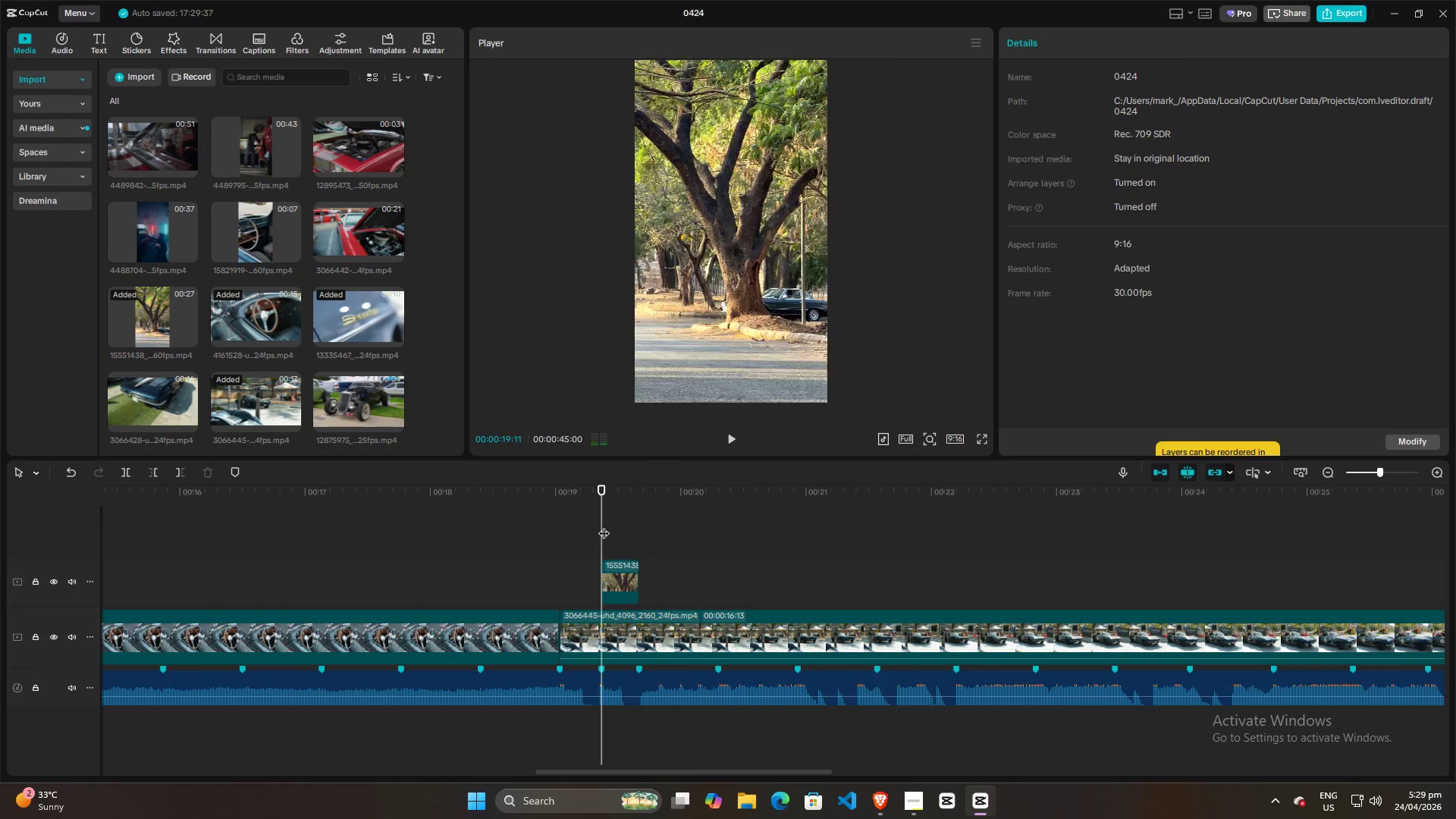 
key(Space)
 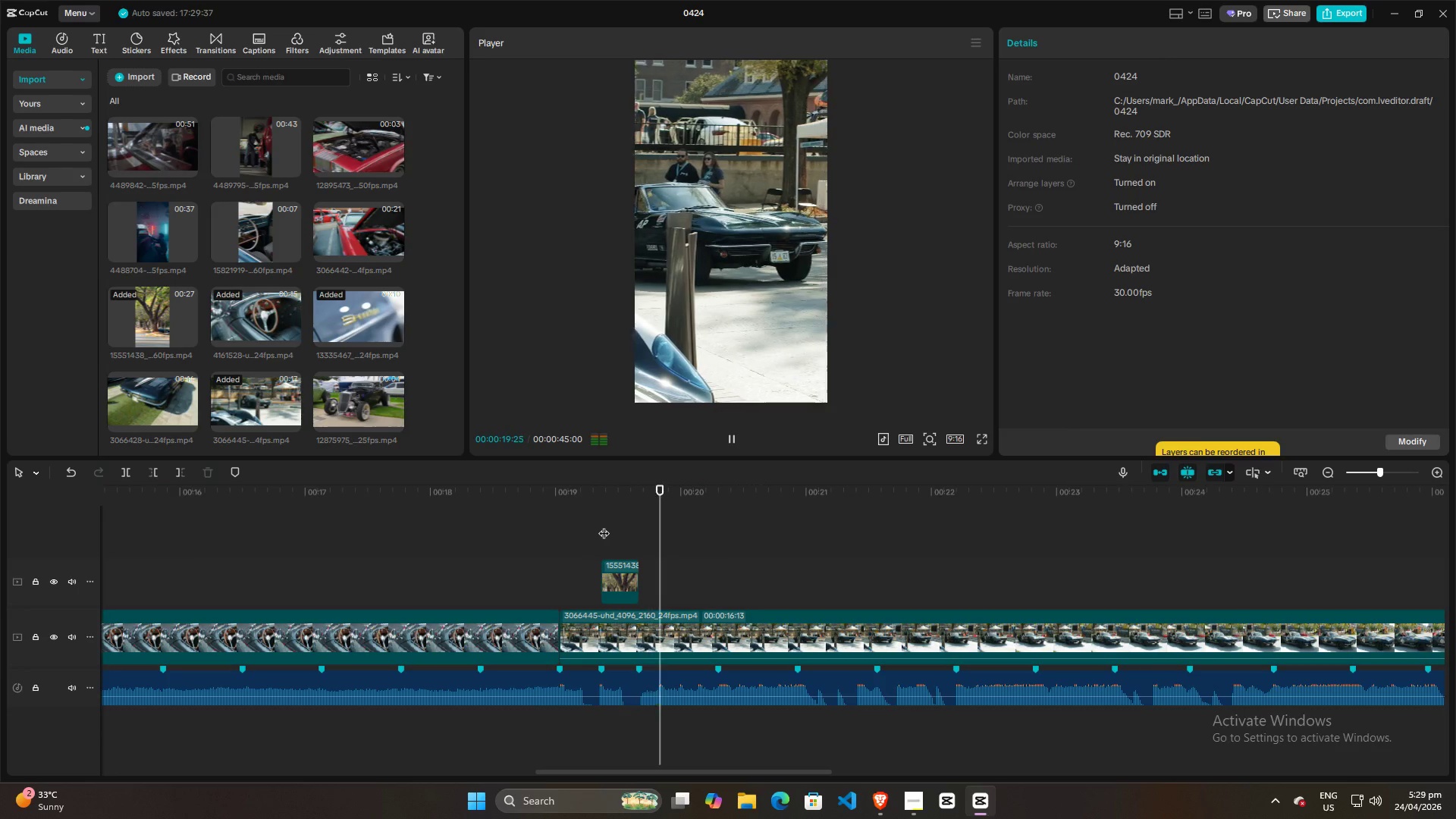 
key(Space)
 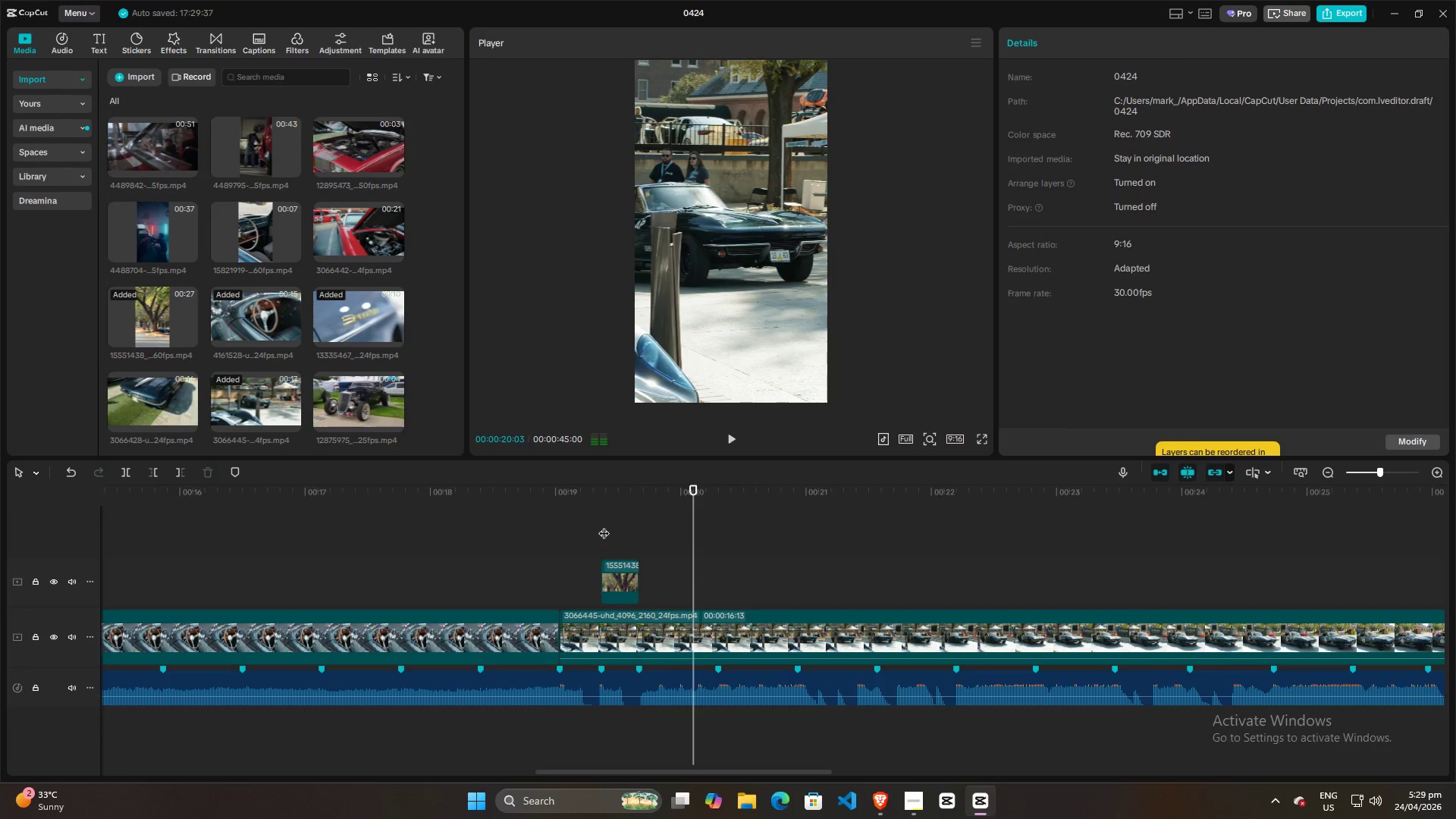 
left_click([604, 526])
 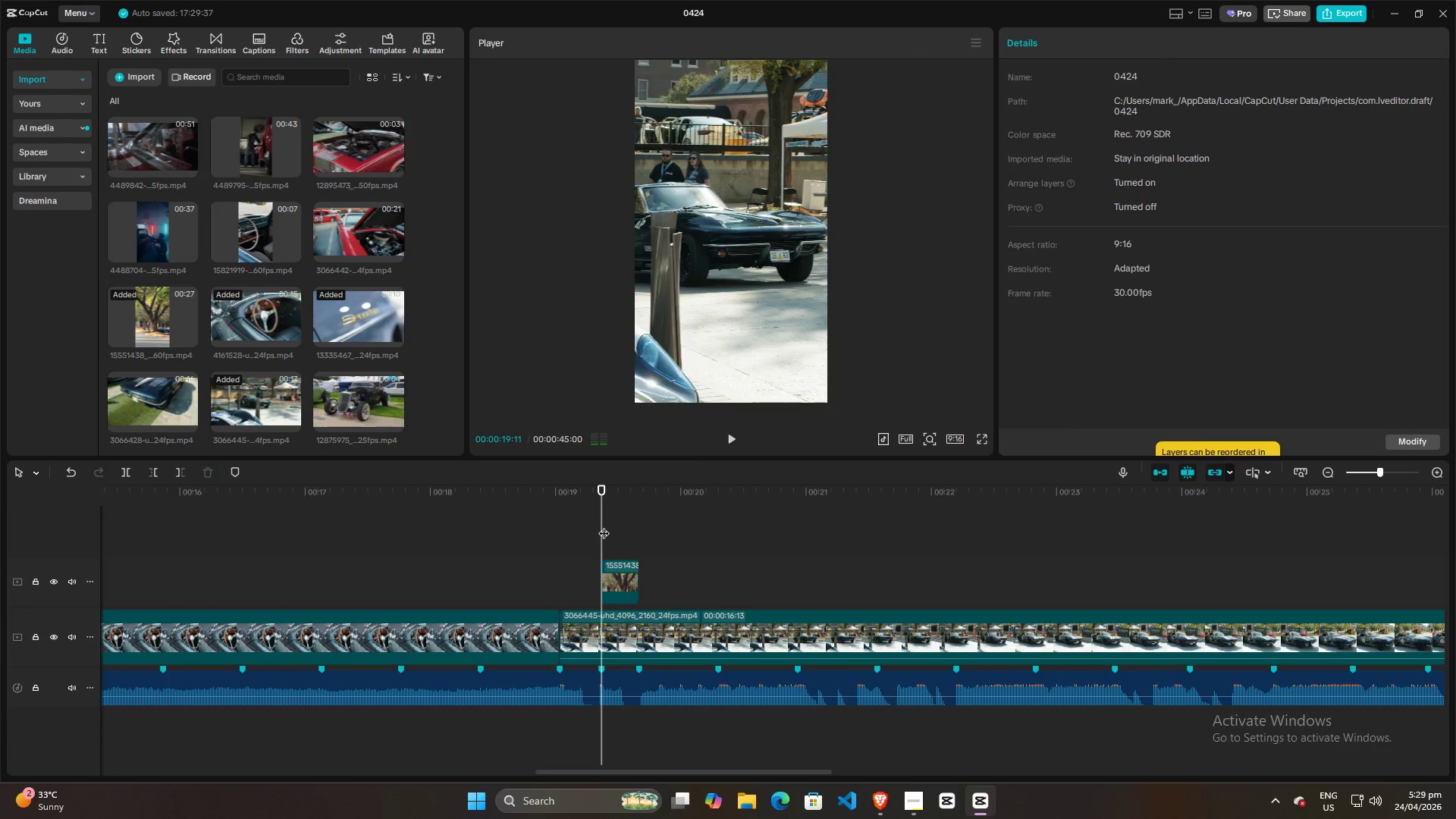 
key(Space)
 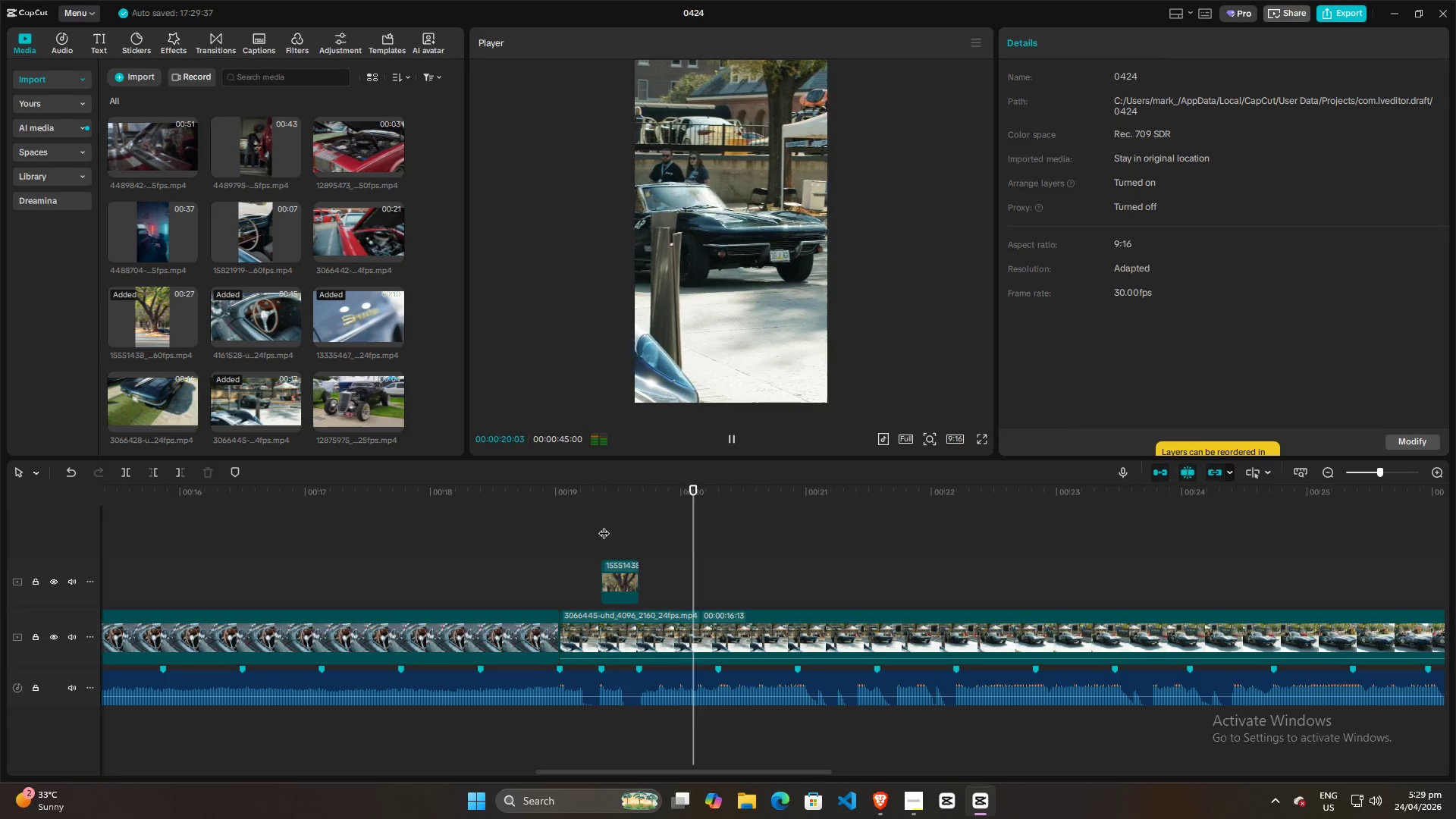 
key(Space)
 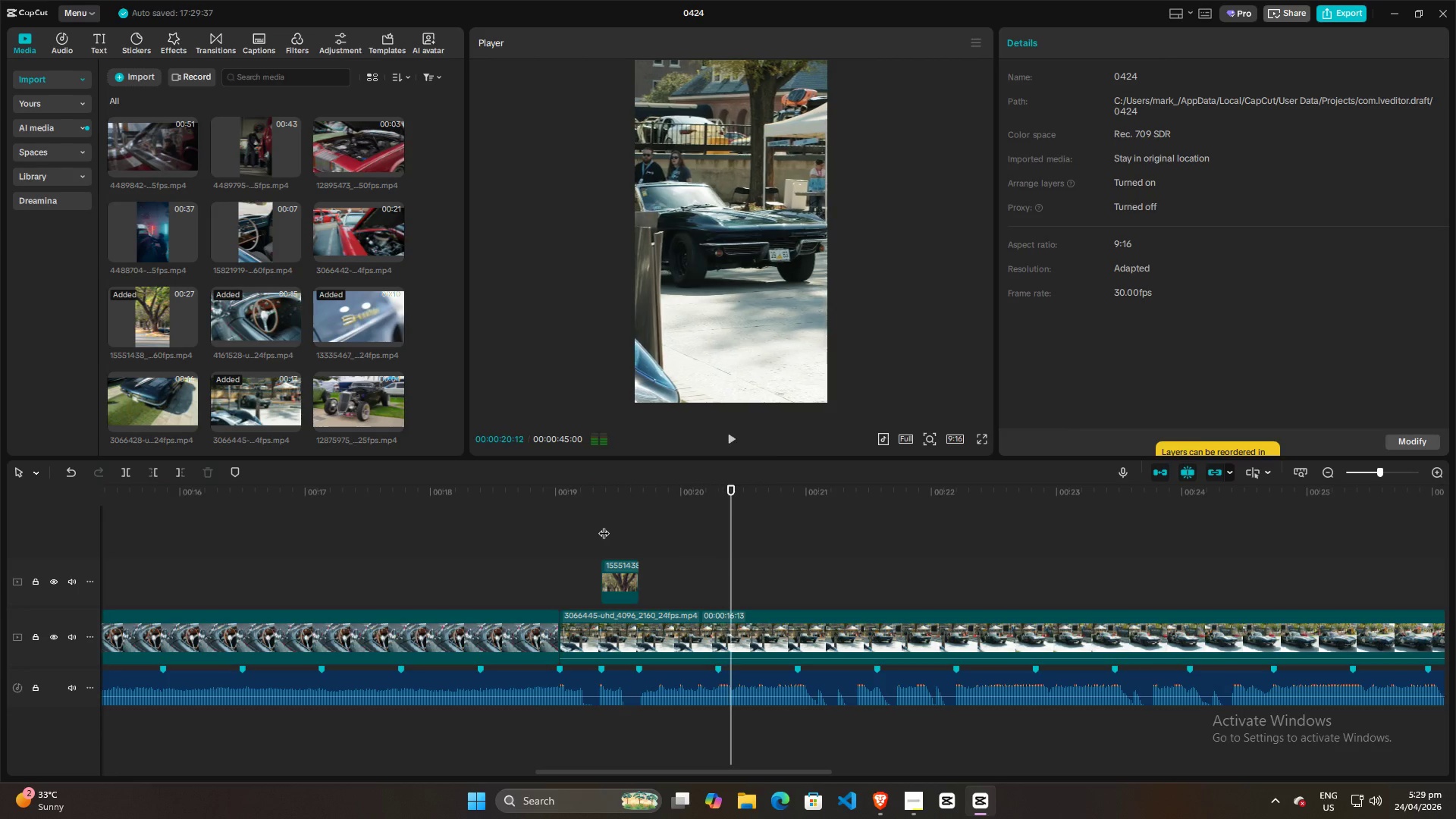 
left_click([604, 526])
 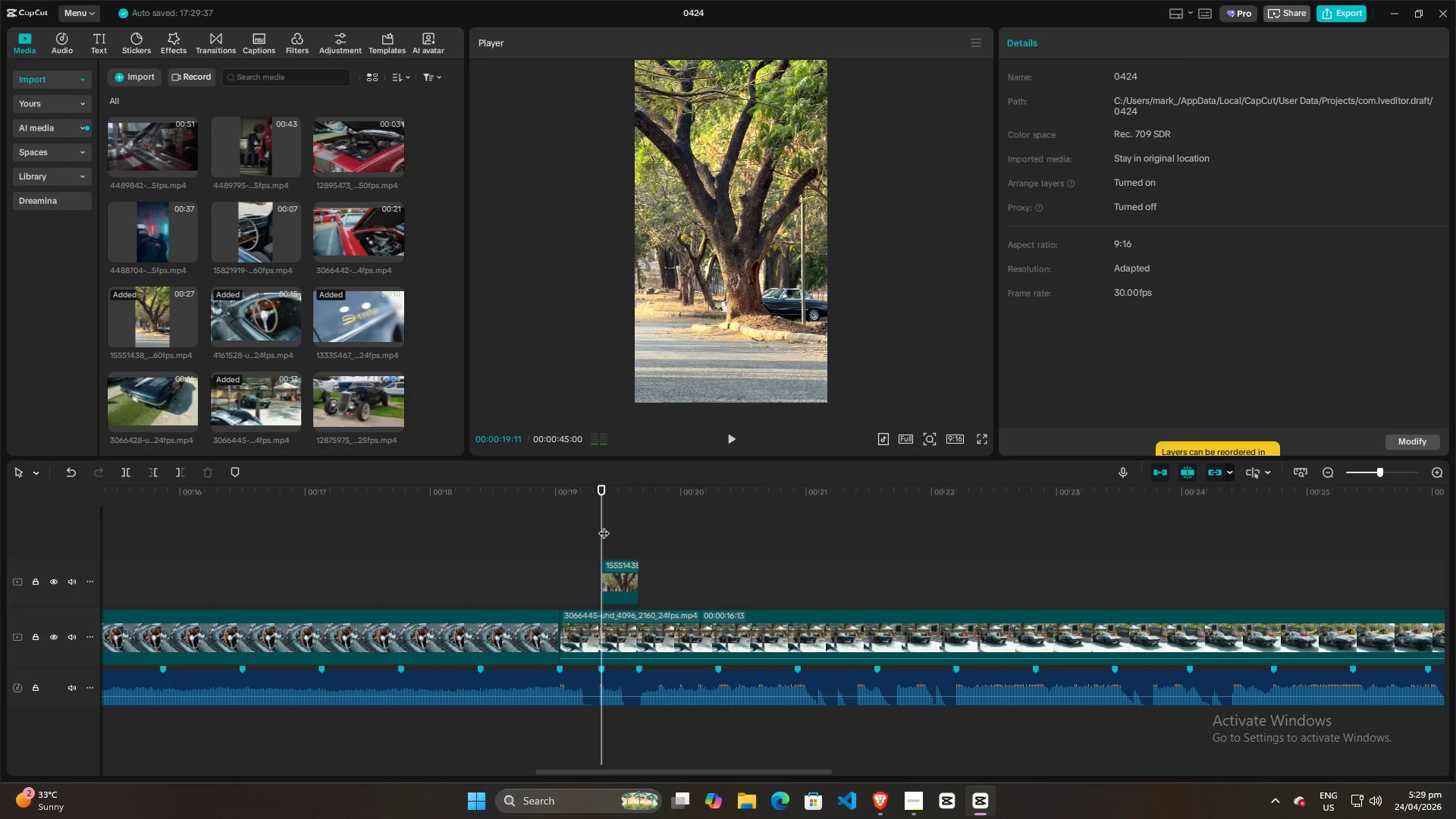 
key(Space)
 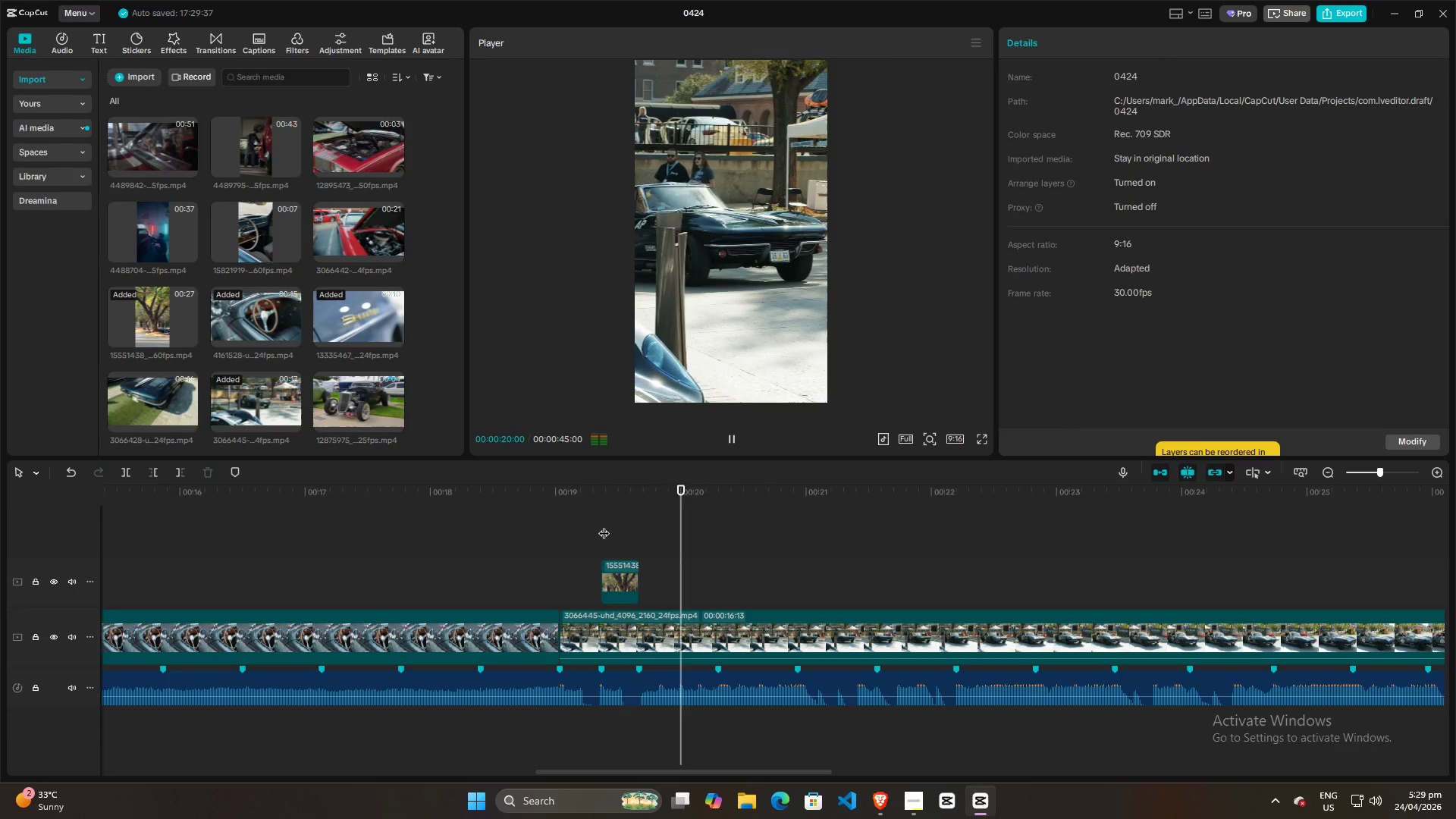 
key(Space)
 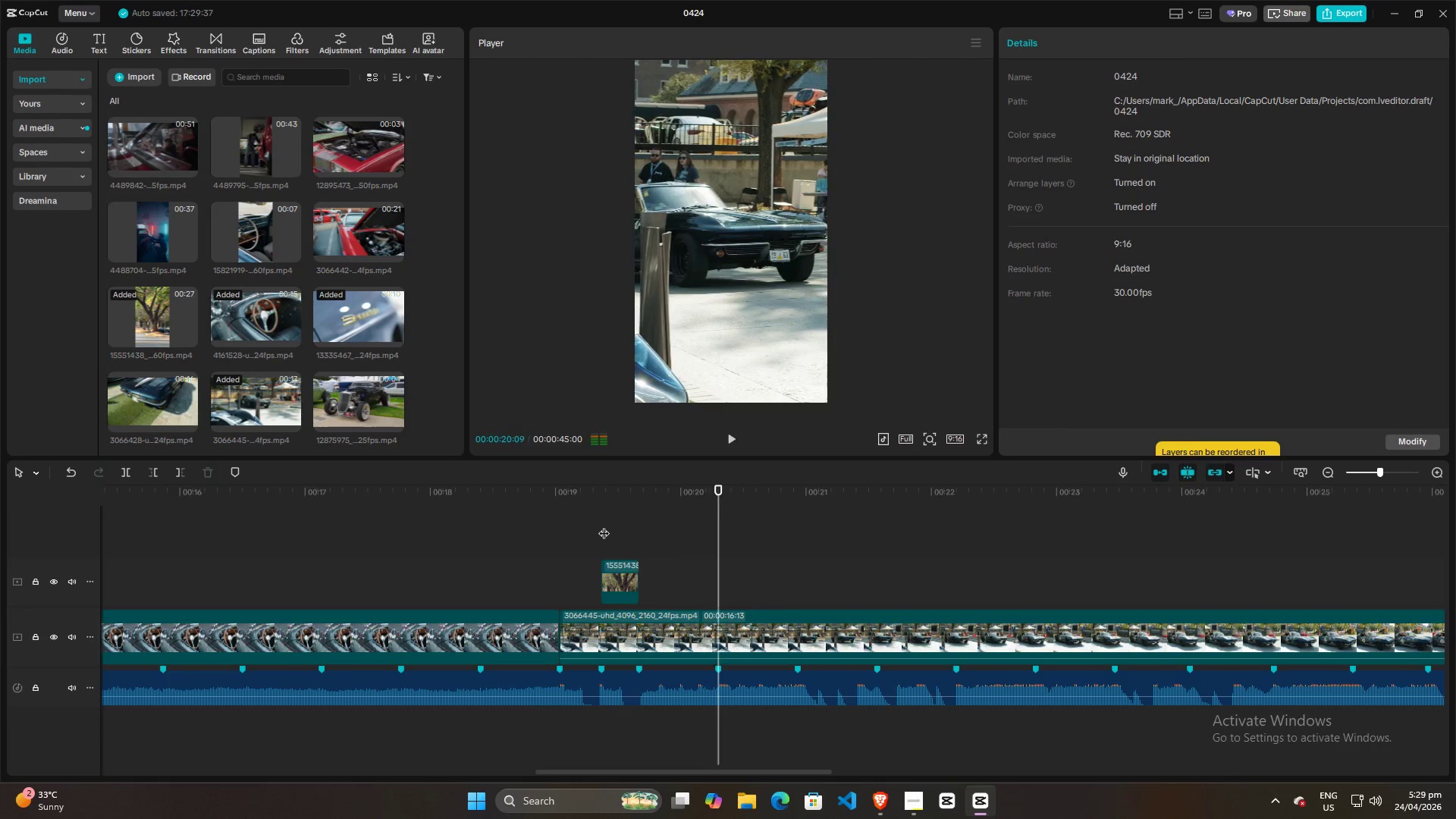 
left_click([604, 526])
 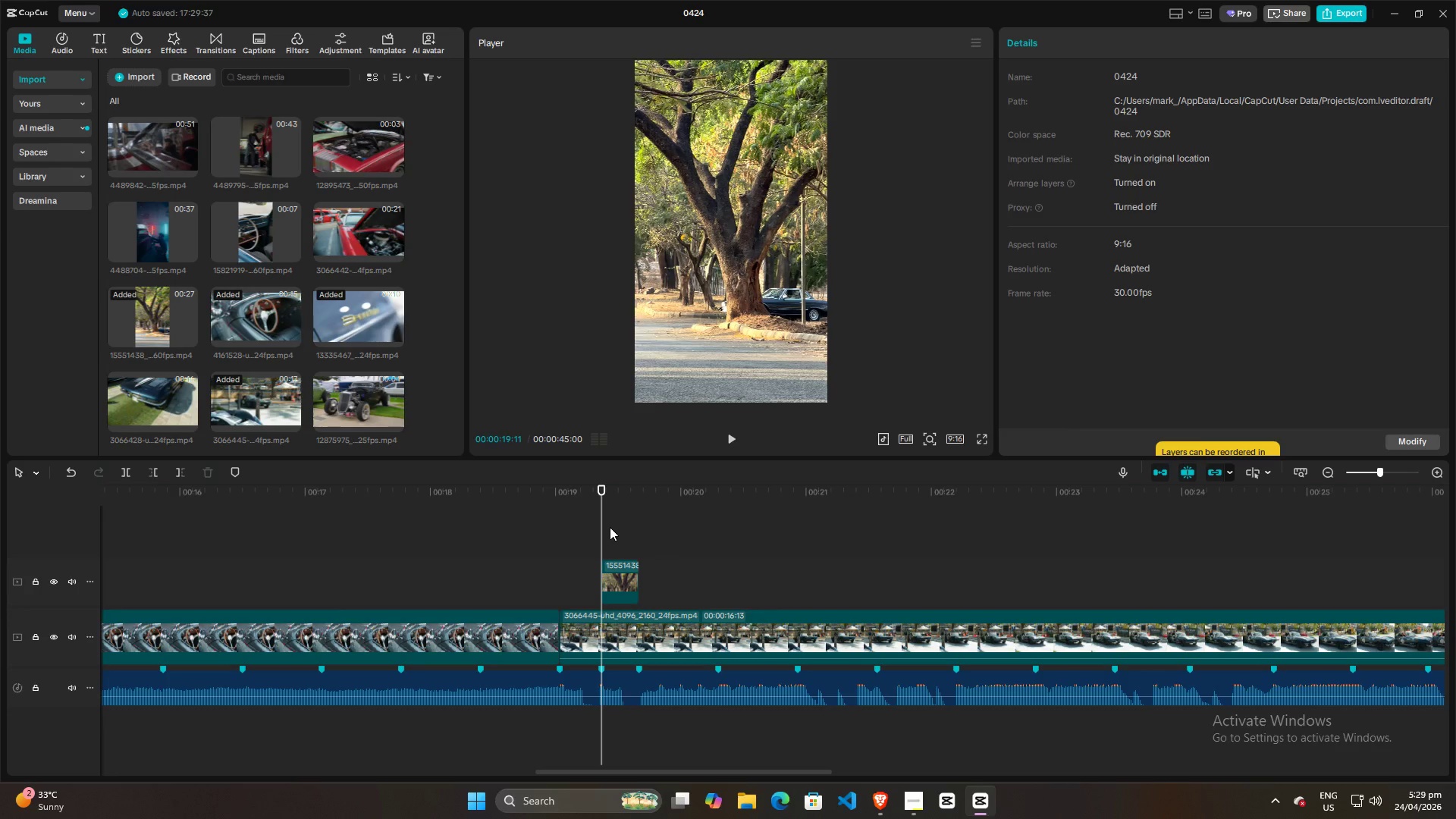 
left_click_drag(start_coordinate=[604, 523], to_coordinate=[660, 533])
 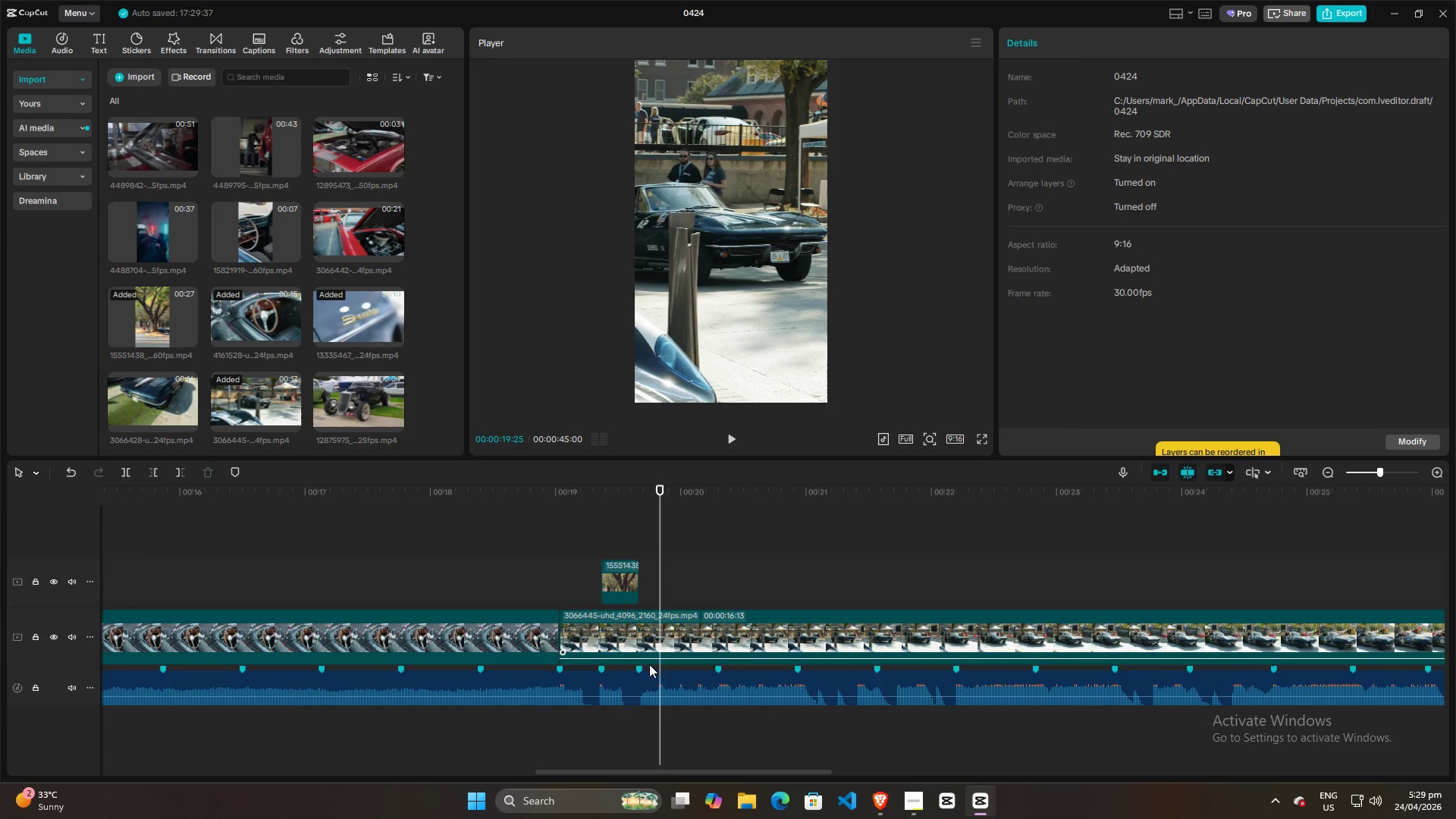 
left_click([654, 681])
 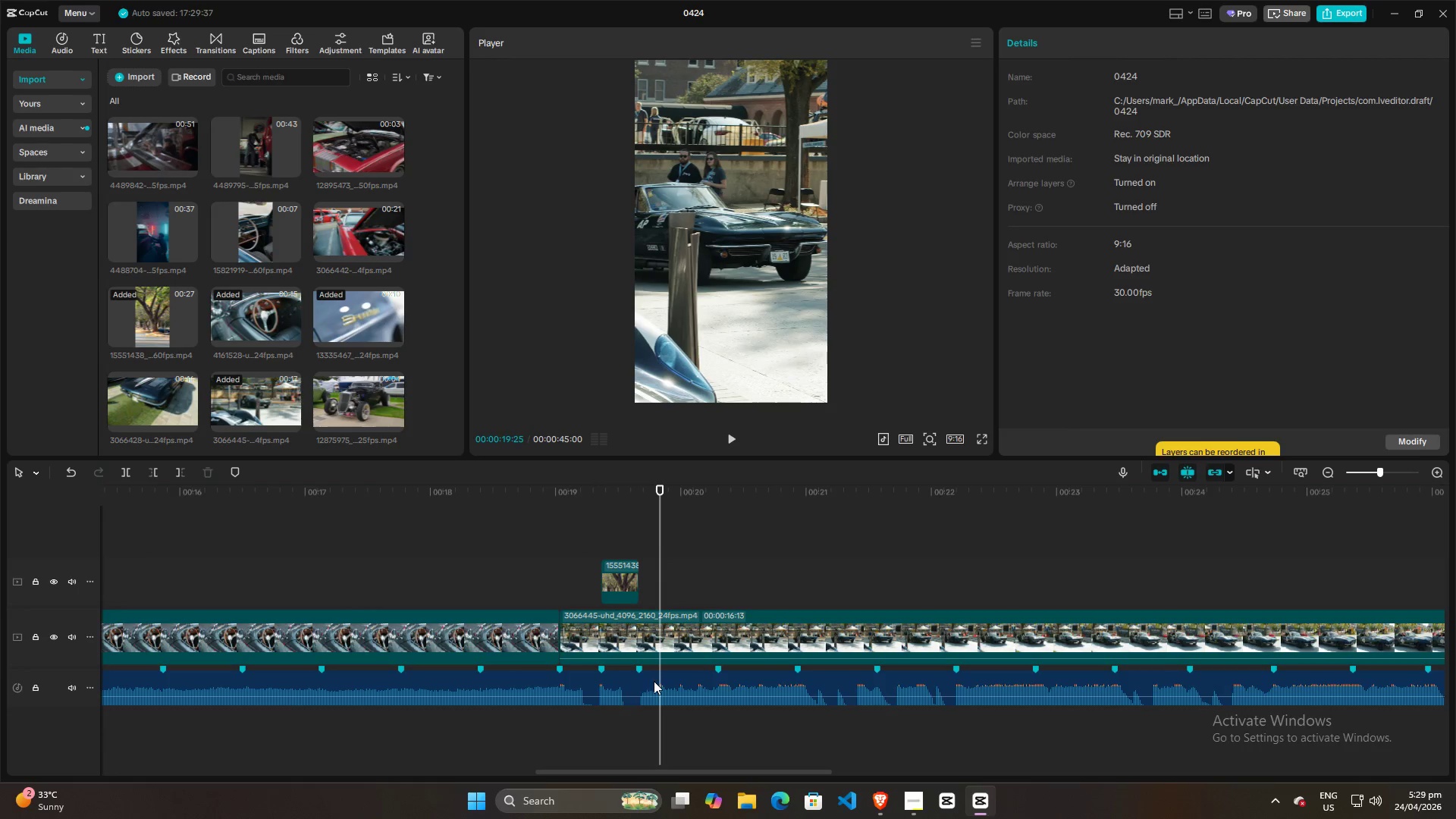 
key(M)
 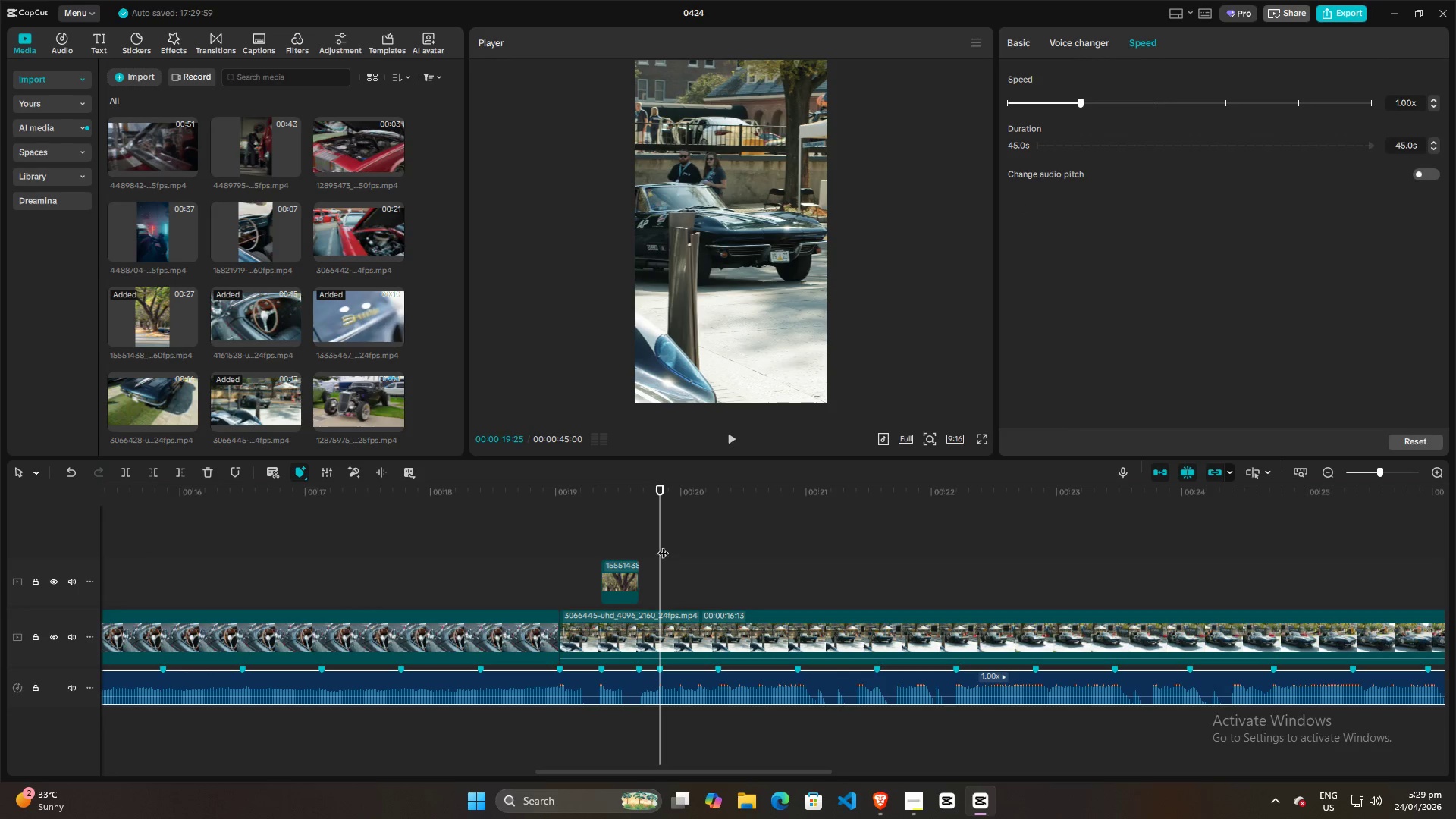 
left_click_drag(start_coordinate=[663, 544], to_coordinate=[680, 549])
 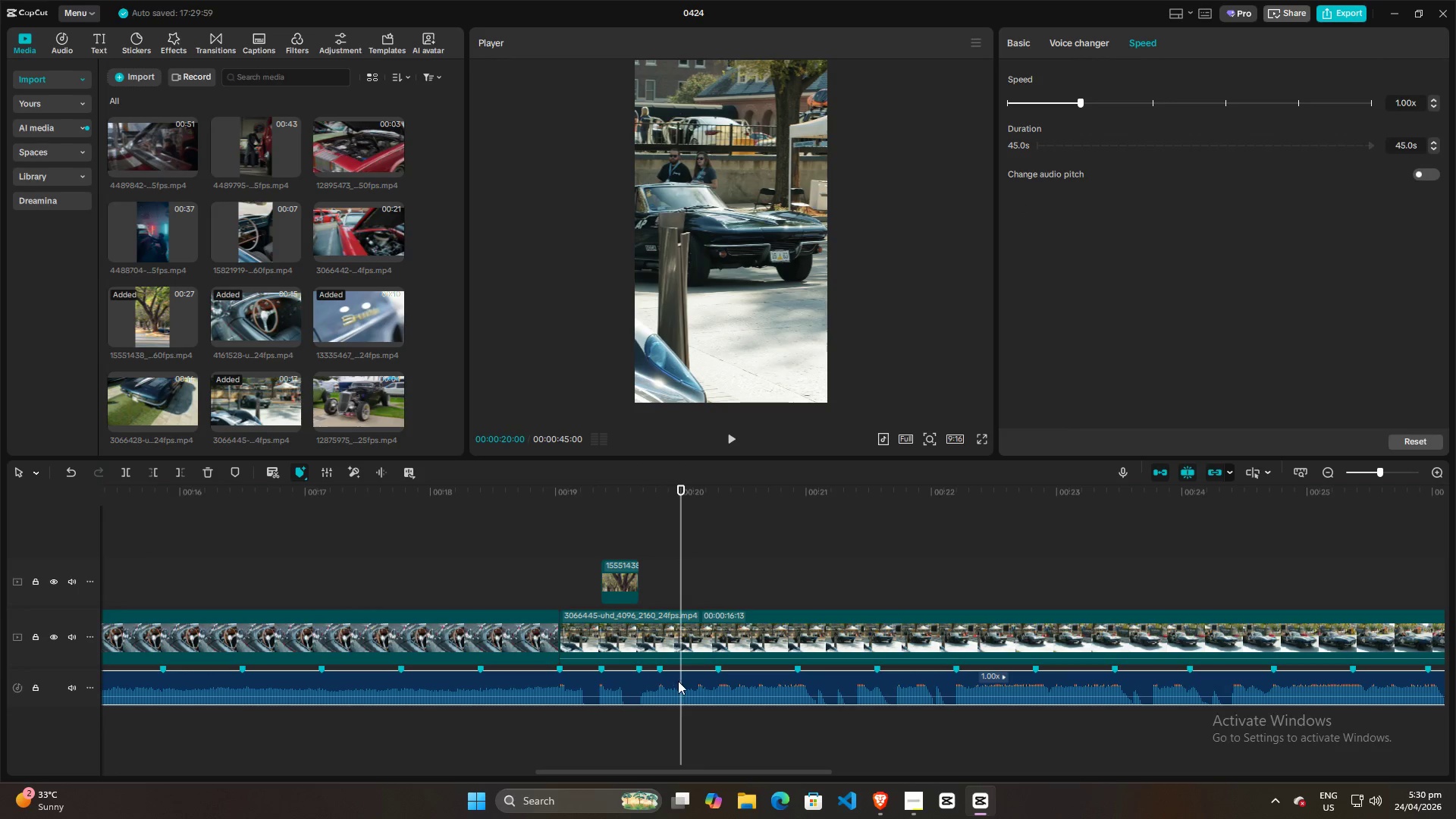 
left_click([676, 676])
 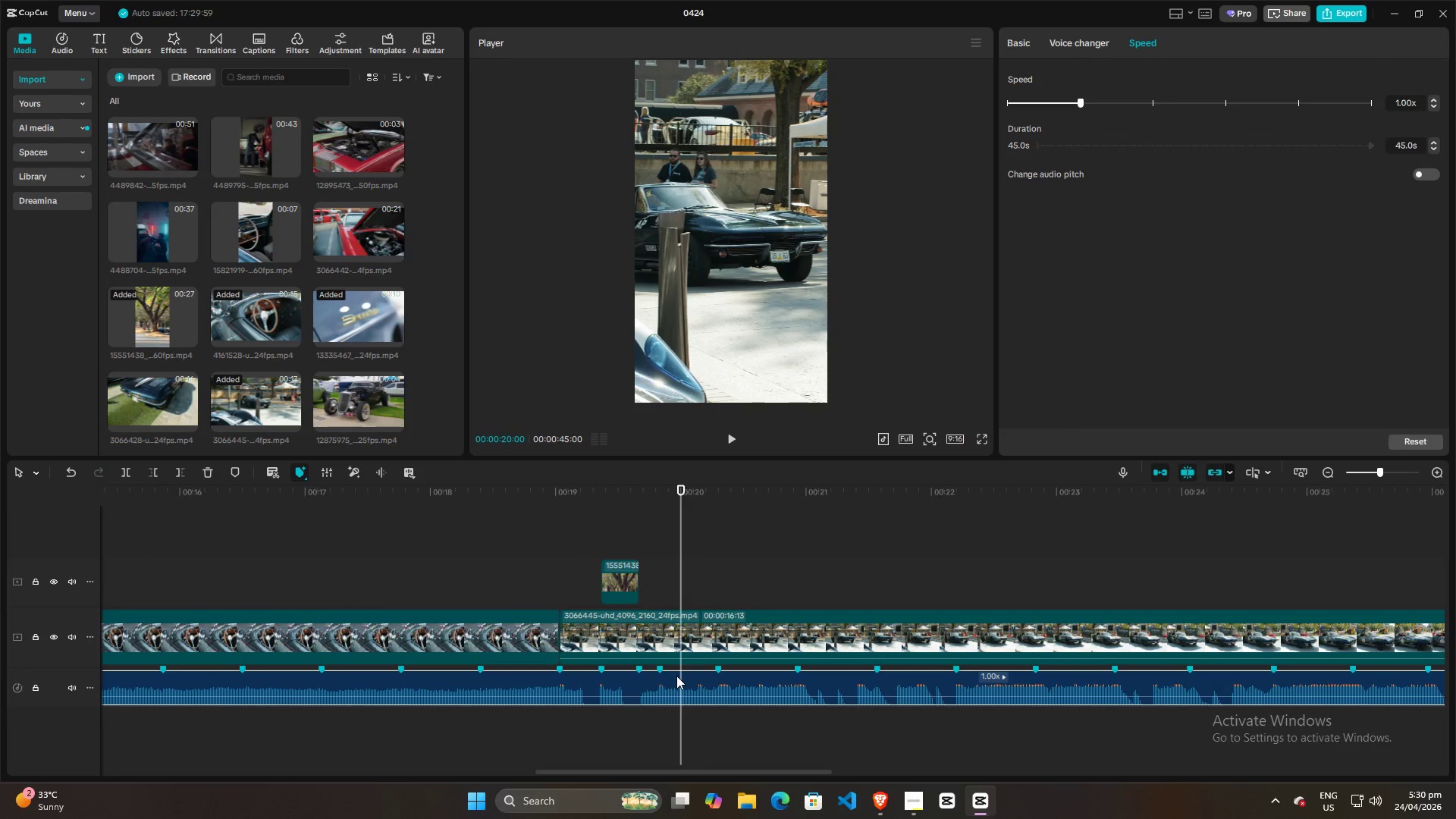 
key(M)
 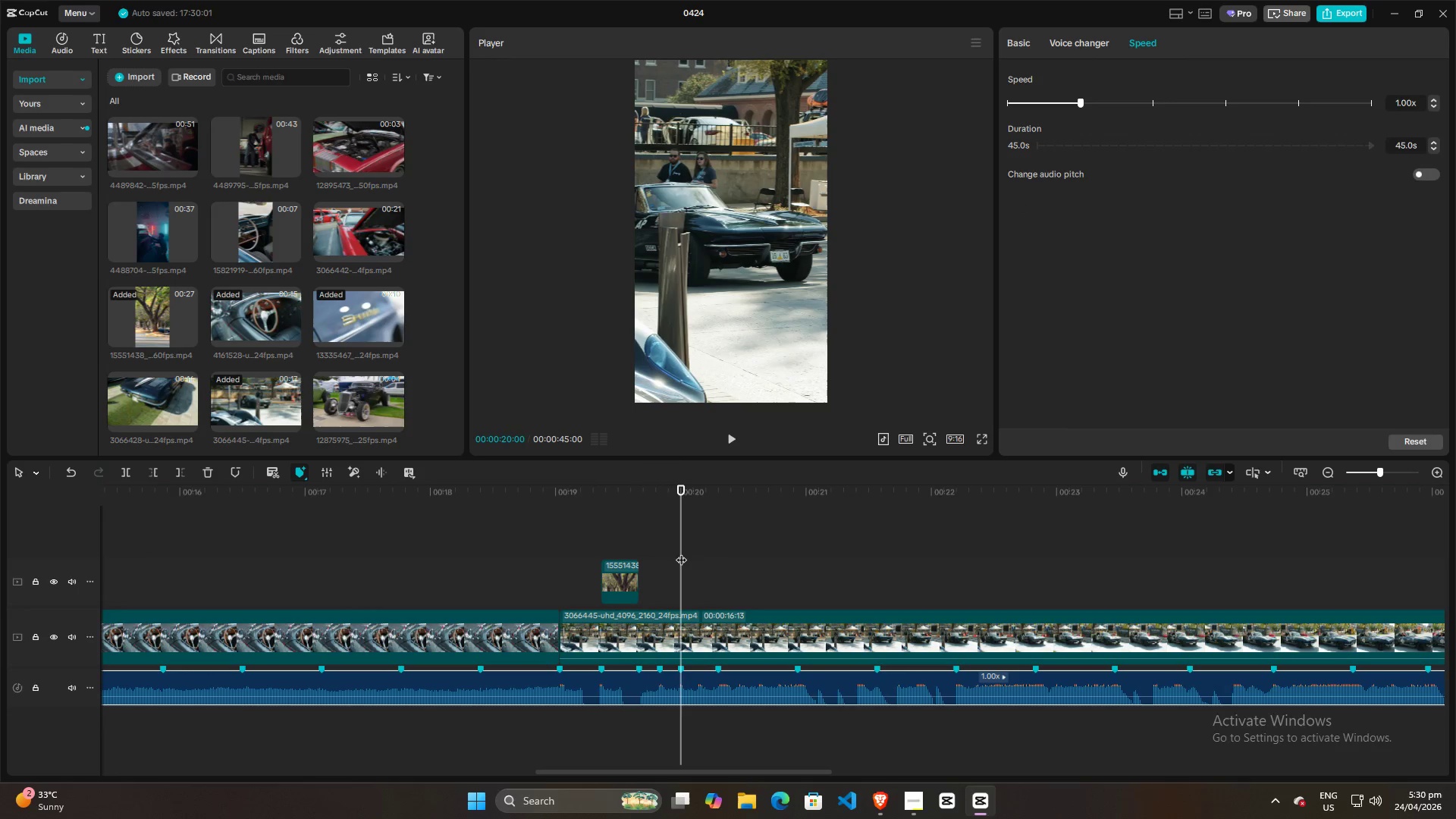 
left_click_drag(start_coordinate=[681, 552], to_coordinate=[699, 554])
 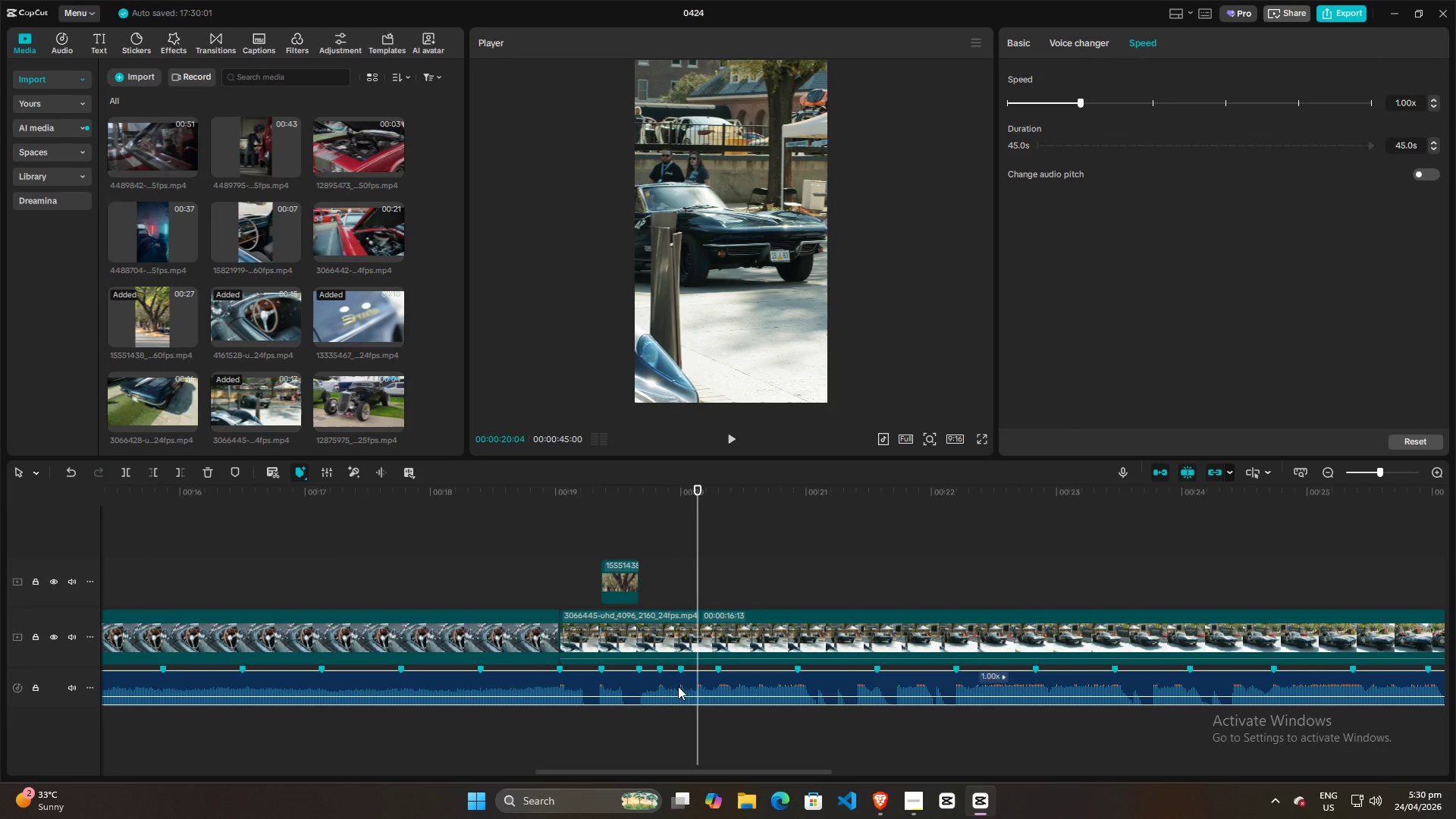 
left_click([676, 679])
 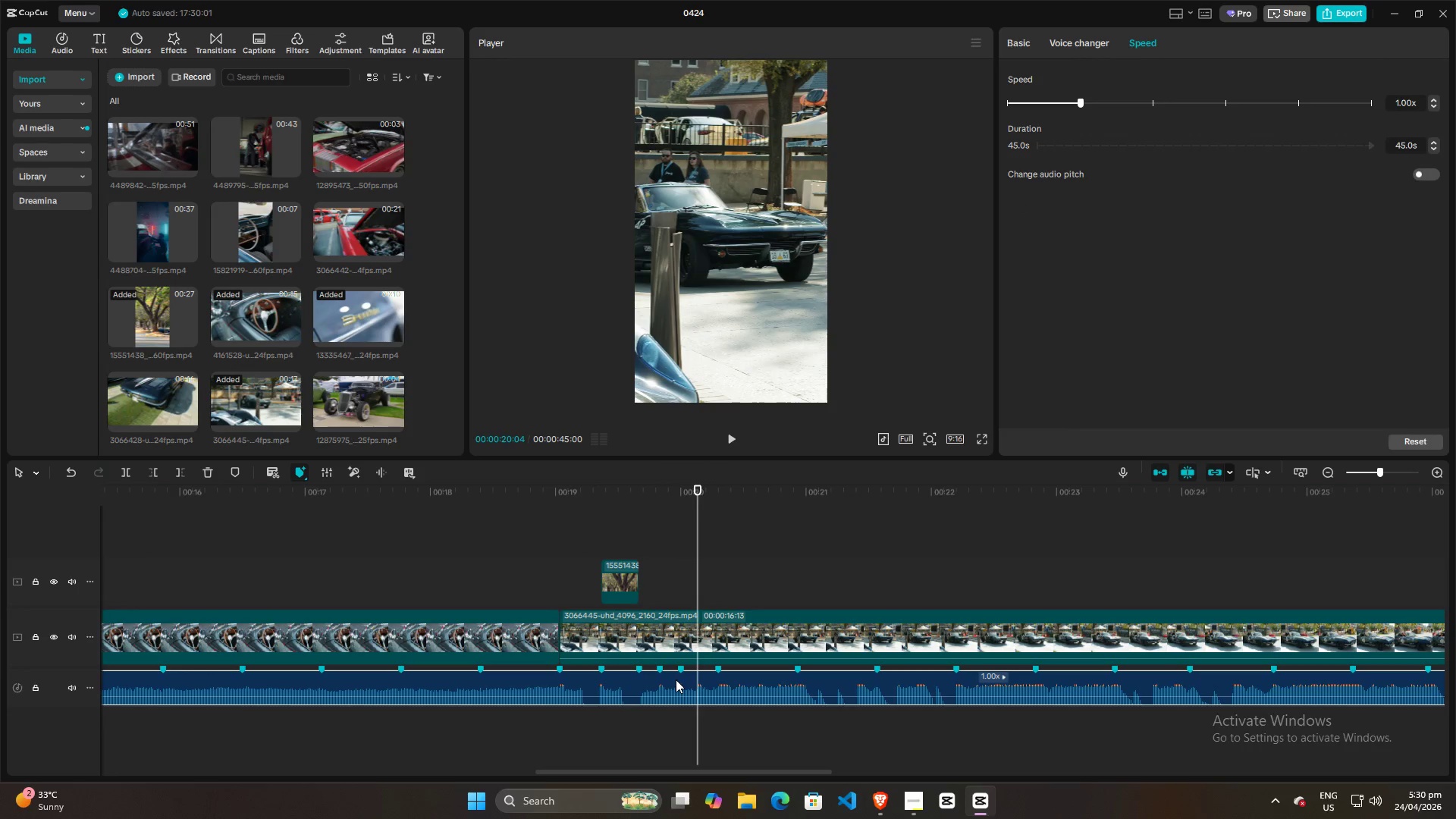 
key(M)
 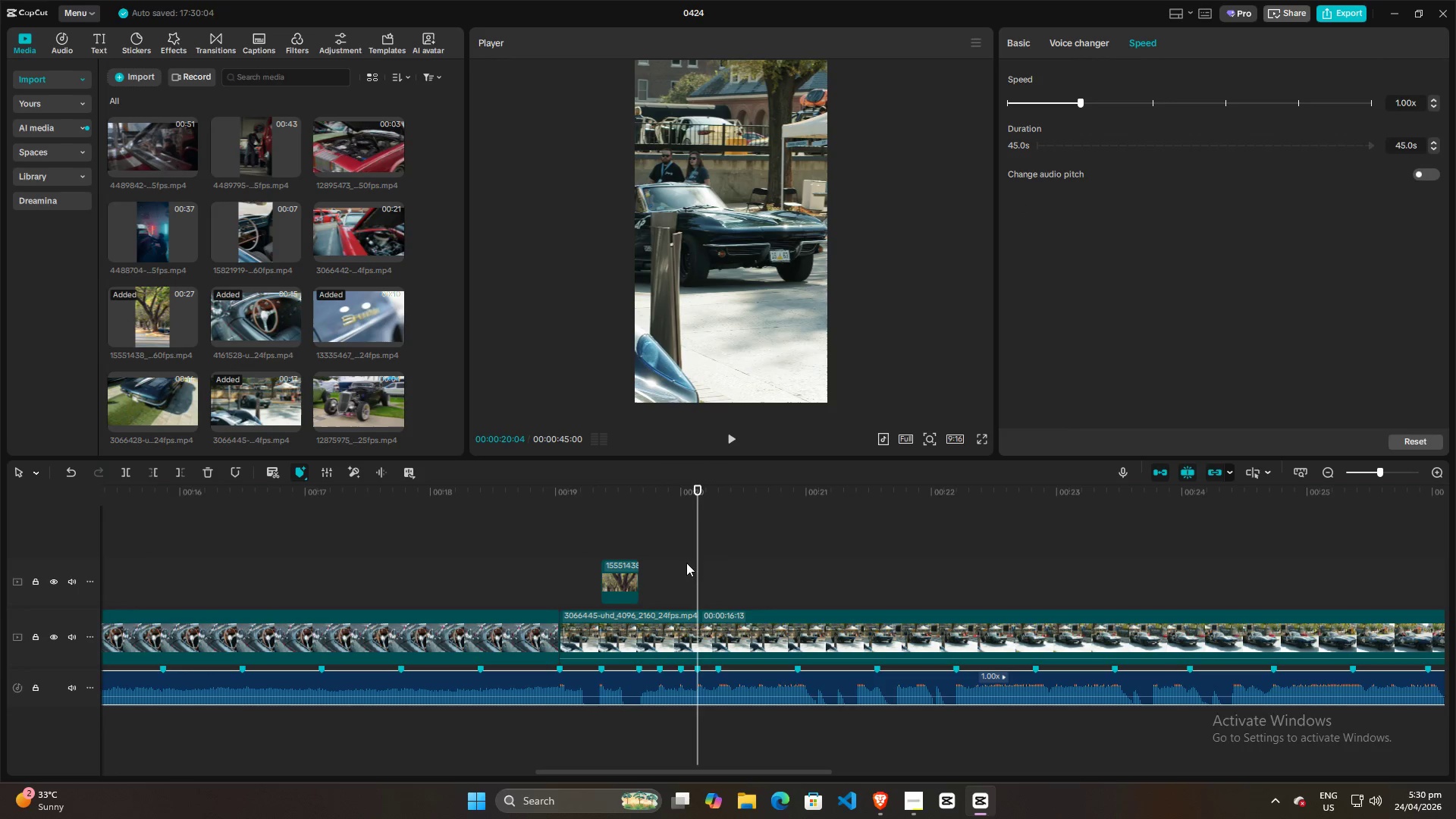 
left_click_drag(start_coordinate=[698, 557], to_coordinate=[642, 565])
 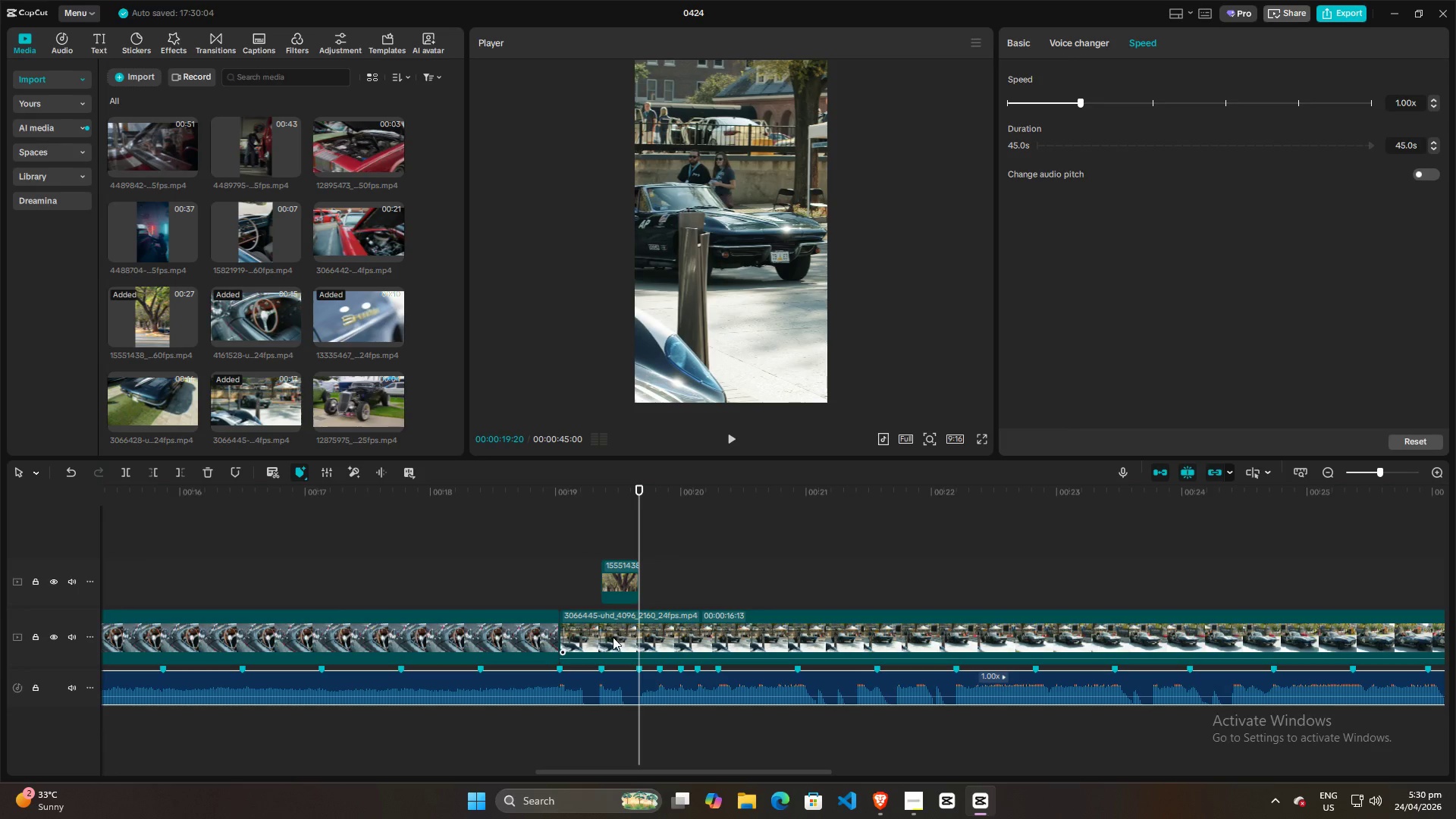 
left_click([613, 637])
 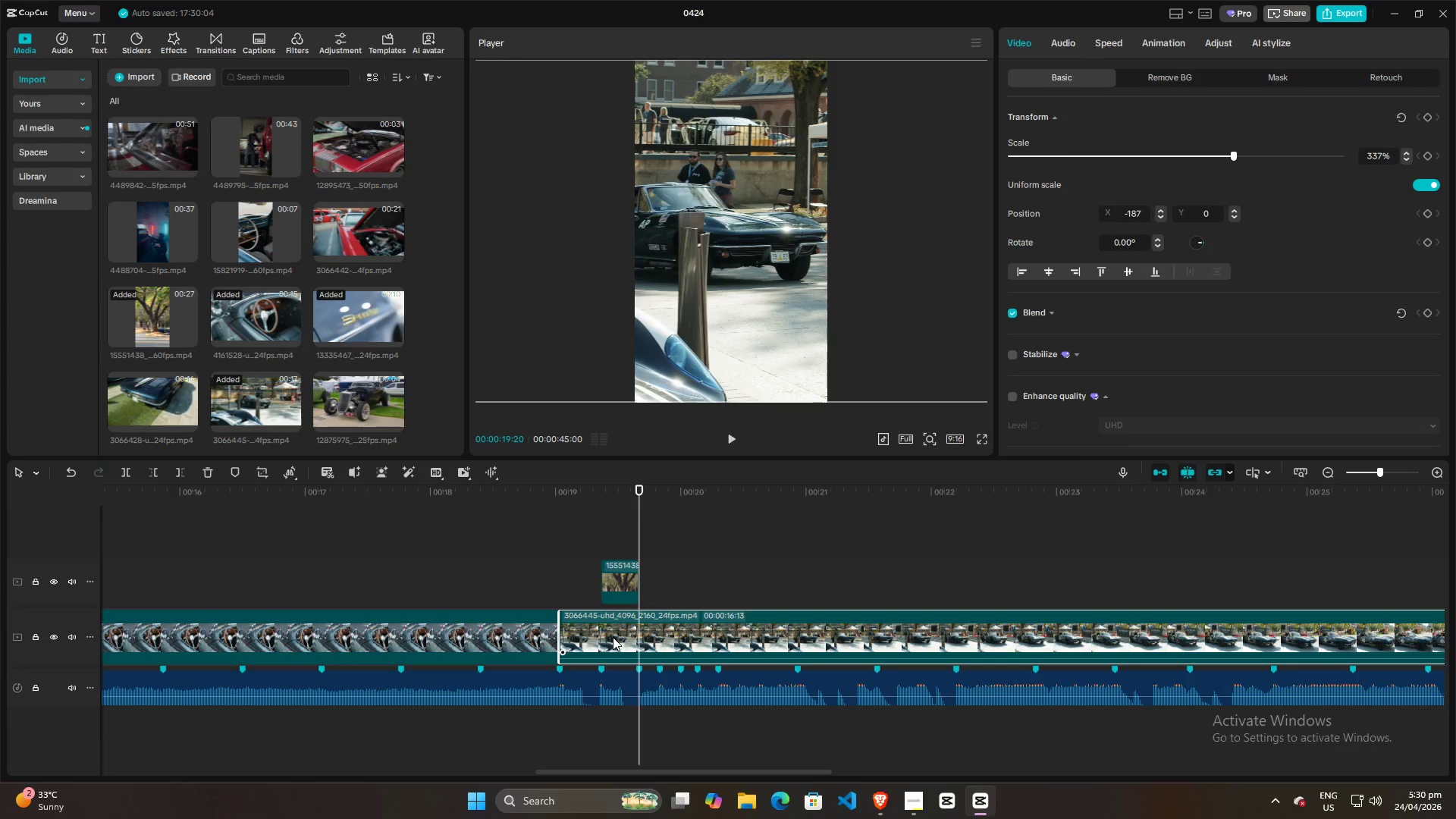 
key(Control+B)
 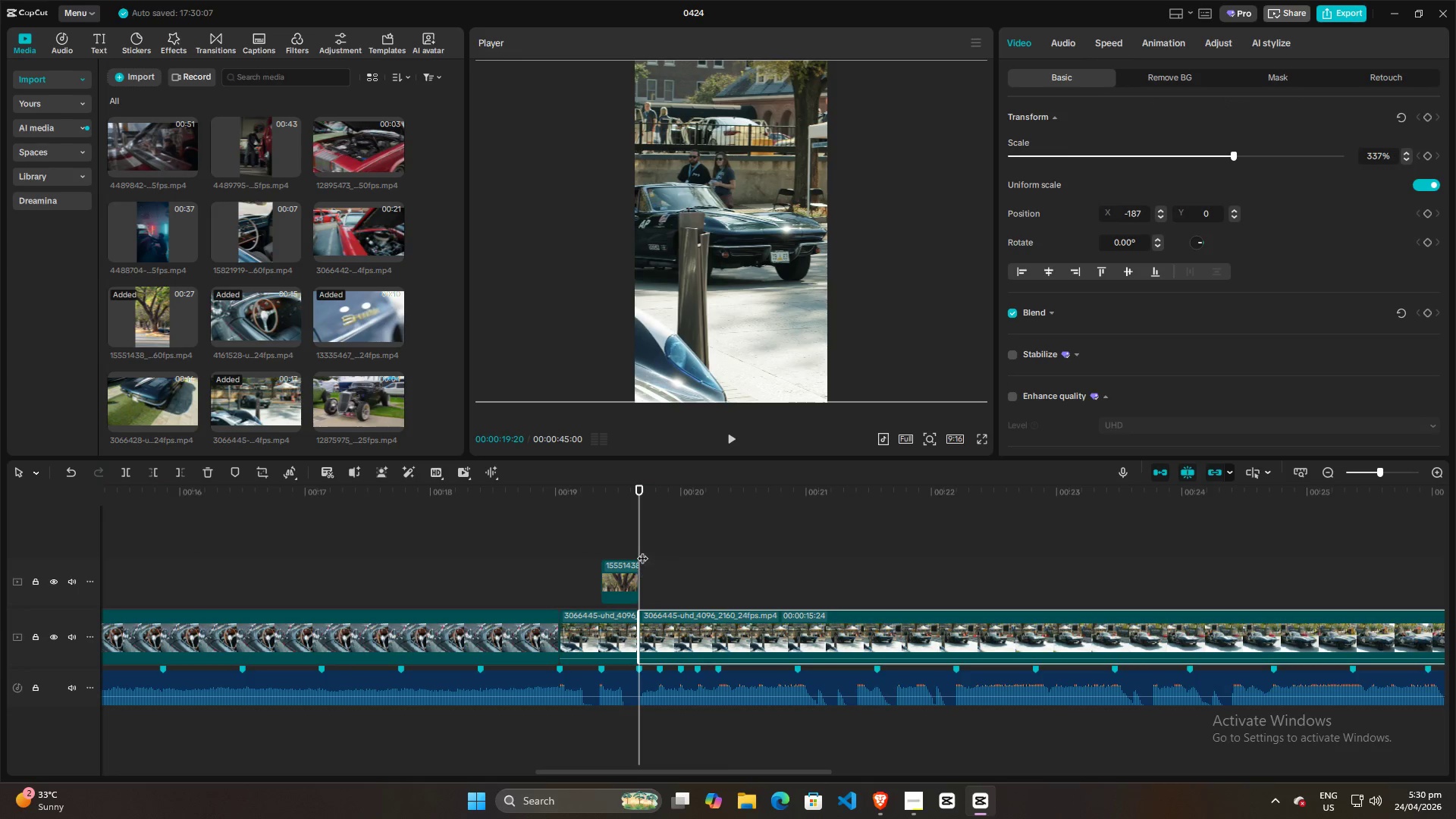 
left_click_drag(start_coordinate=[640, 544], to_coordinate=[589, 544])
 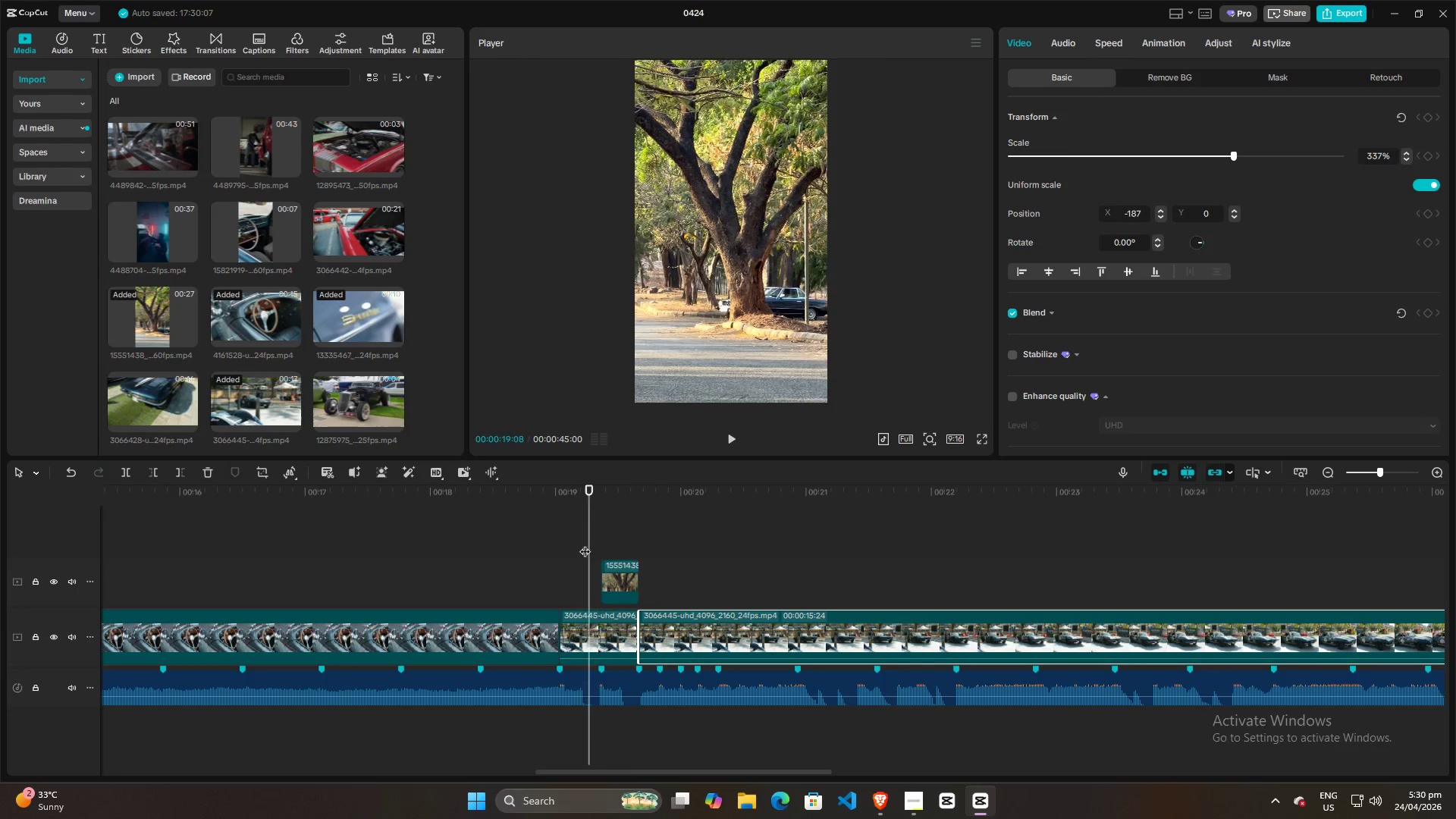 
key(Space)
 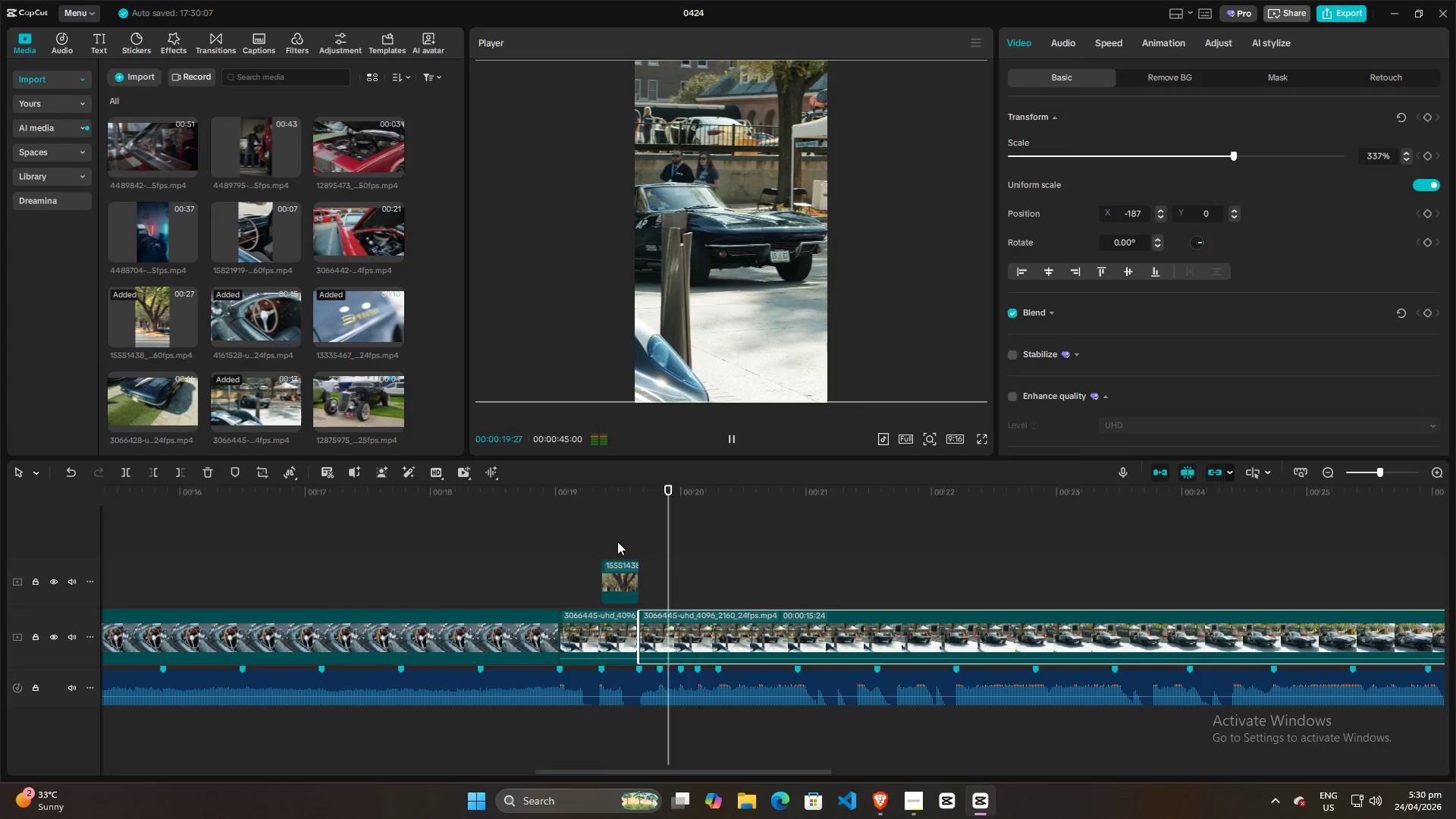 
key(Space)
 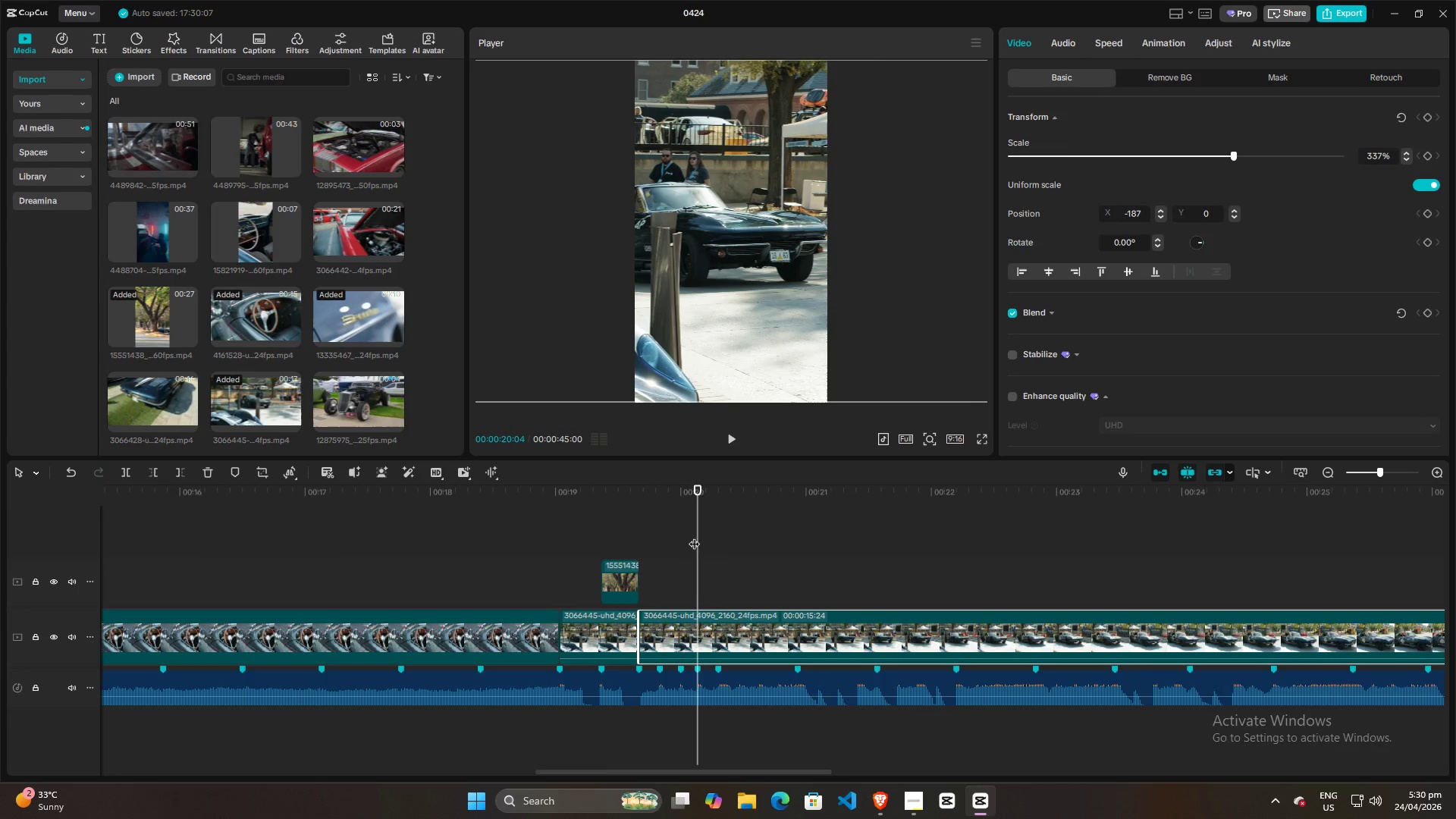 
left_click_drag(start_coordinate=[695, 535], to_coordinate=[564, 535])
 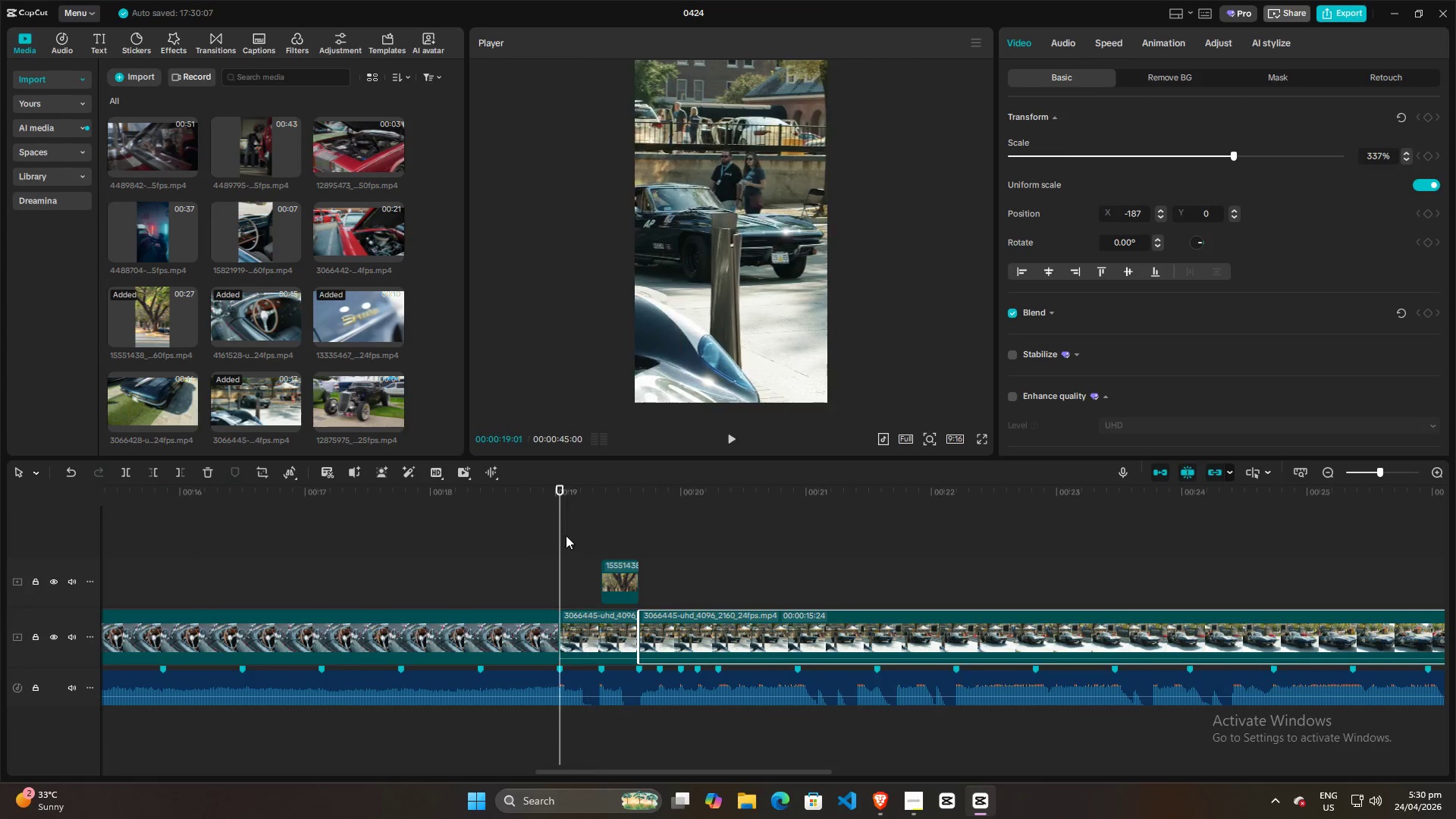 
key(Space)
 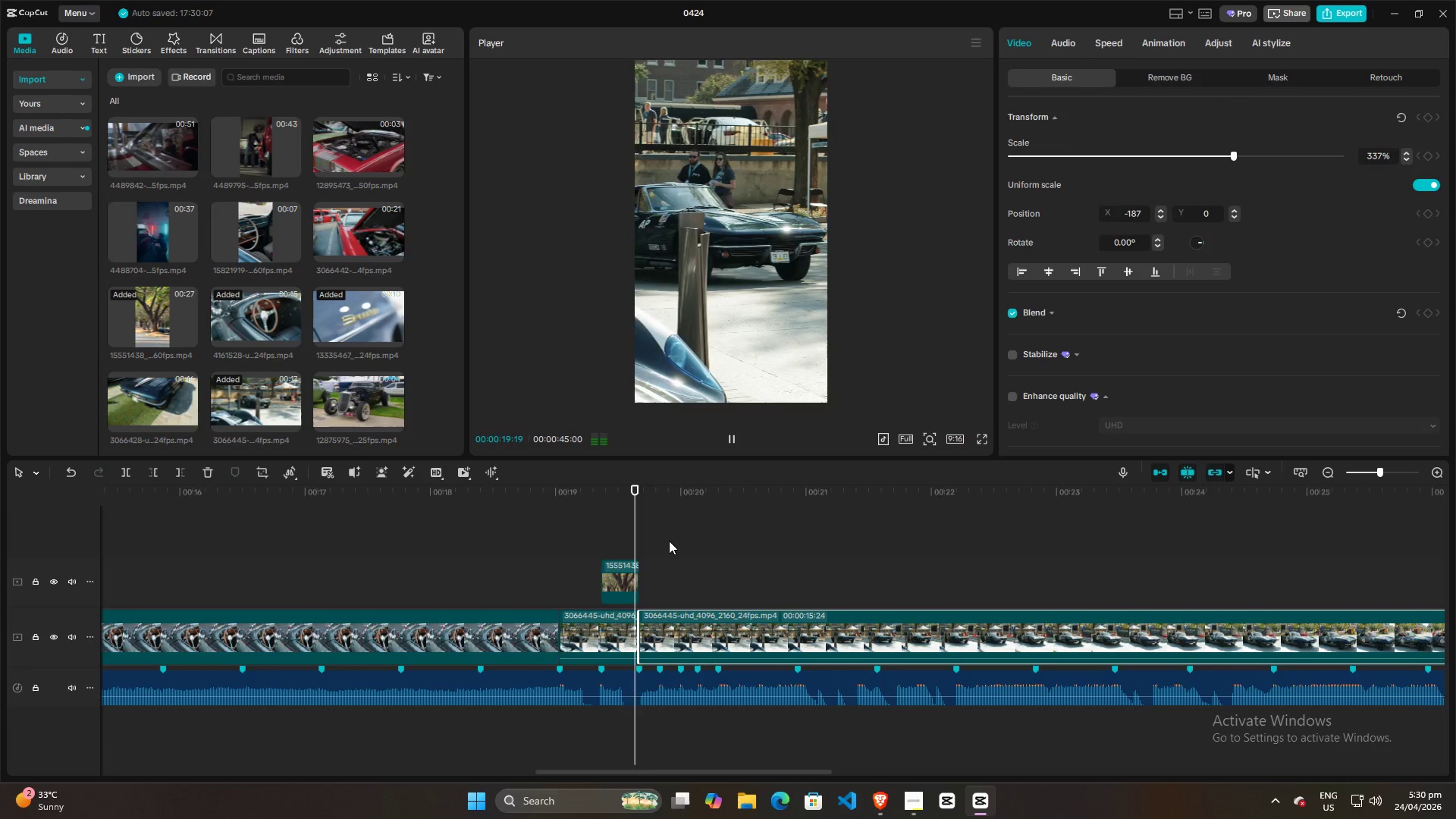 
key(Space)
 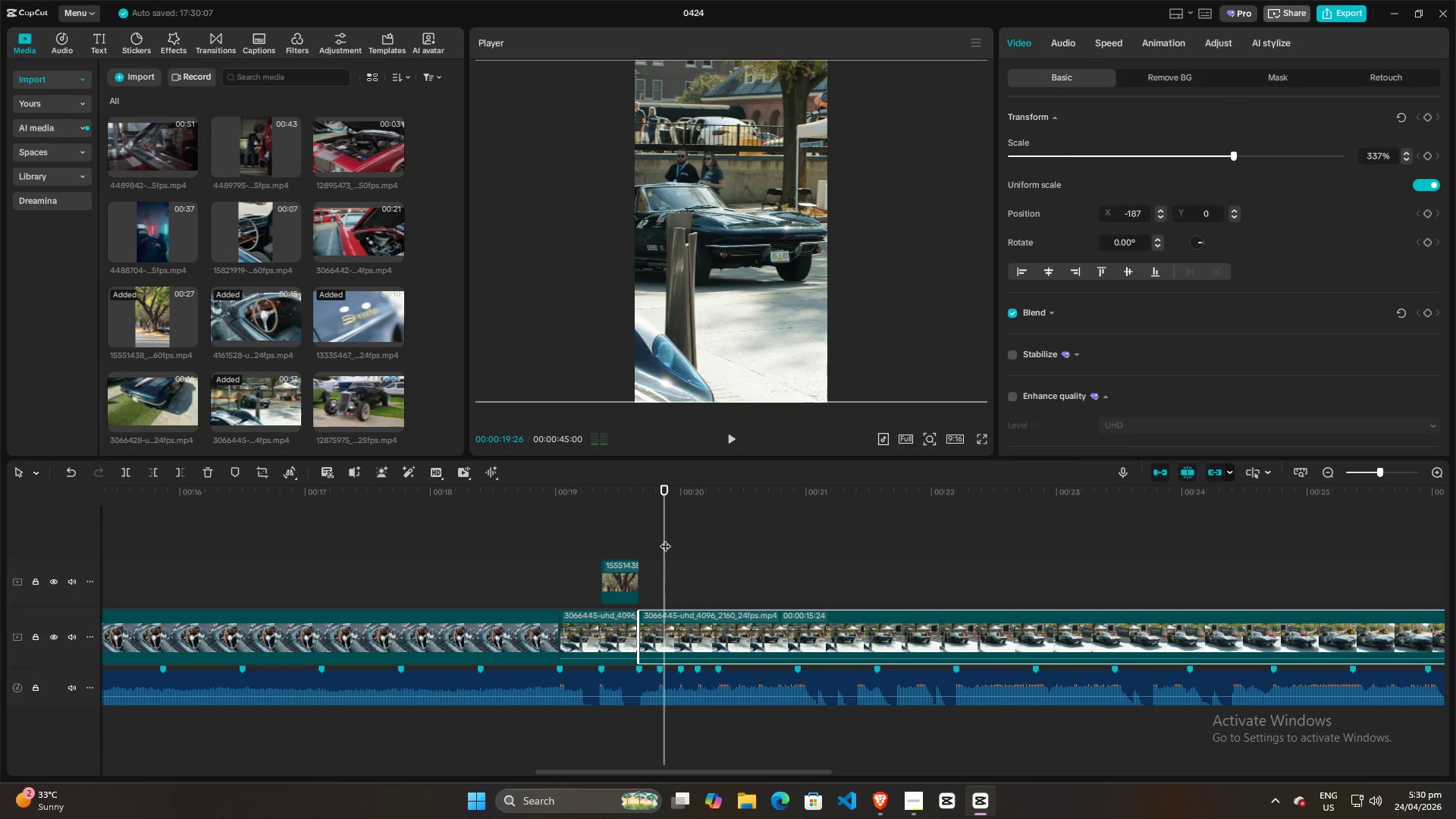 
left_click_drag(start_coordinate=[665, 538], to_coordinate=[657, 538])
 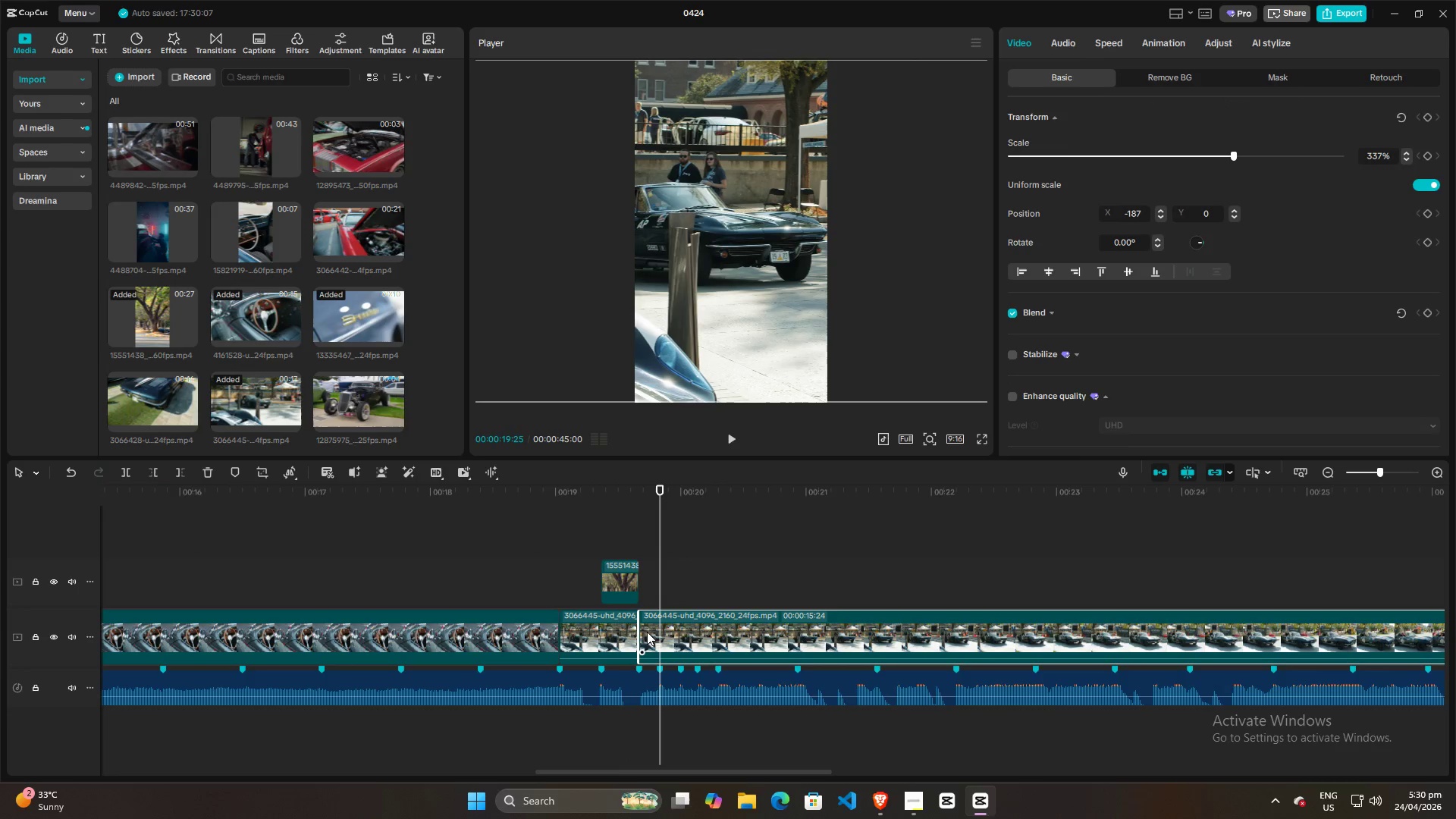 
left_click([647, 632])
 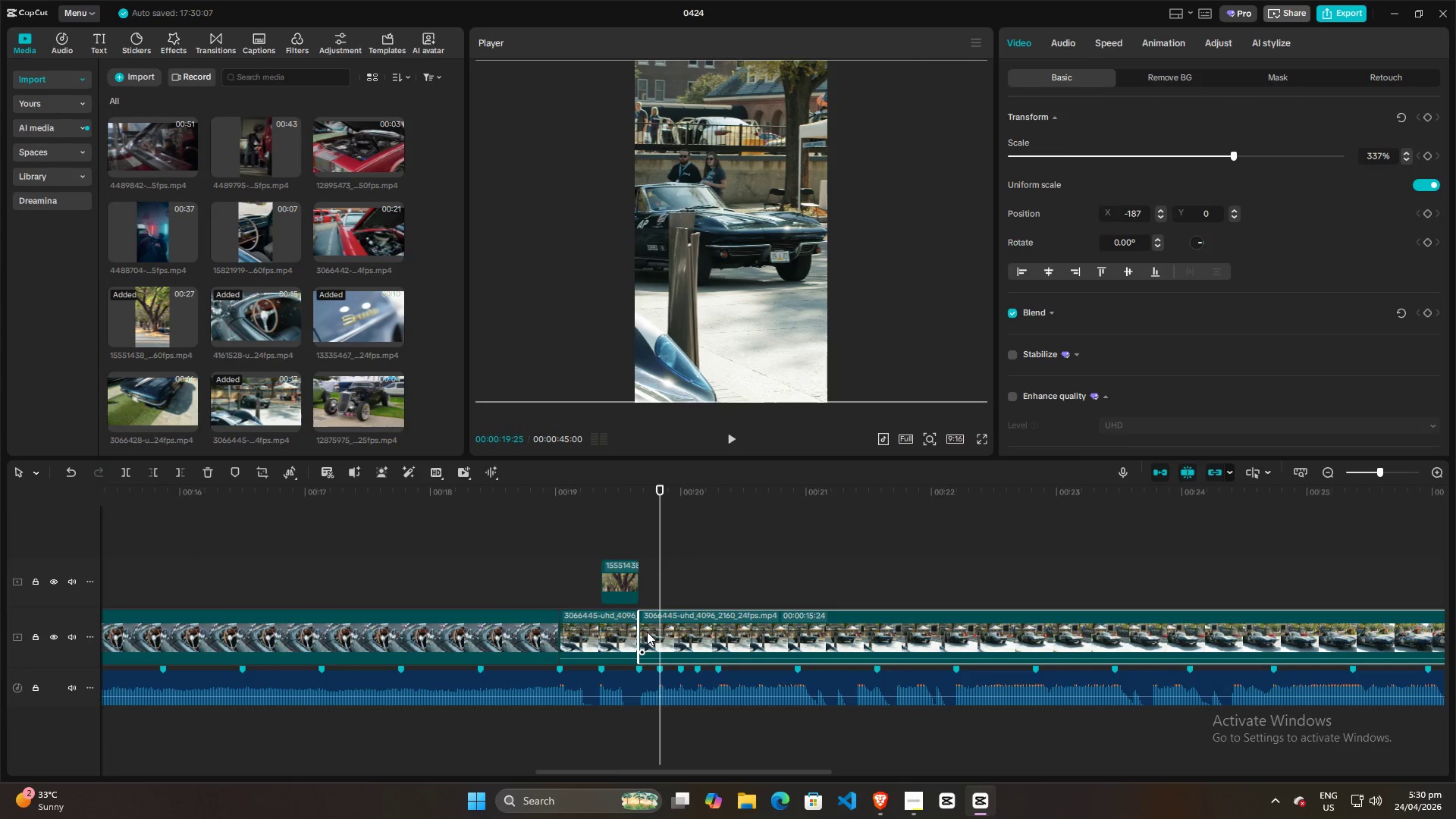 
left_click([647, 632])
 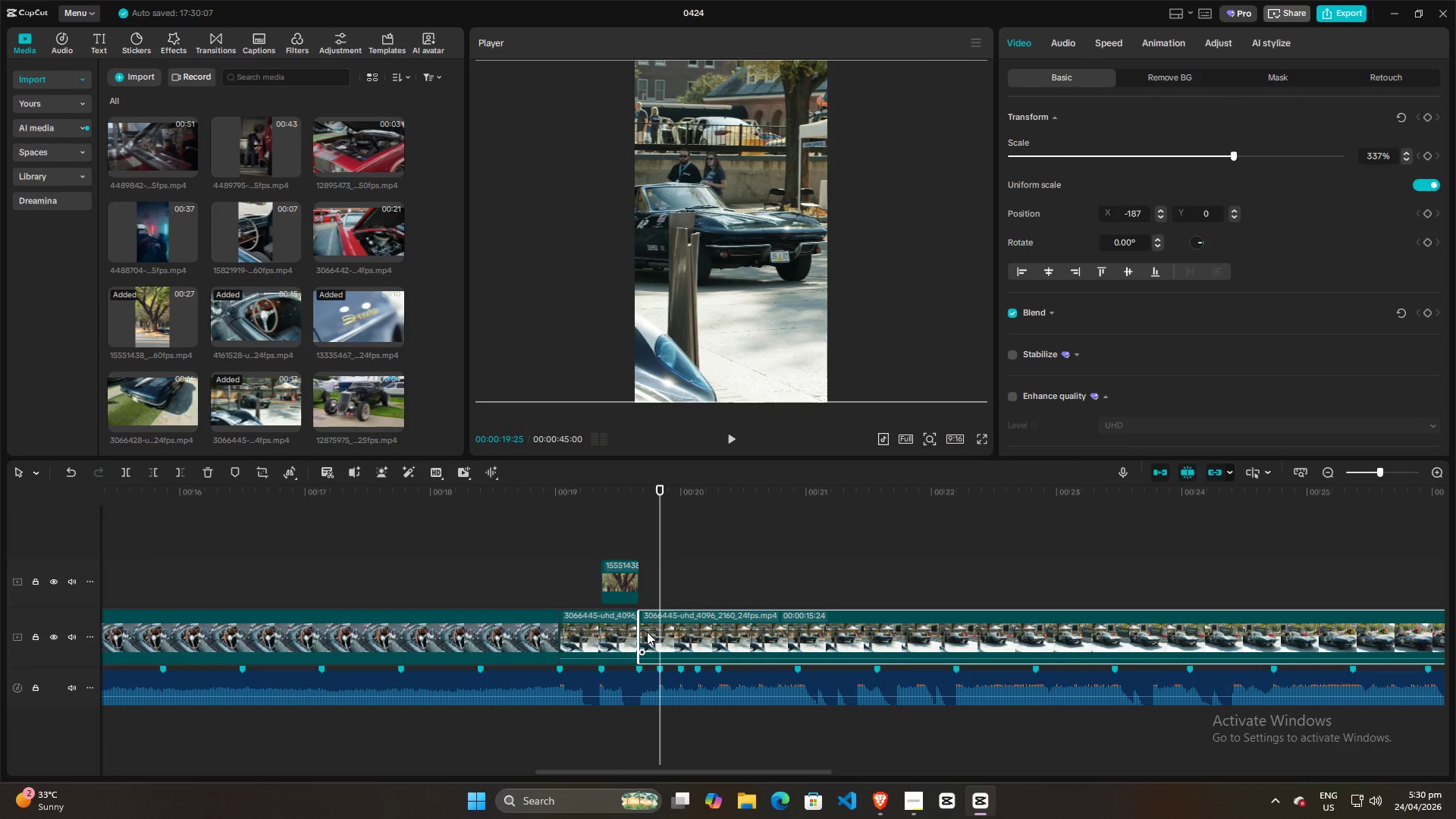 
key(Control+B)
 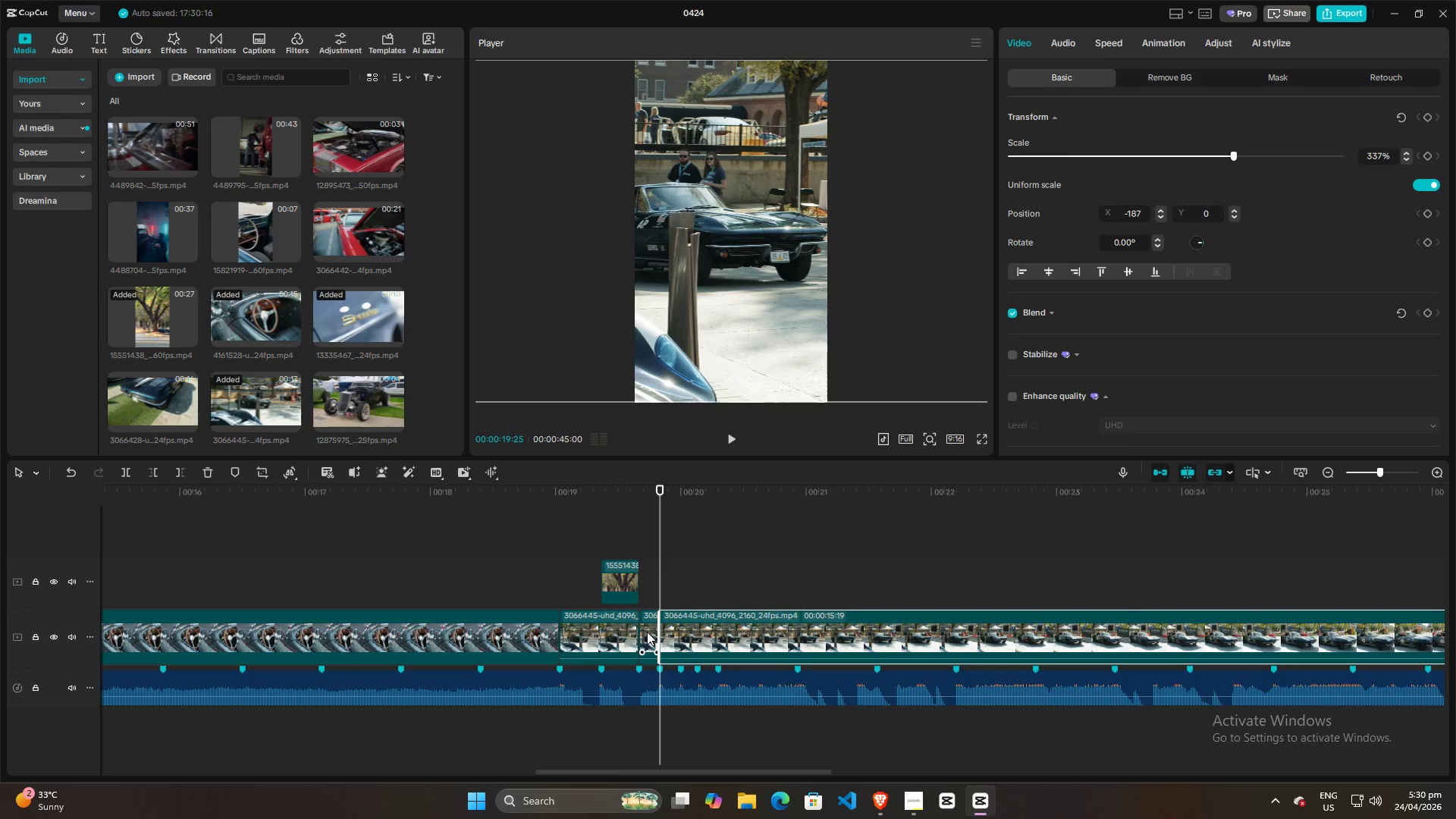 
left_click([647, 632])
 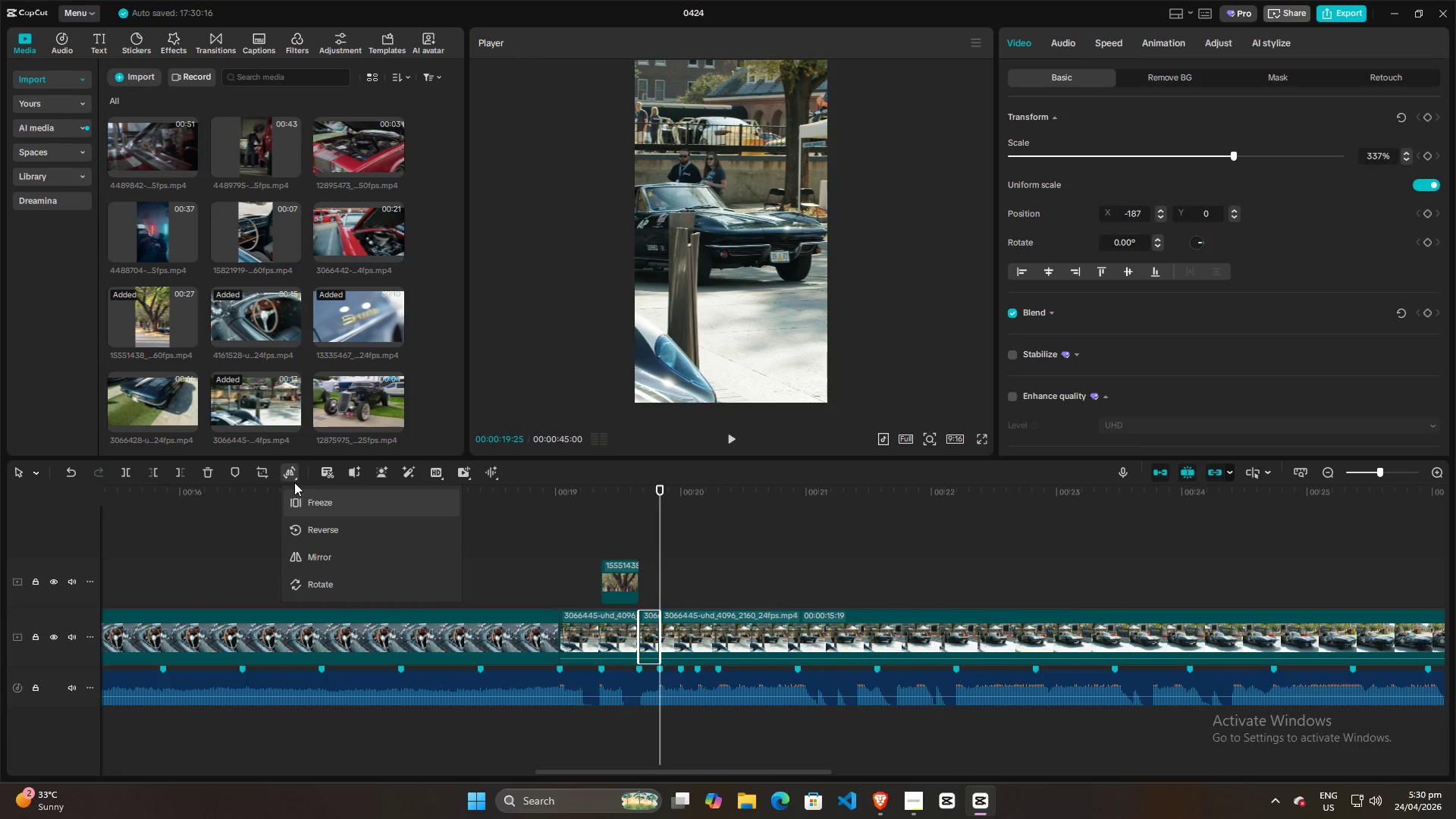 
left_click([312, 526])
 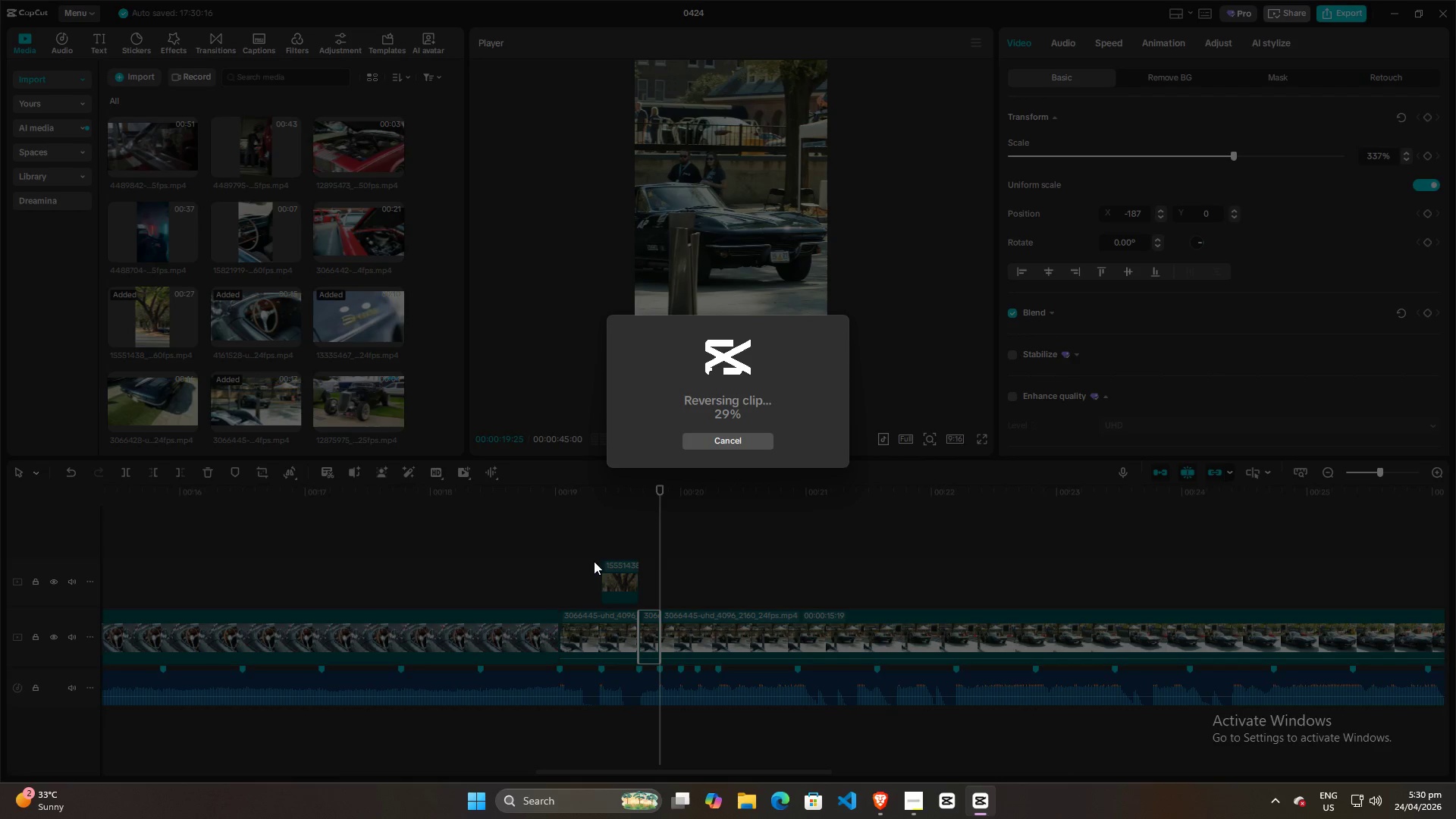 
wait(7.37)
 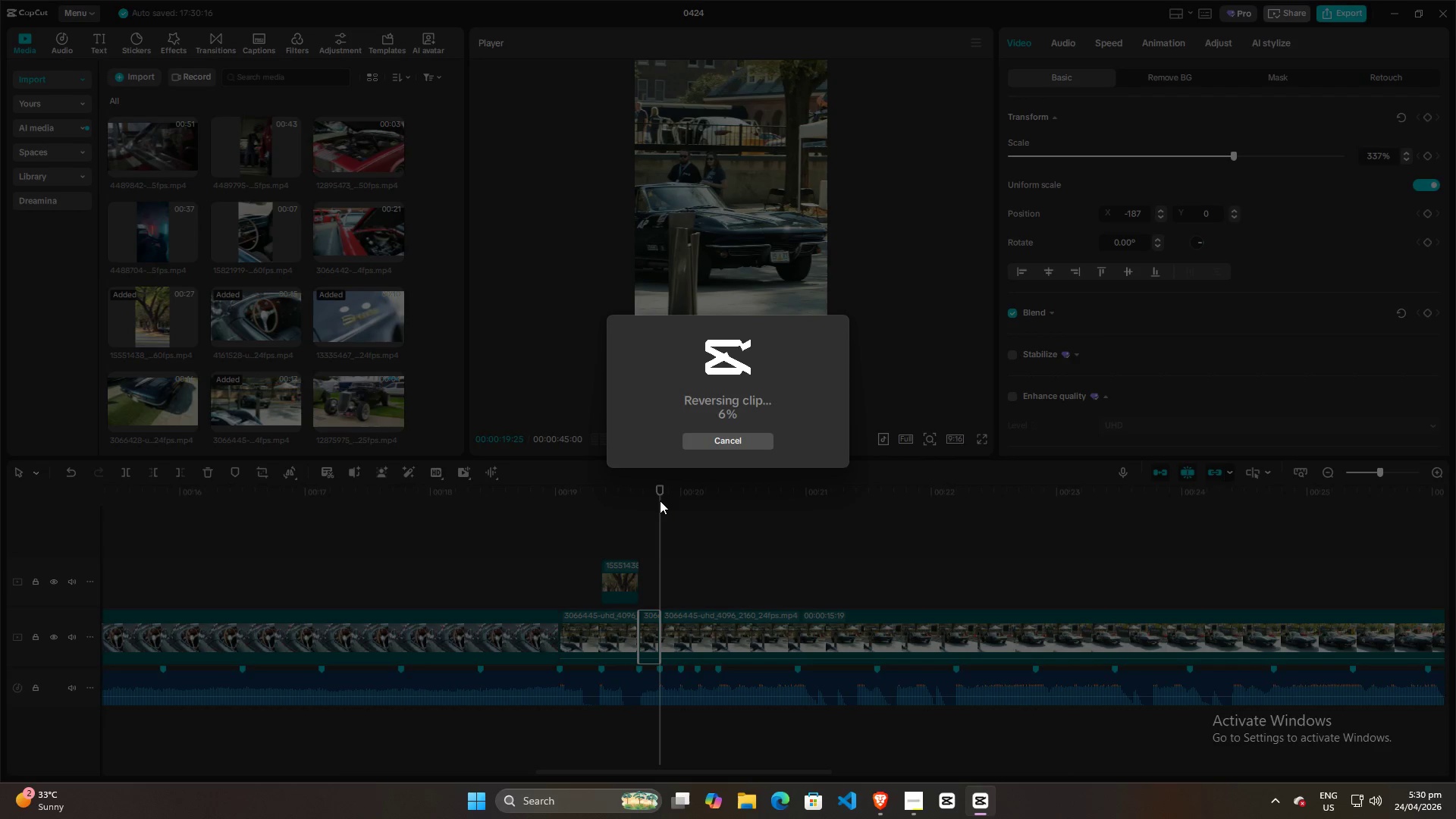 
mouse_move([893, 772])
 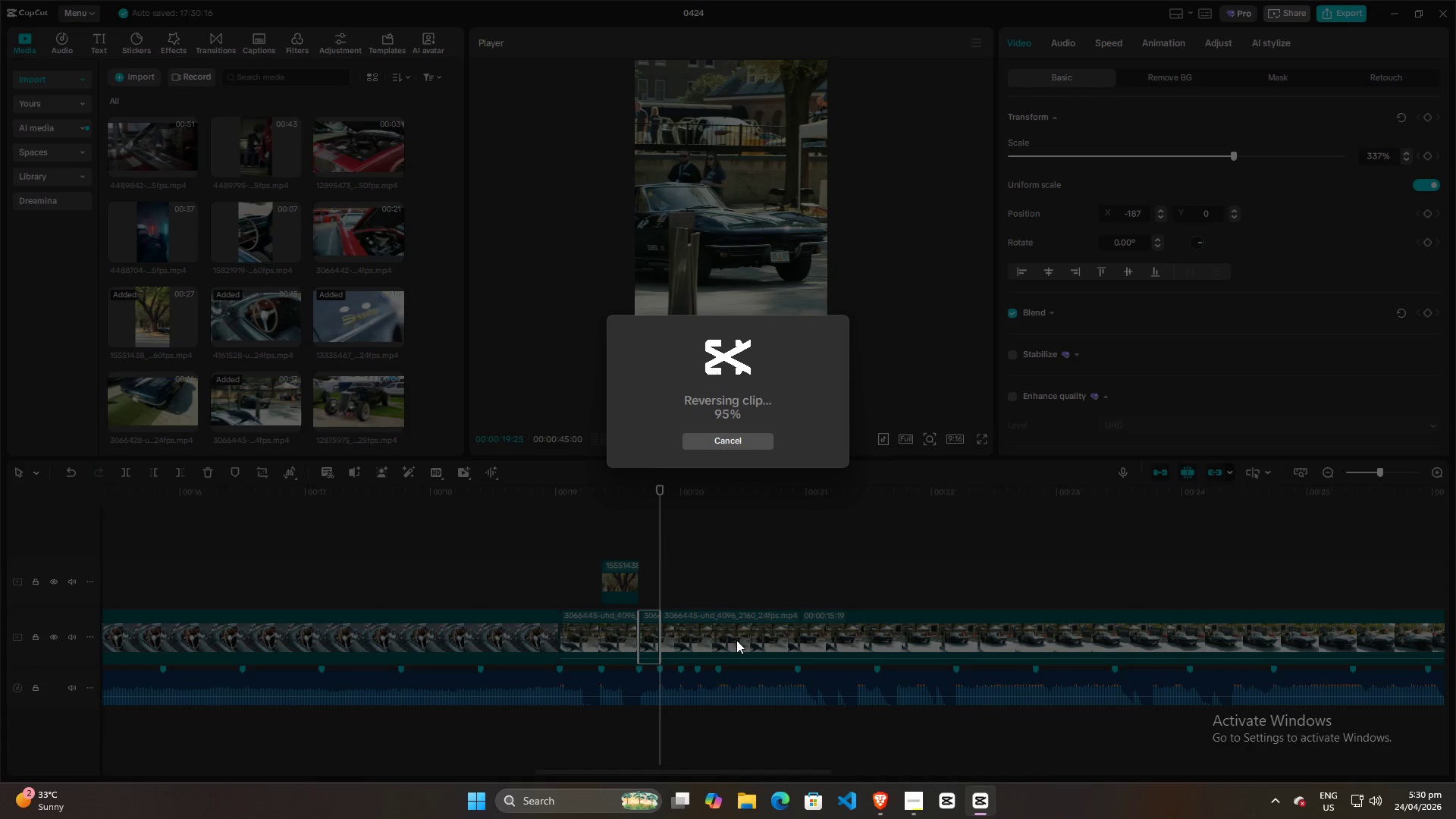 
wait(6.31)
 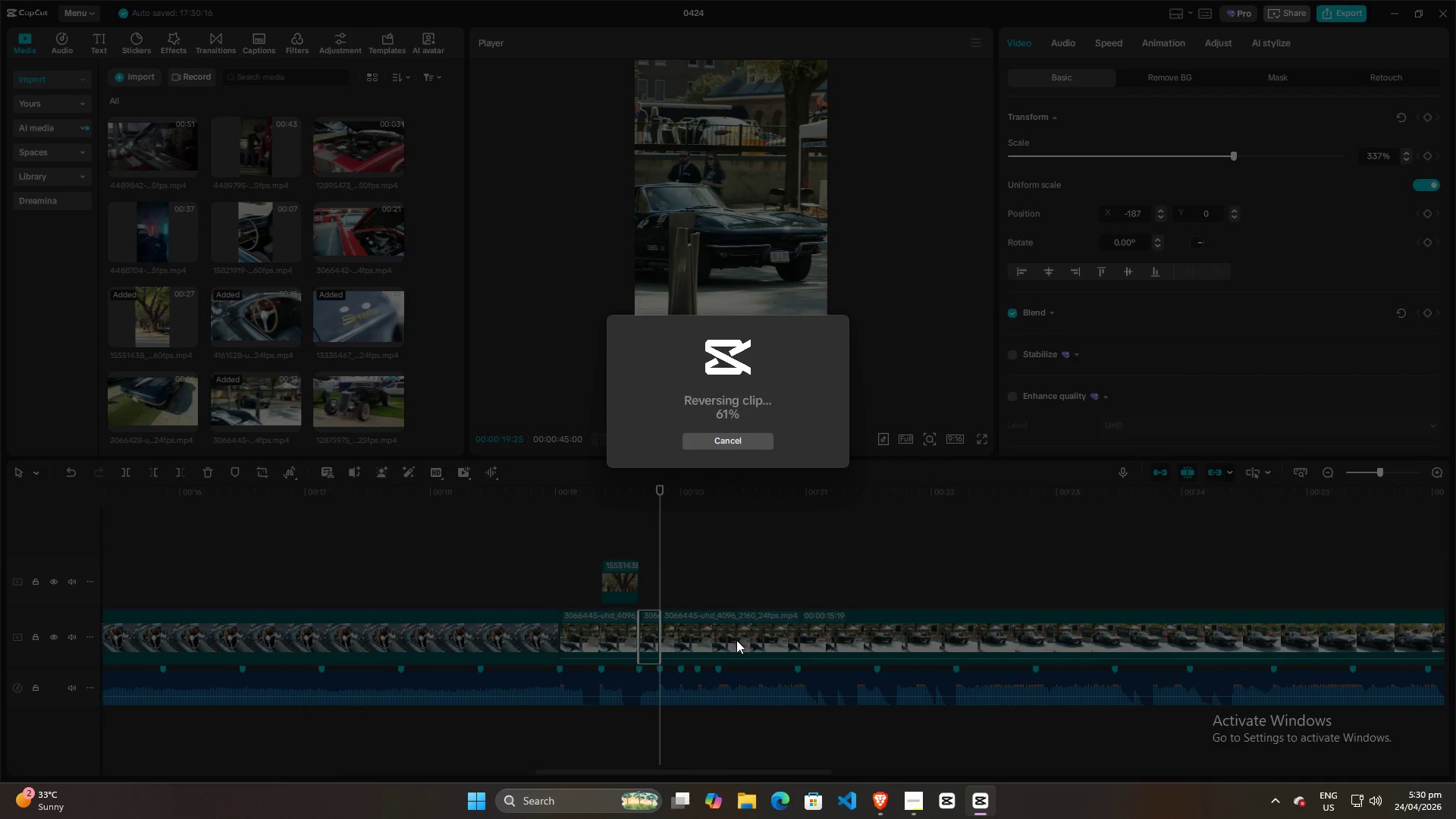 
left_click([556, 572])
 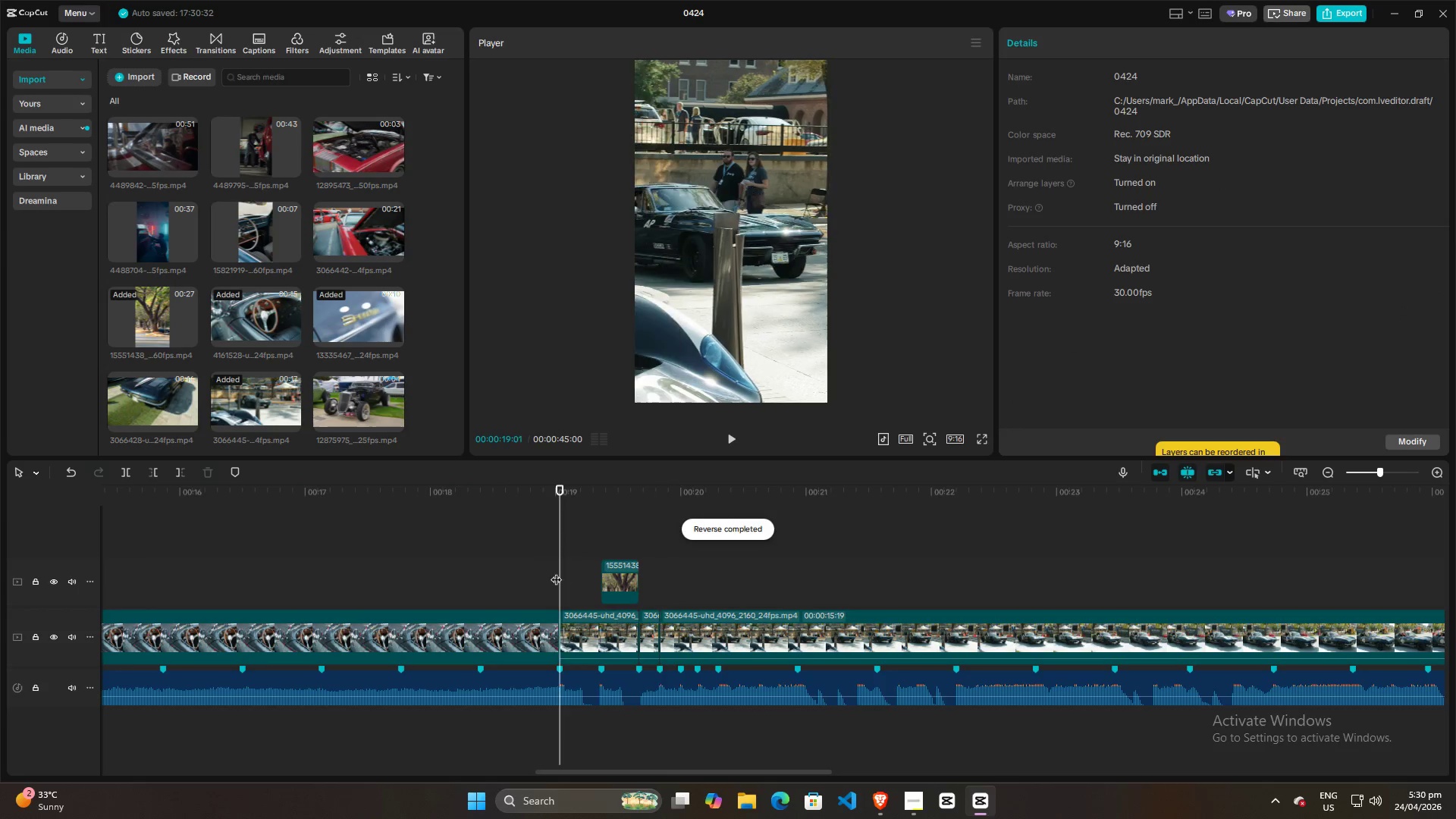 
key(Space)
 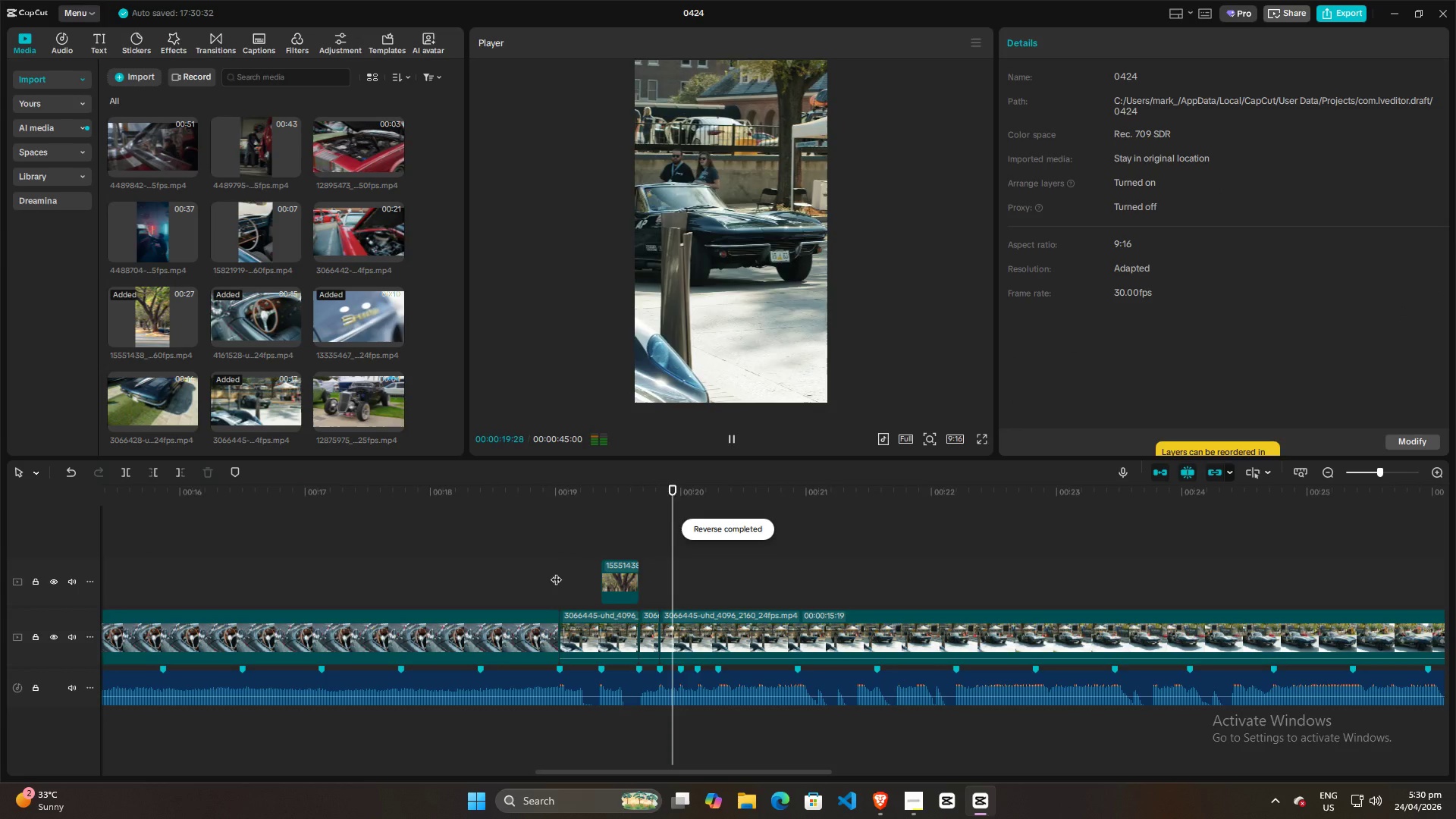 
key(Space)
 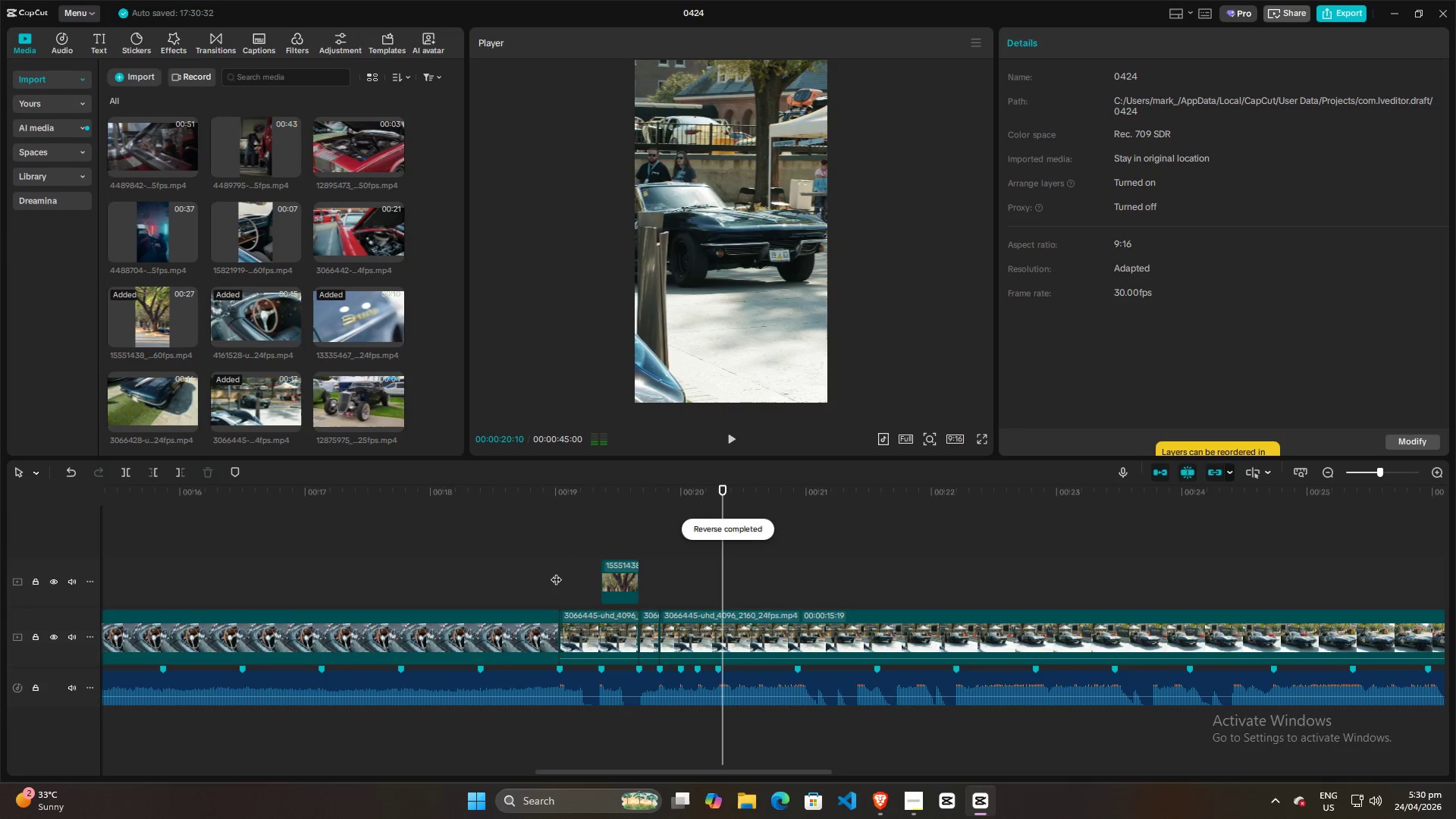 
left_click([556, 572])
 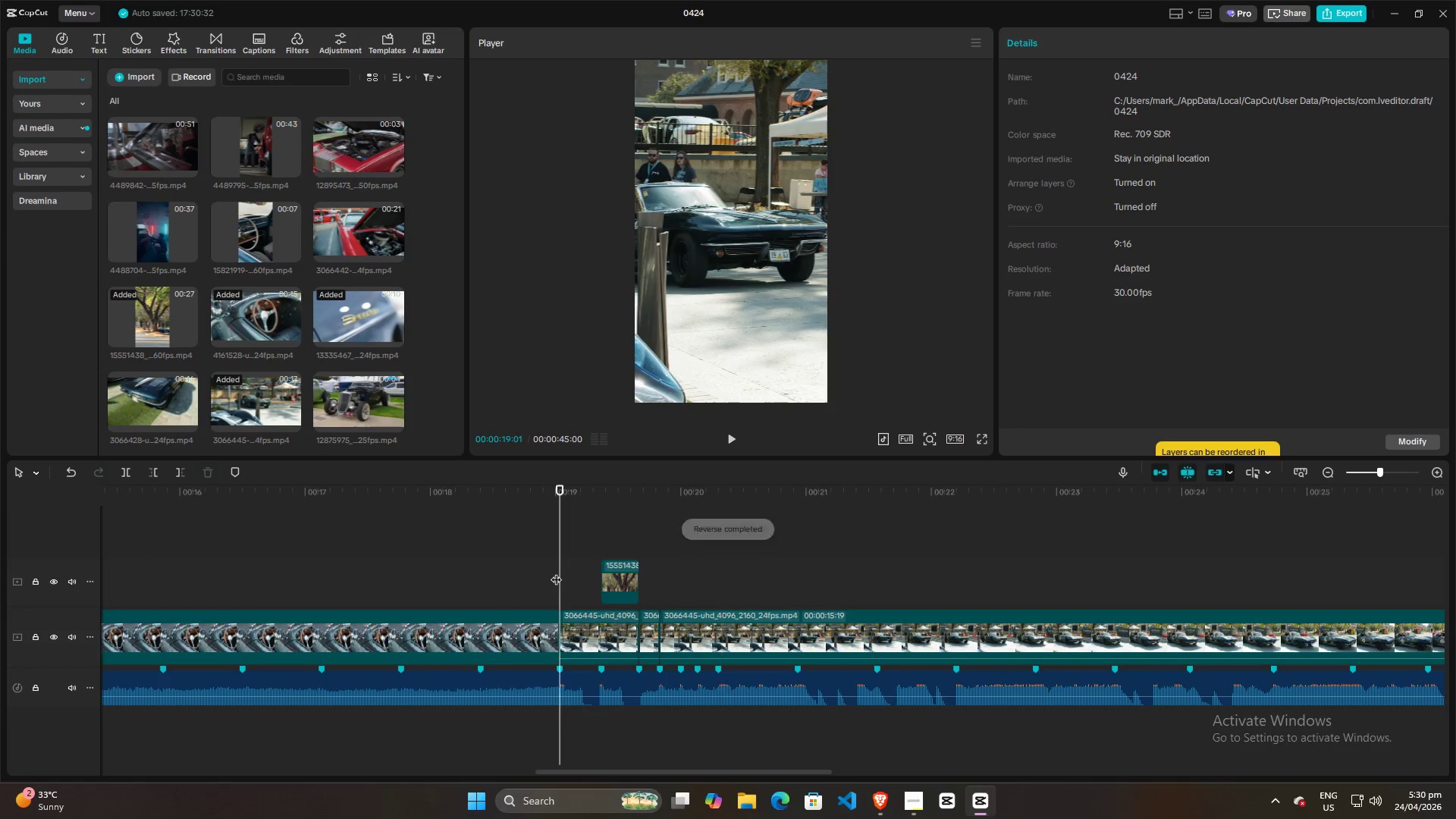 
key(Space)
 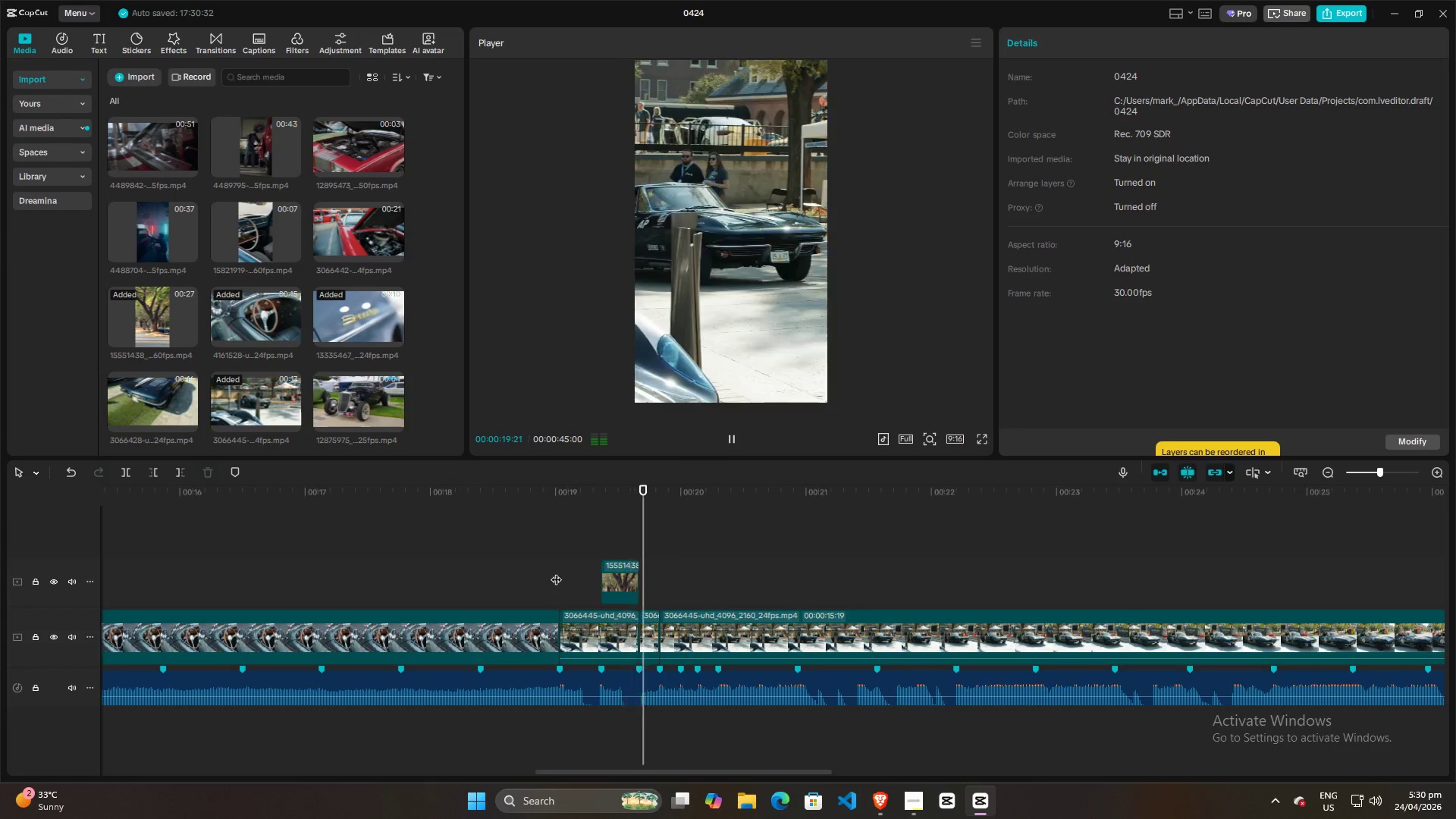 
key(Space)
 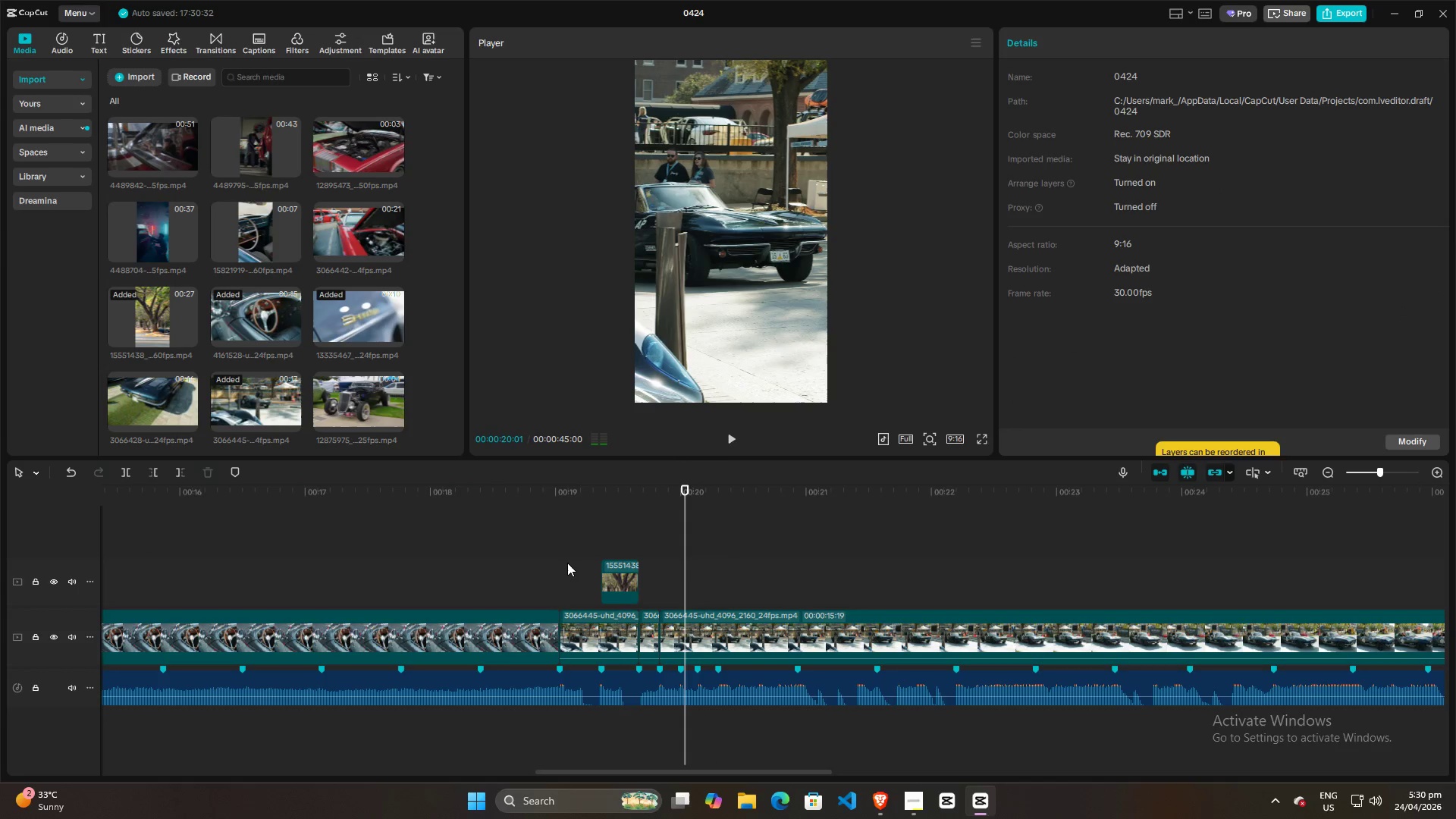 
left_click([559, 565])
 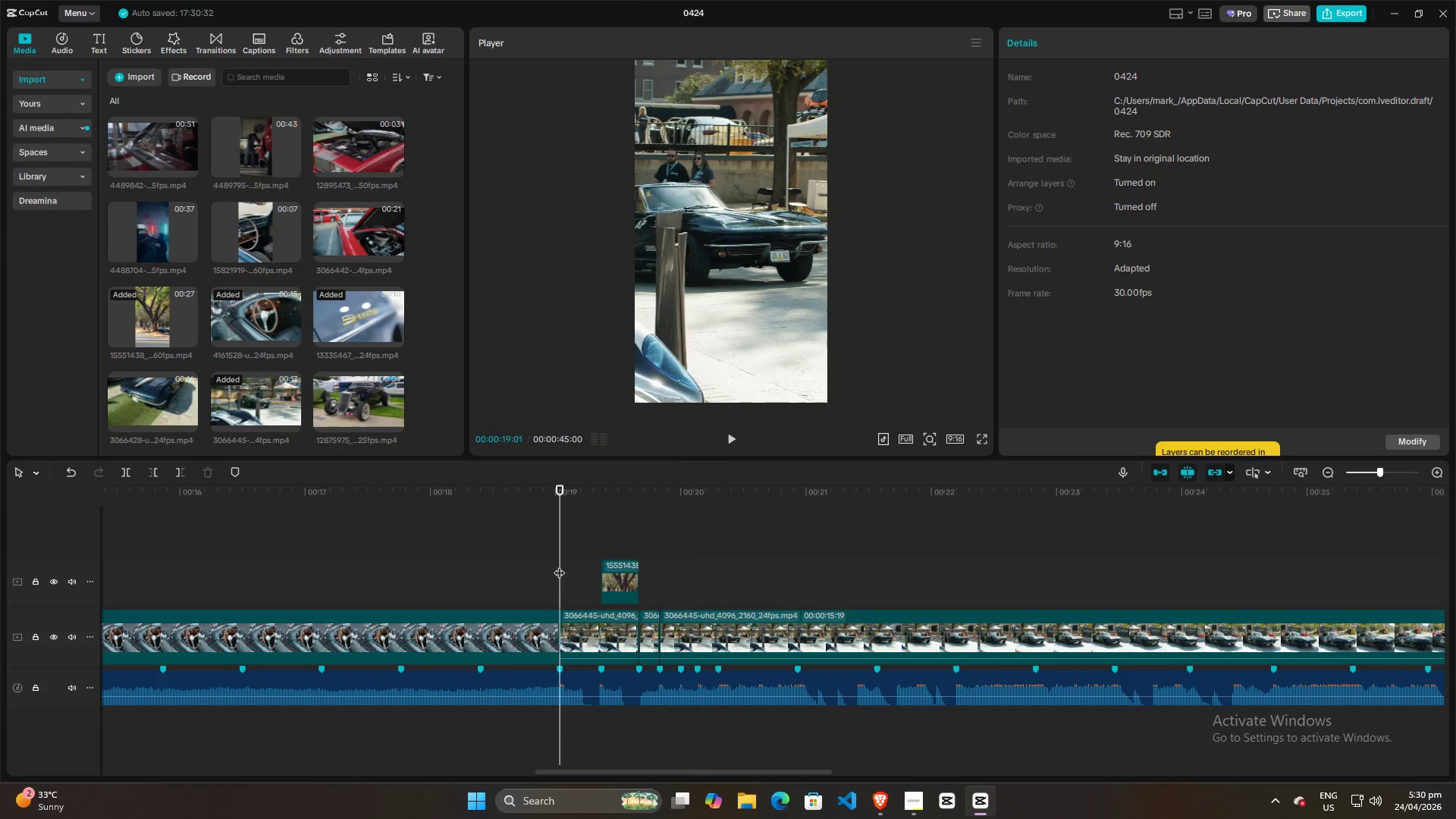 
key(Space)
 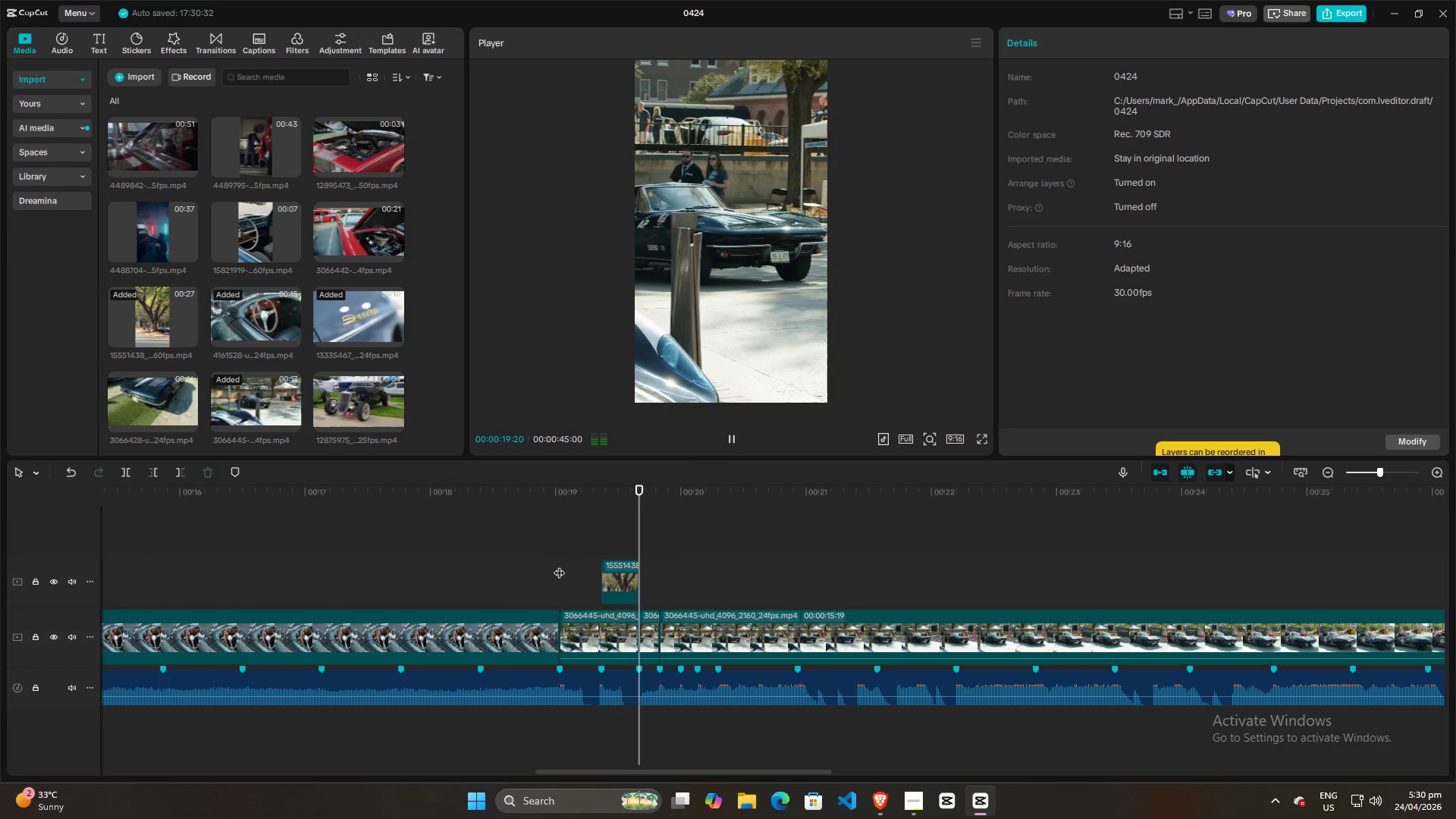 
key(Space)
 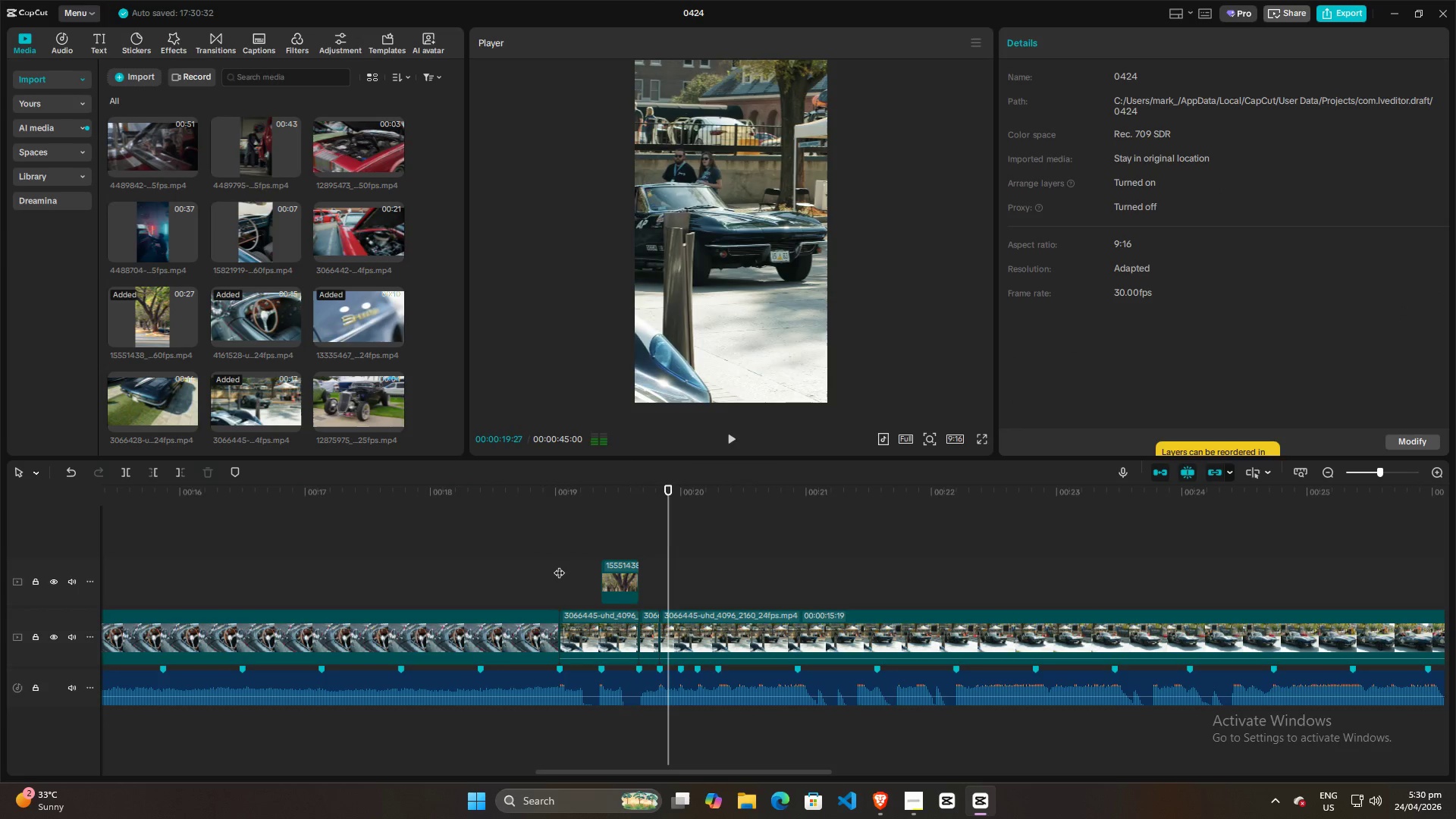 
left_click([559, 565])
 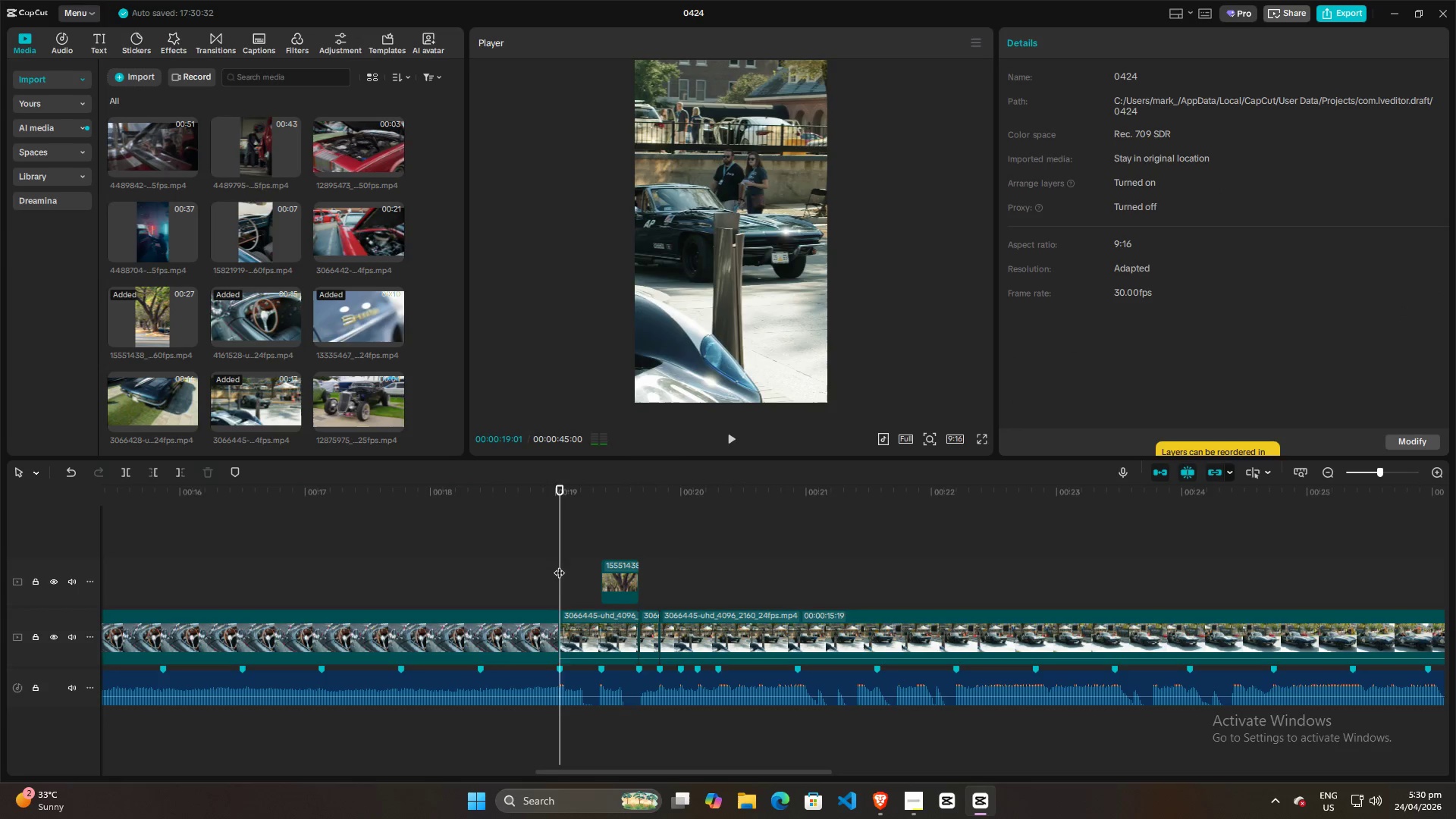 
key(Space)
 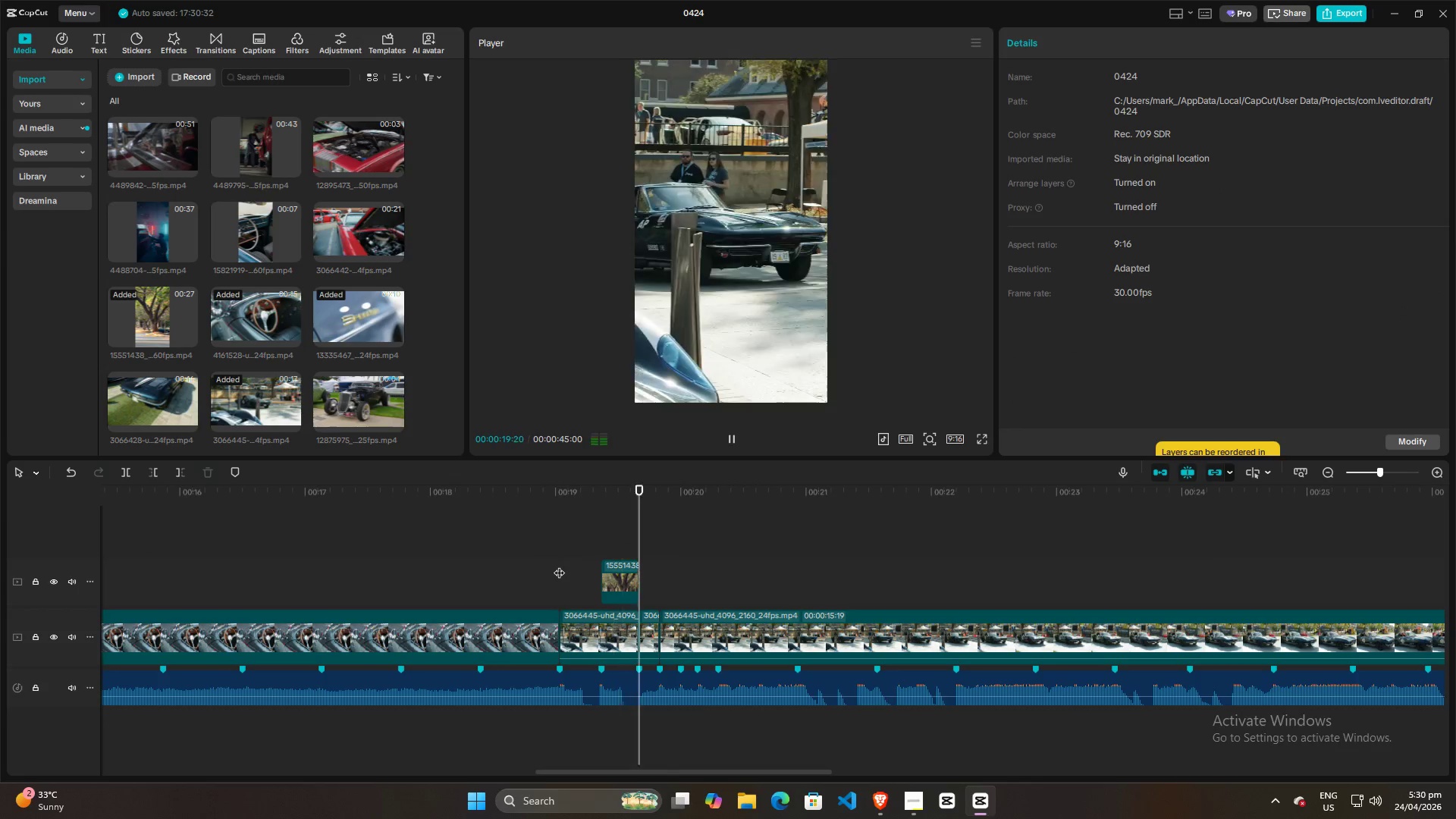 
key(Space)
 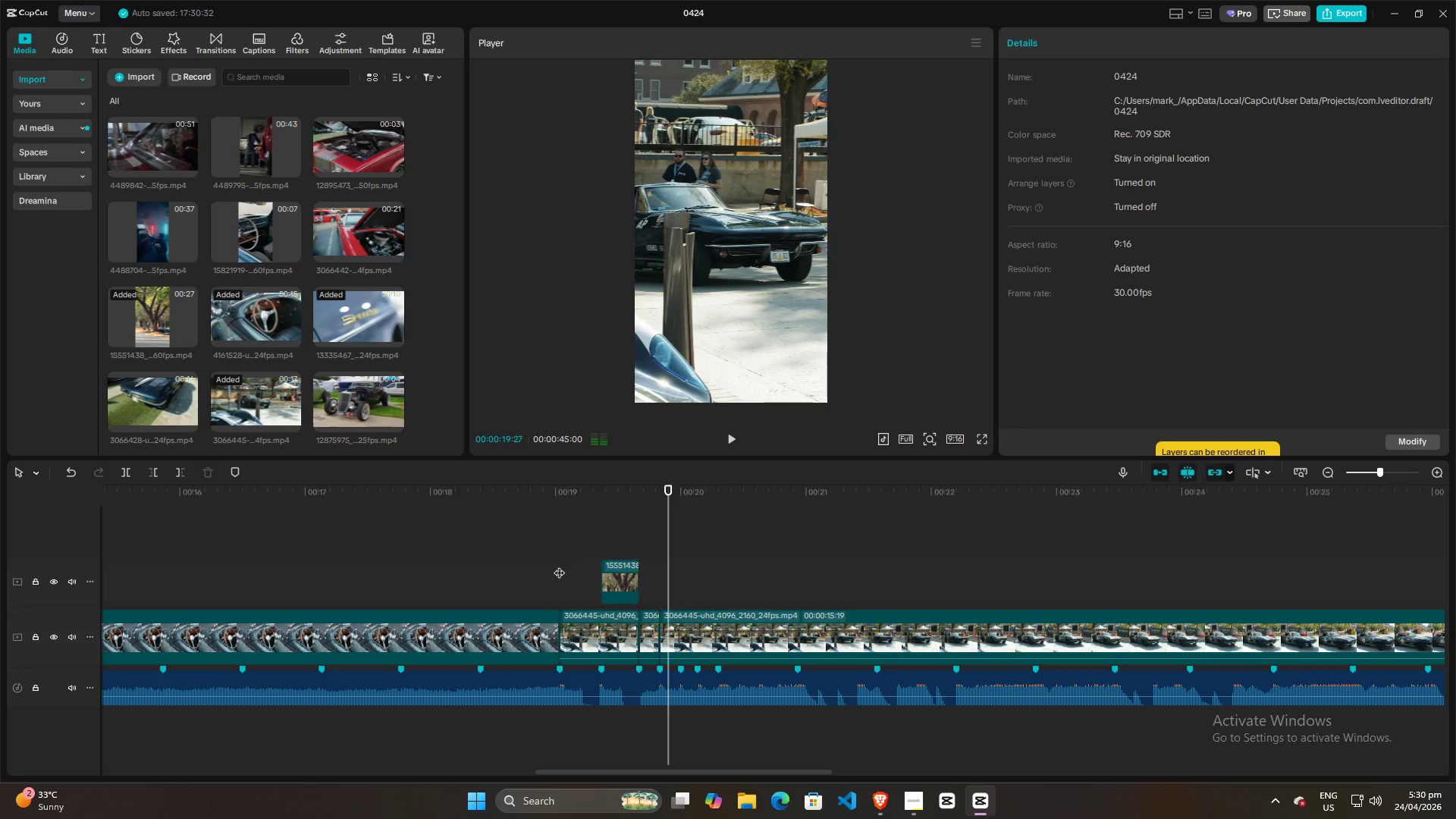 
left_click([559, 565])
 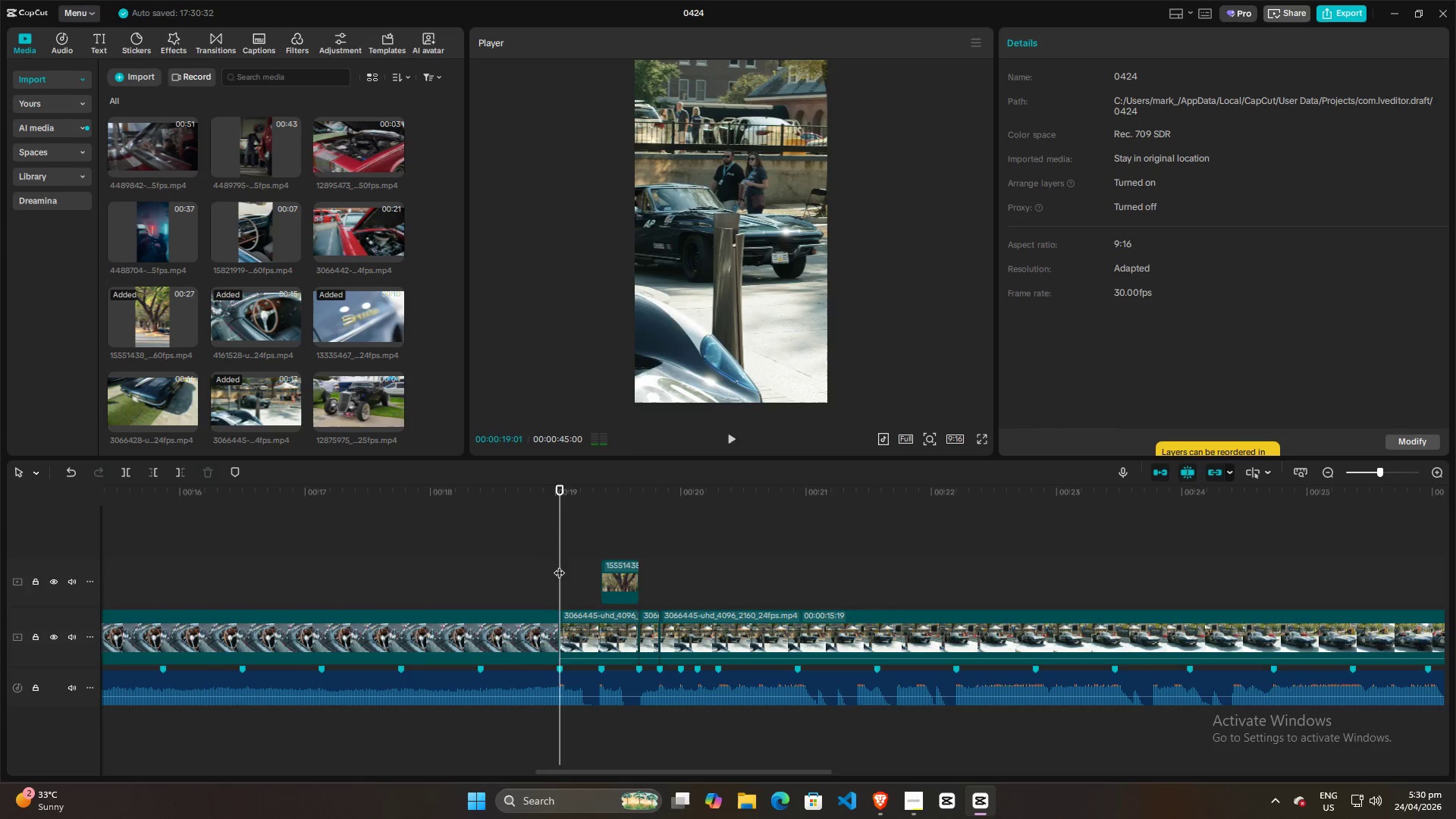 
key(Space)
 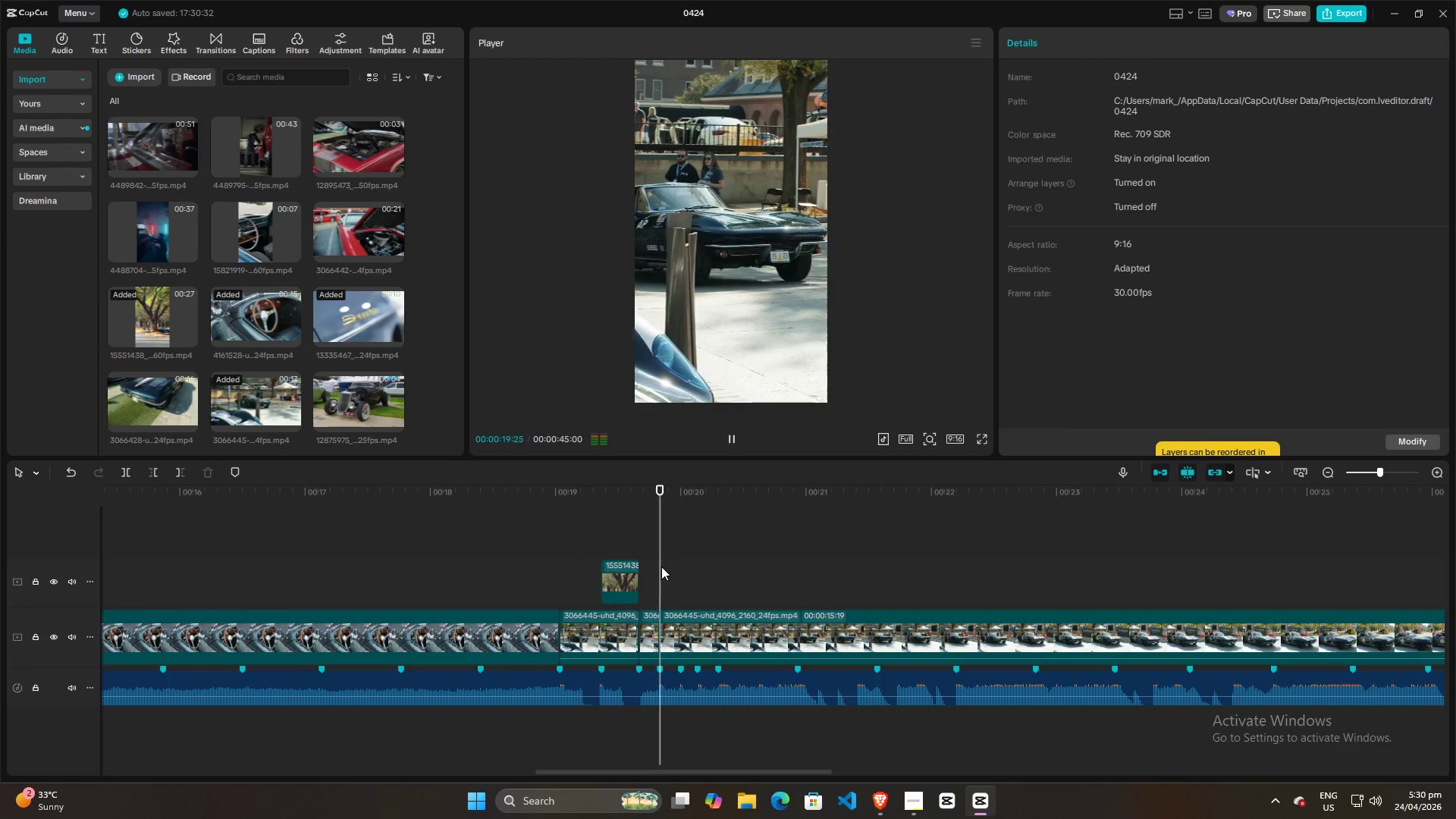 
key(Space)
 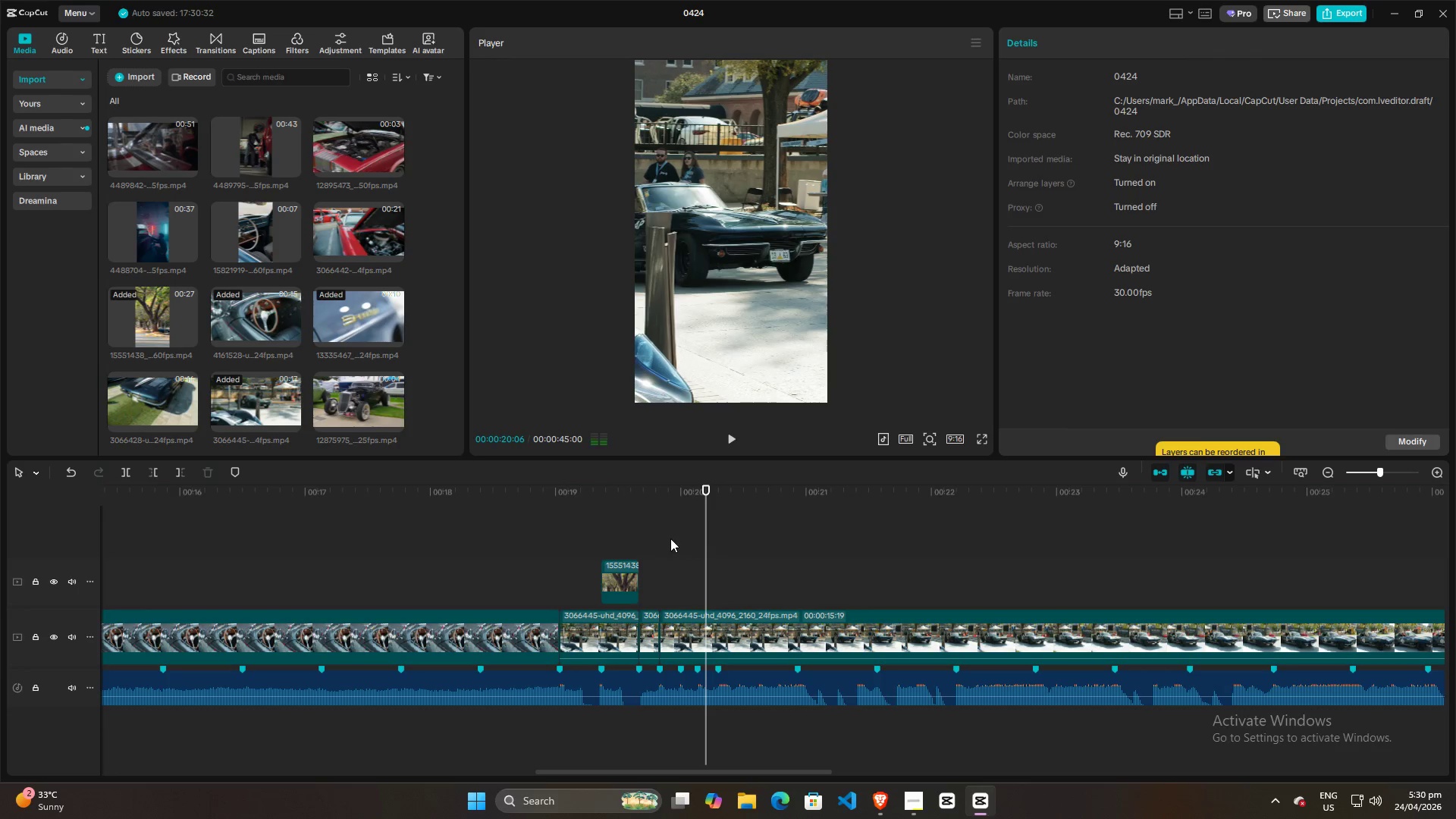 
left_click([670, 538])
 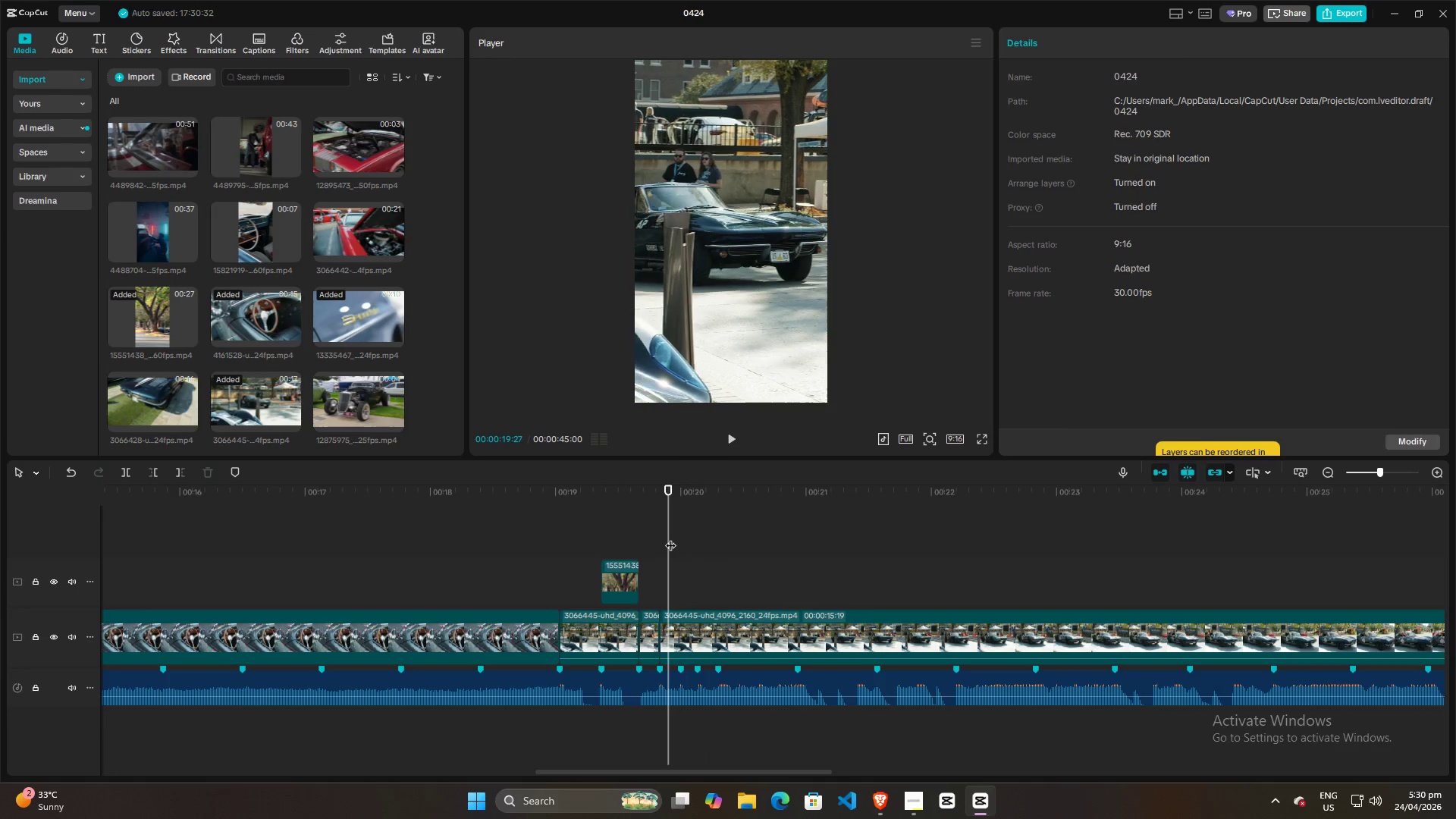 
key(Space)
 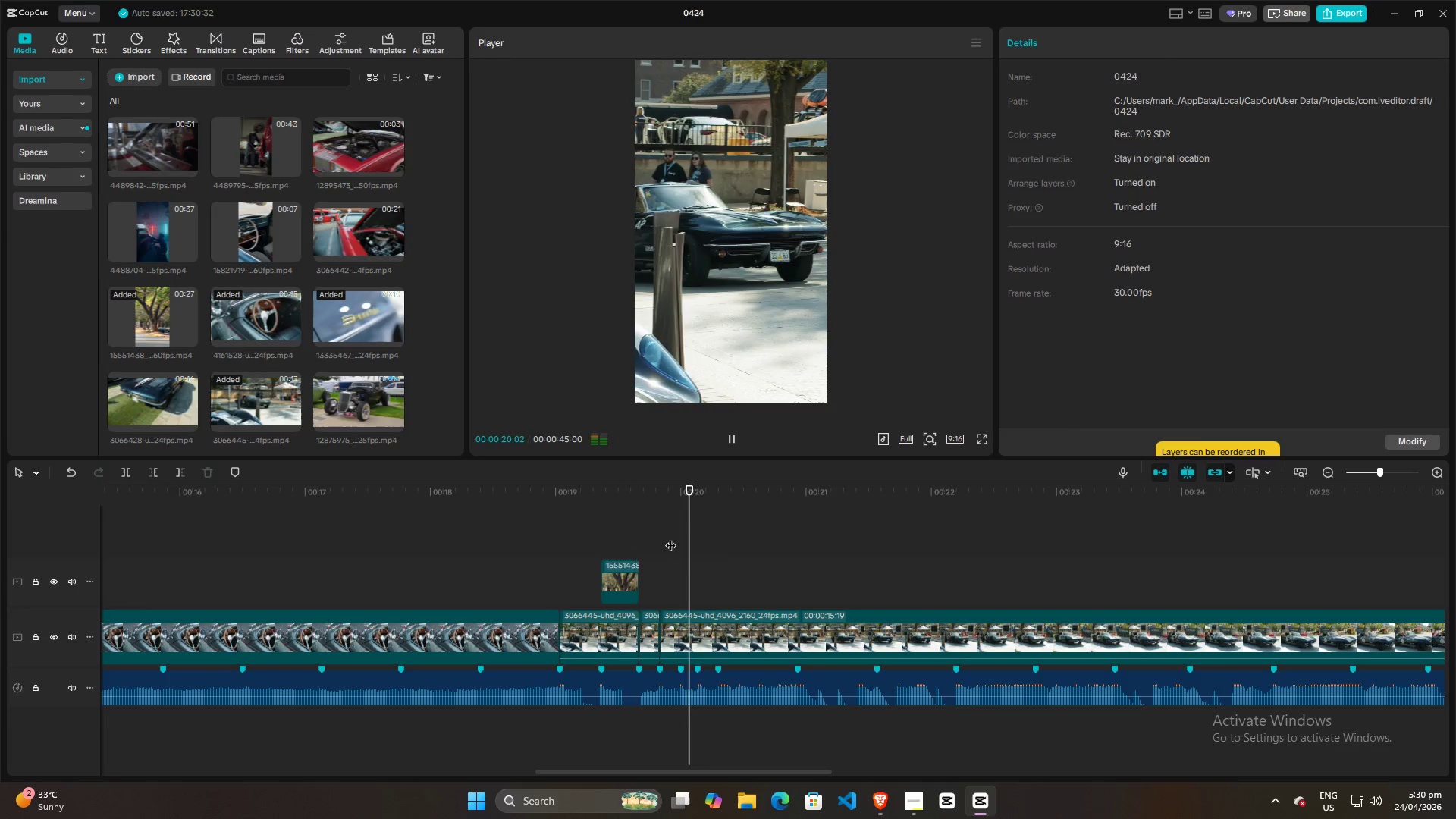 
key(Space)
 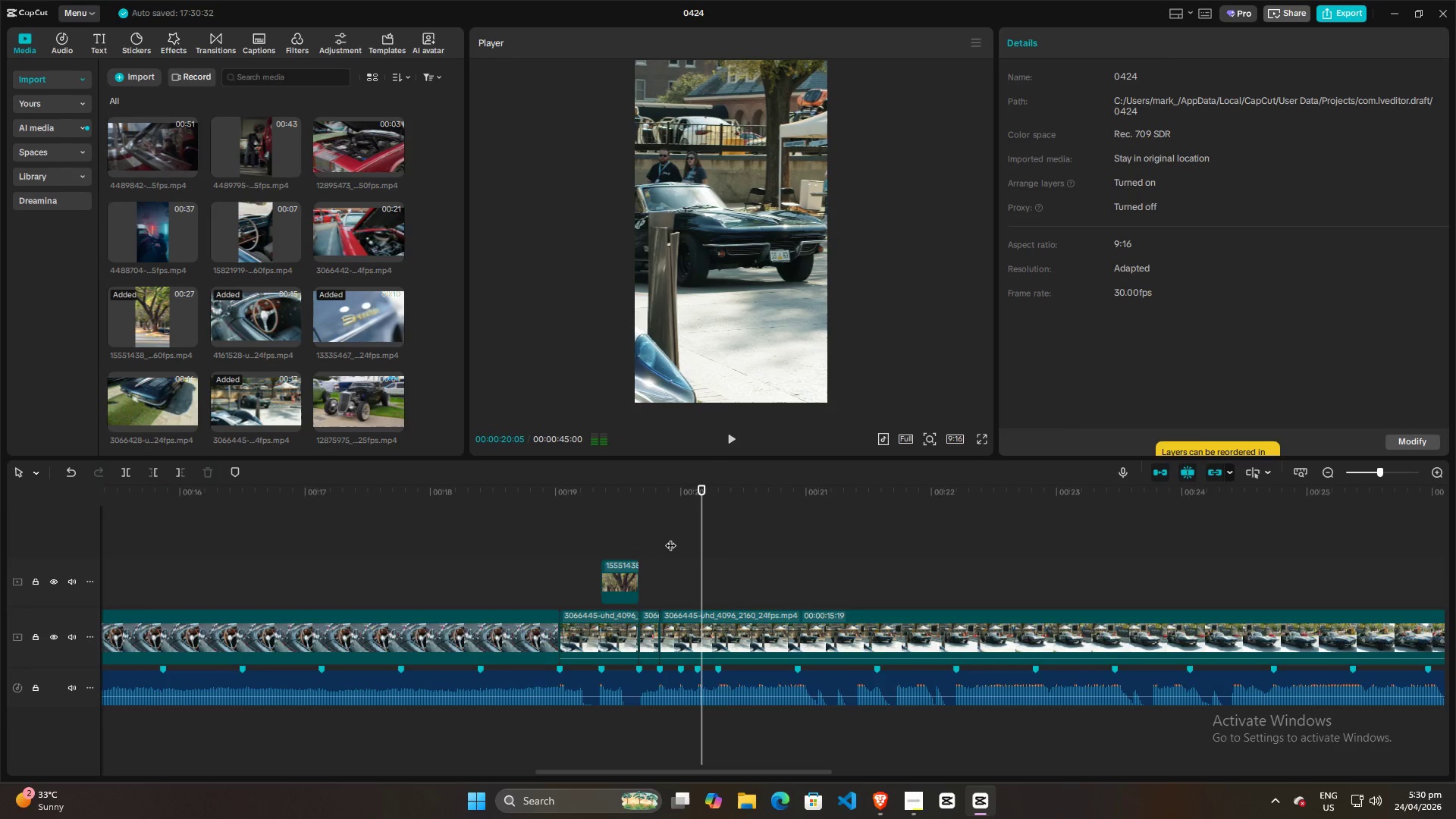 
left_click([670, 538])
 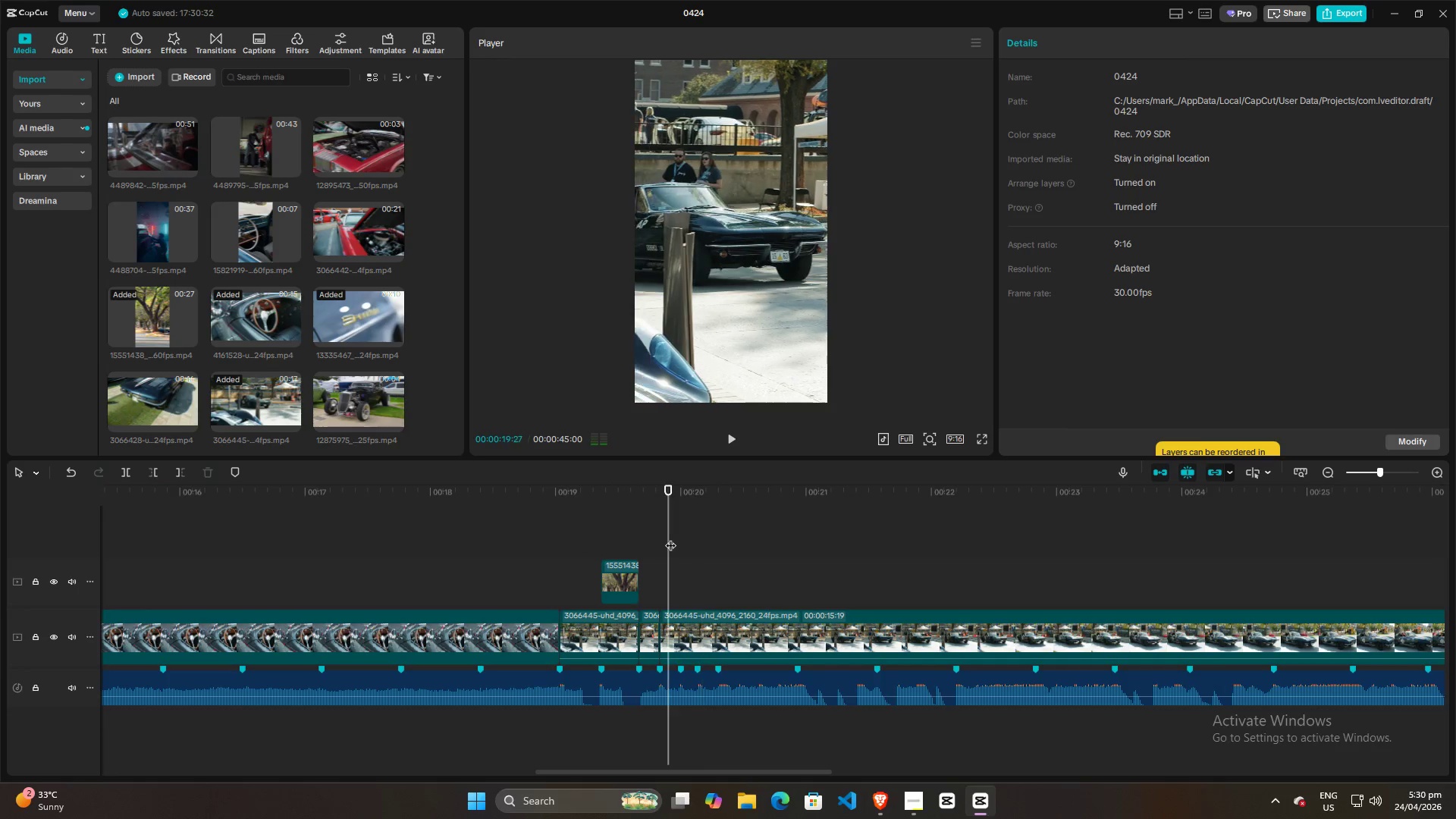 
key(Space)
 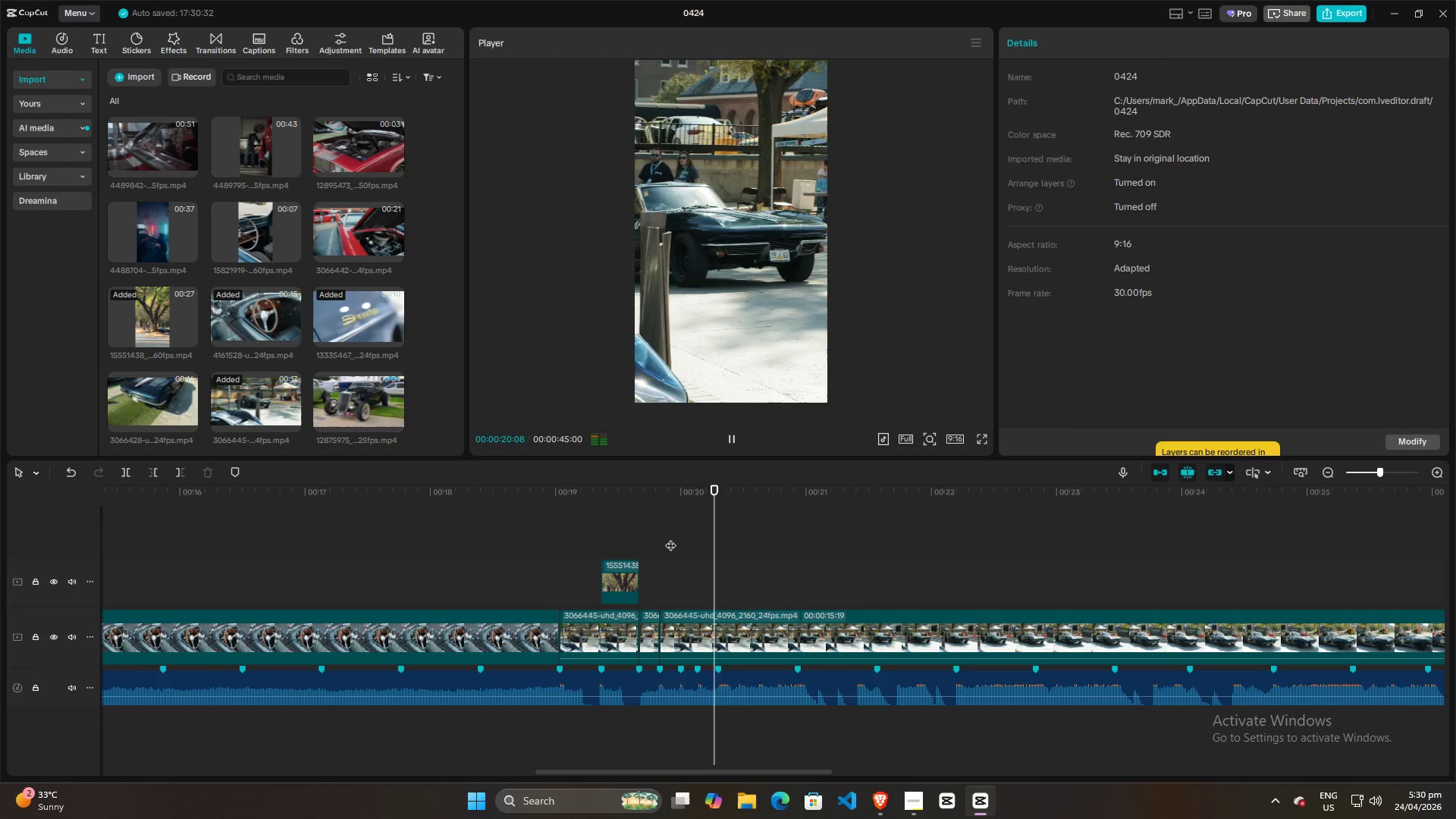 
key(Space)
 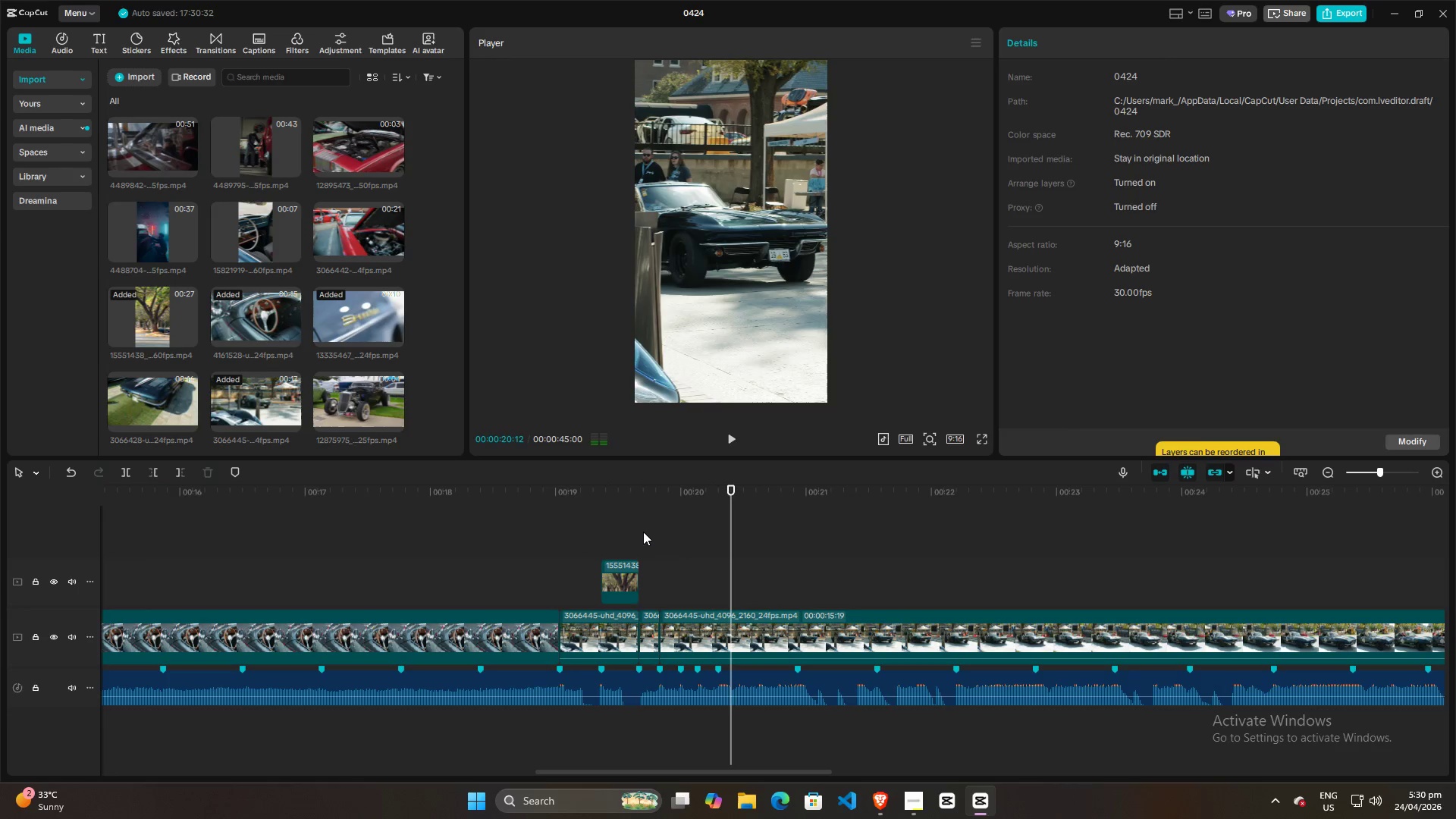 
left_click([641, 532])
 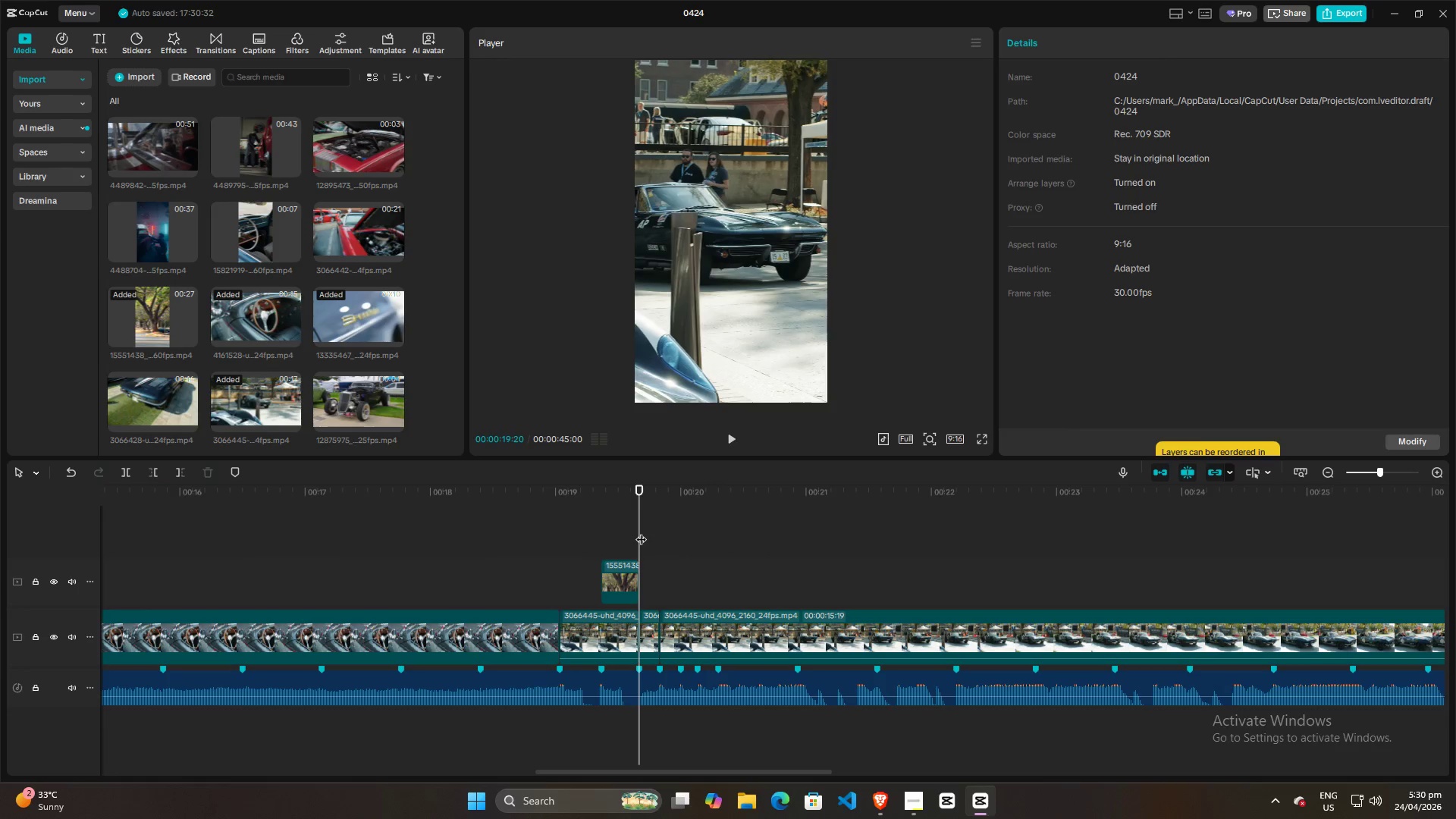 
key(Space)
 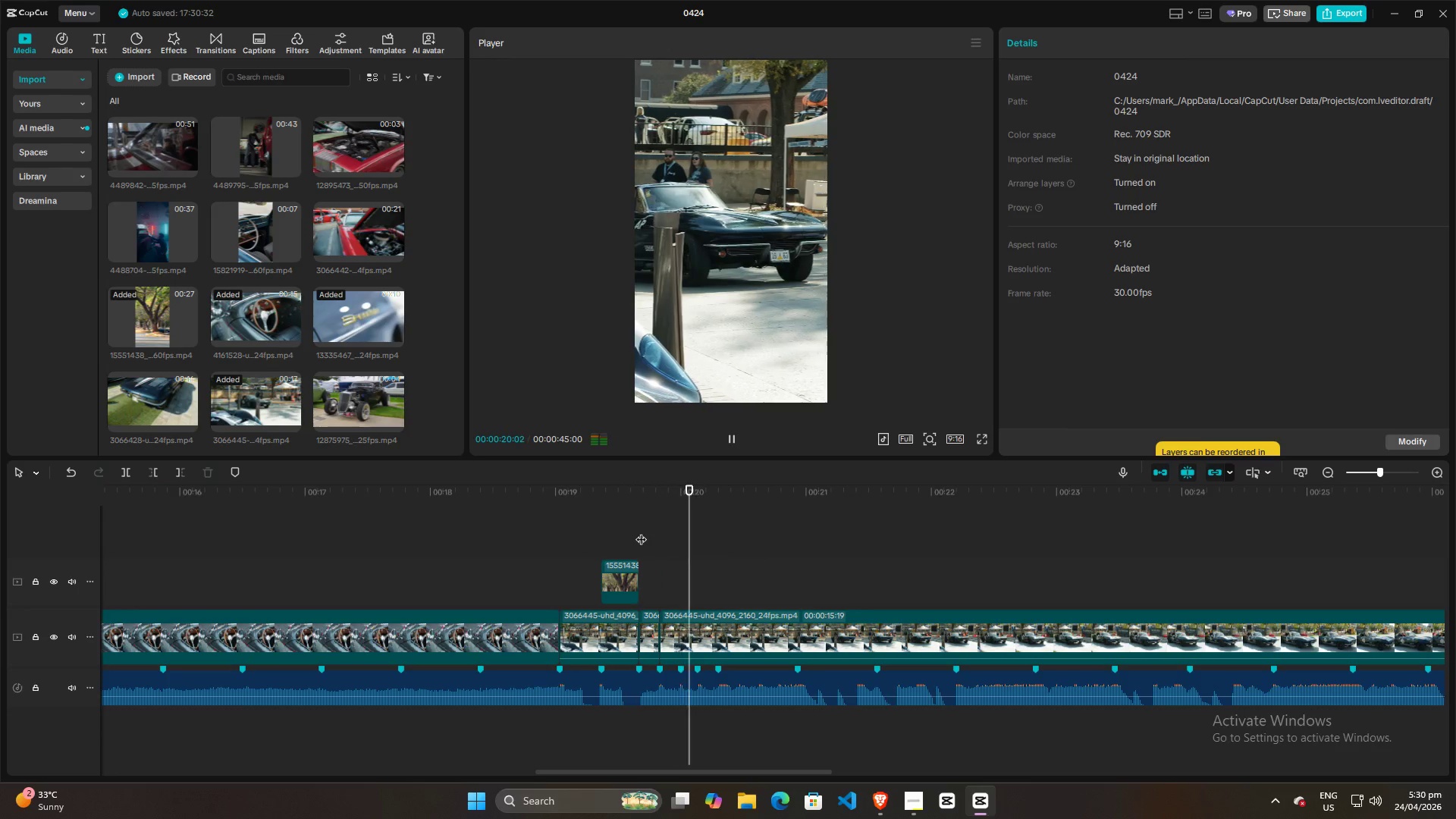 
key(Space)
 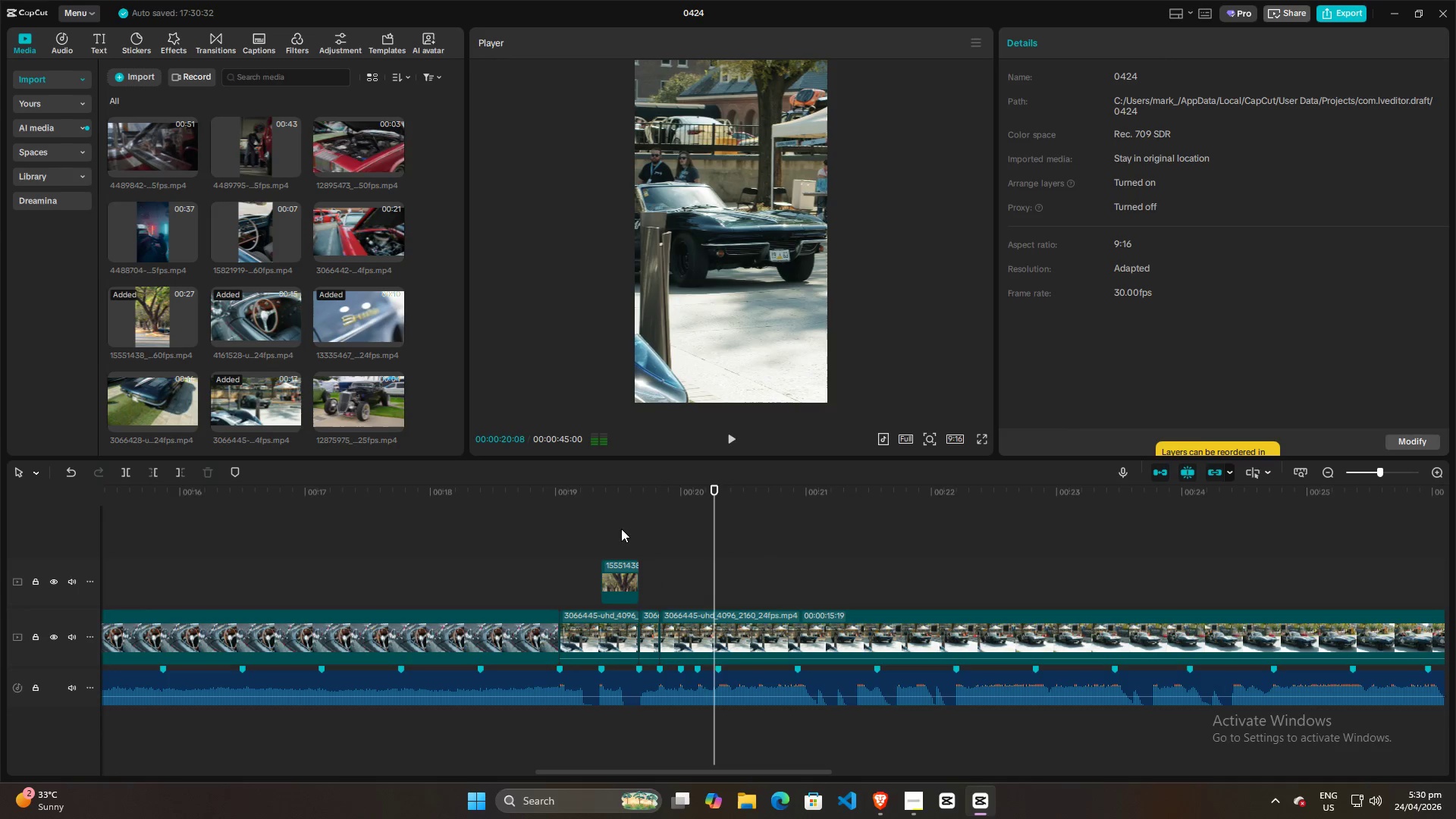 
left_click([620, 529])
 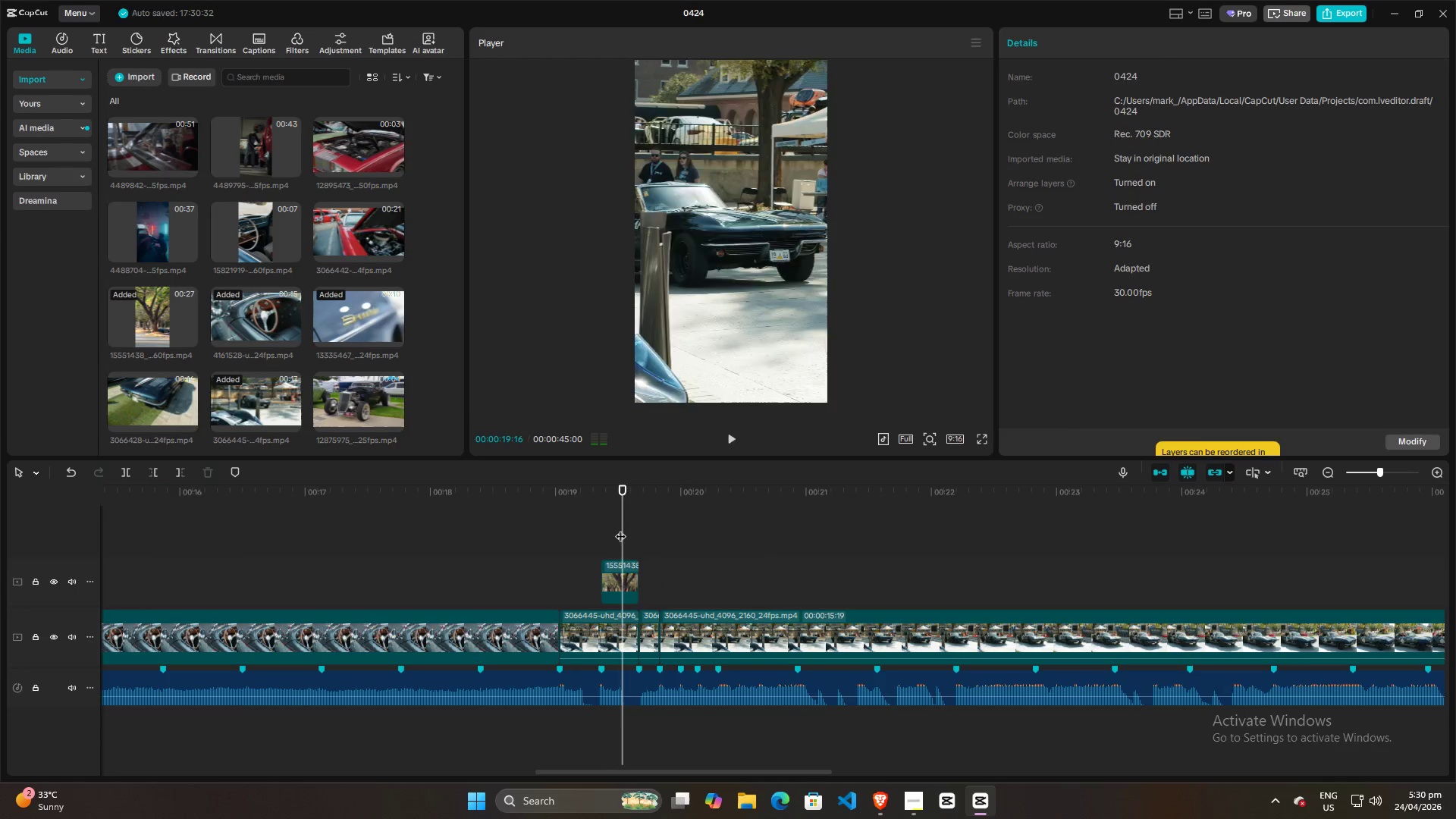 
key(Space)
 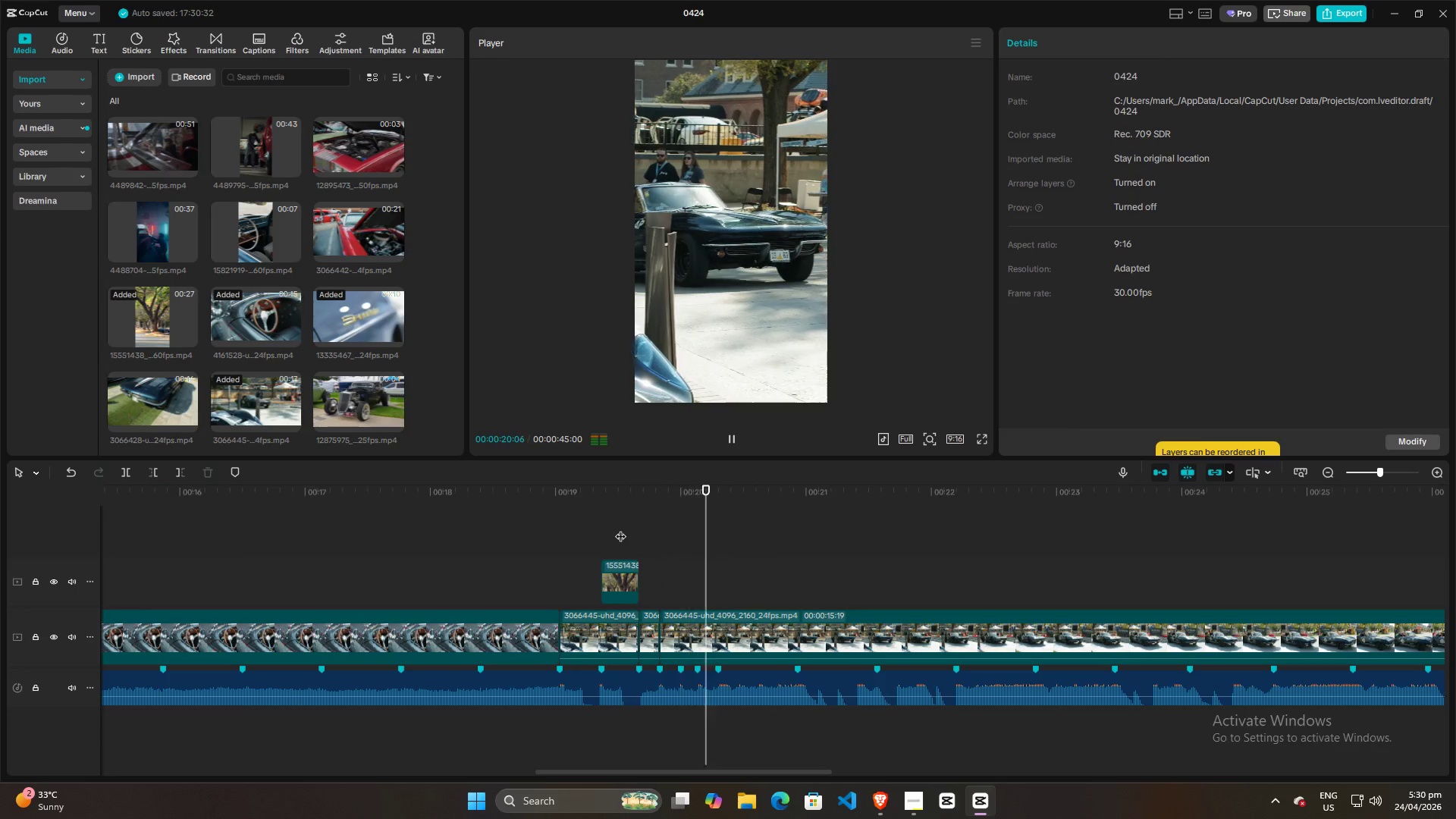 
key(Space)
 